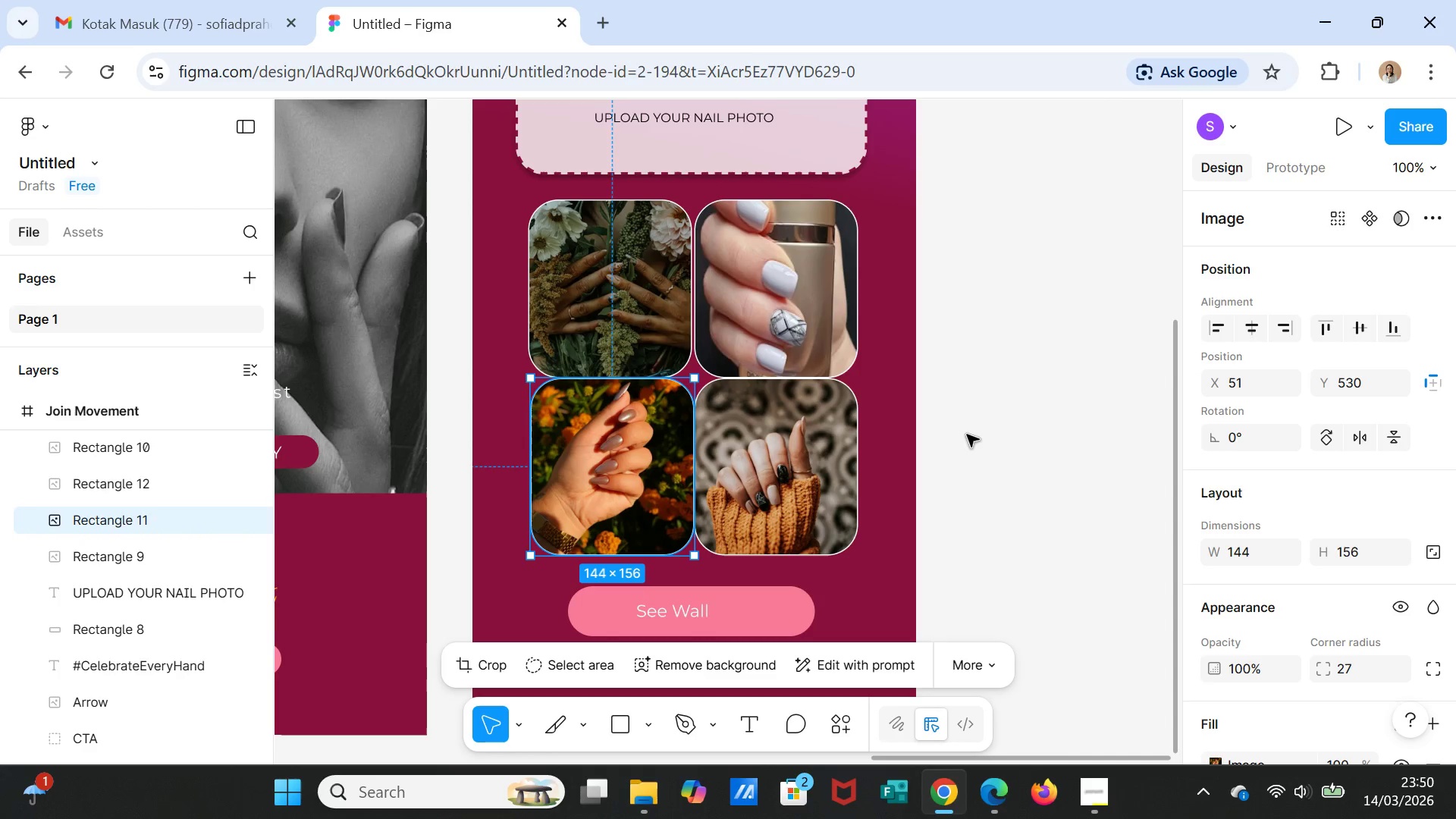 
left_click([967, 435])
 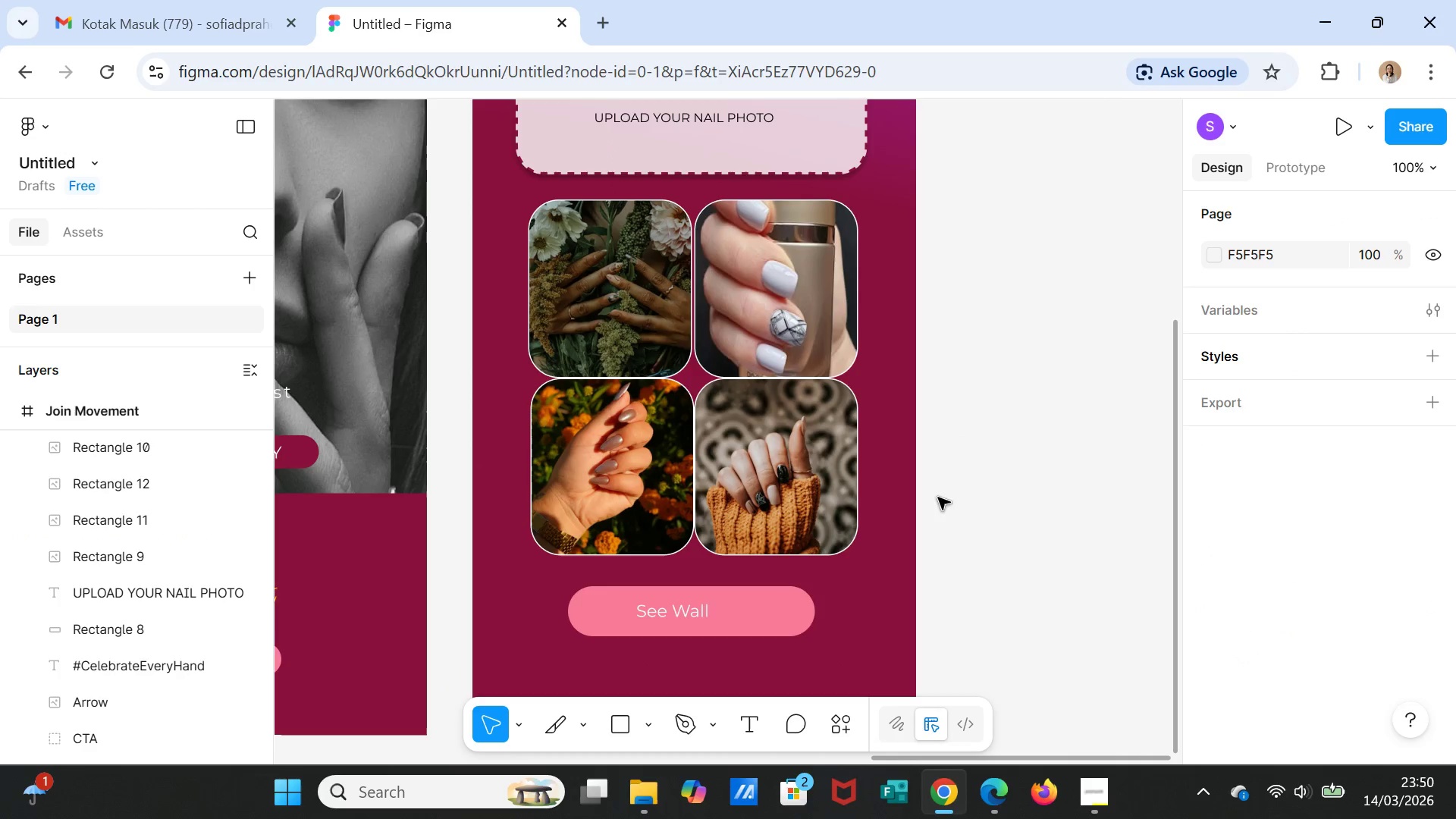 
scroll: coordinate [955, 516], scroll_direction: down, amount: 2.0
 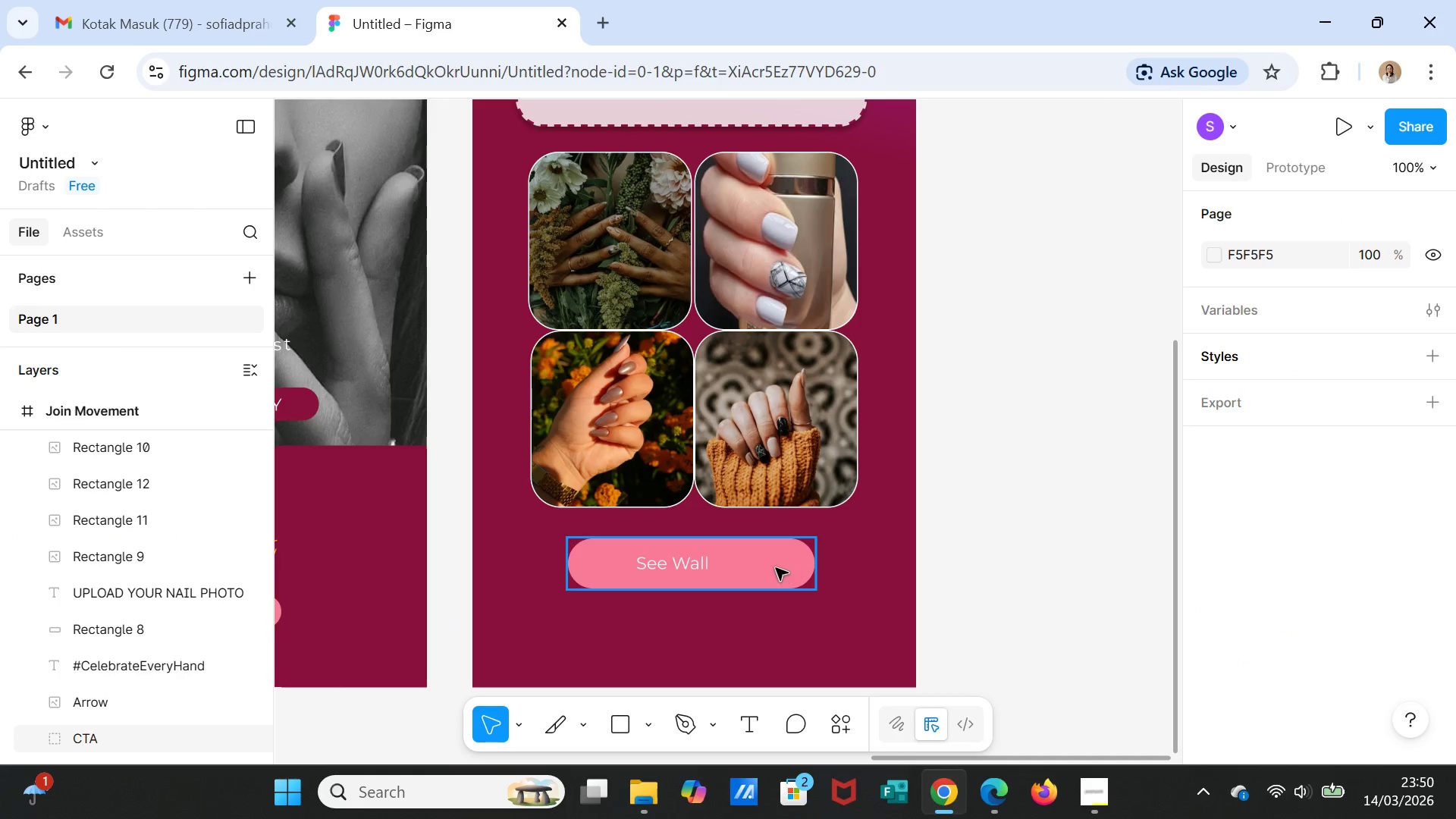 
left_click([776, 568])
 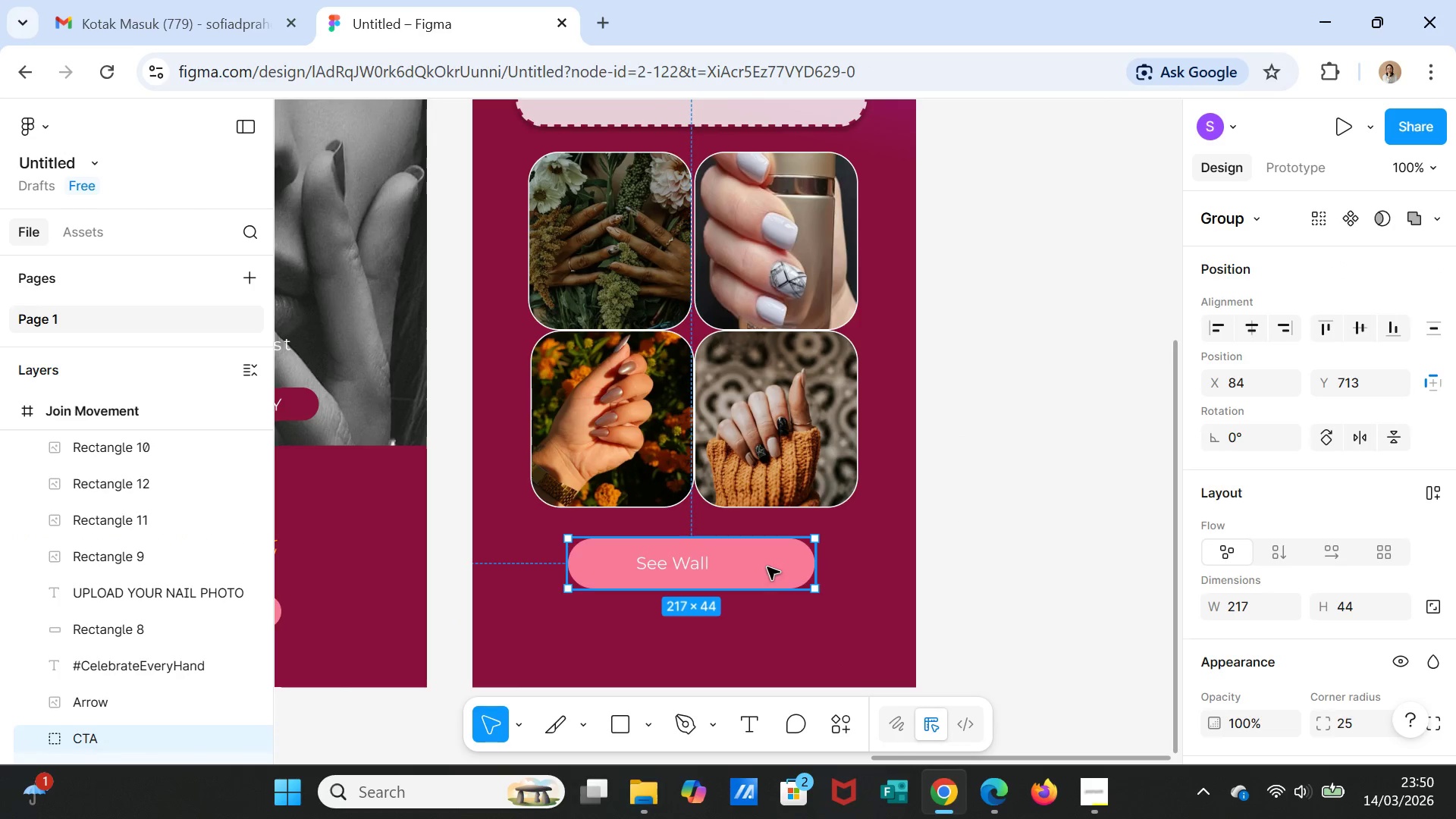 
left_click_drag(start_coordinate=[767, 567], to_coordinate=[771, 588])
 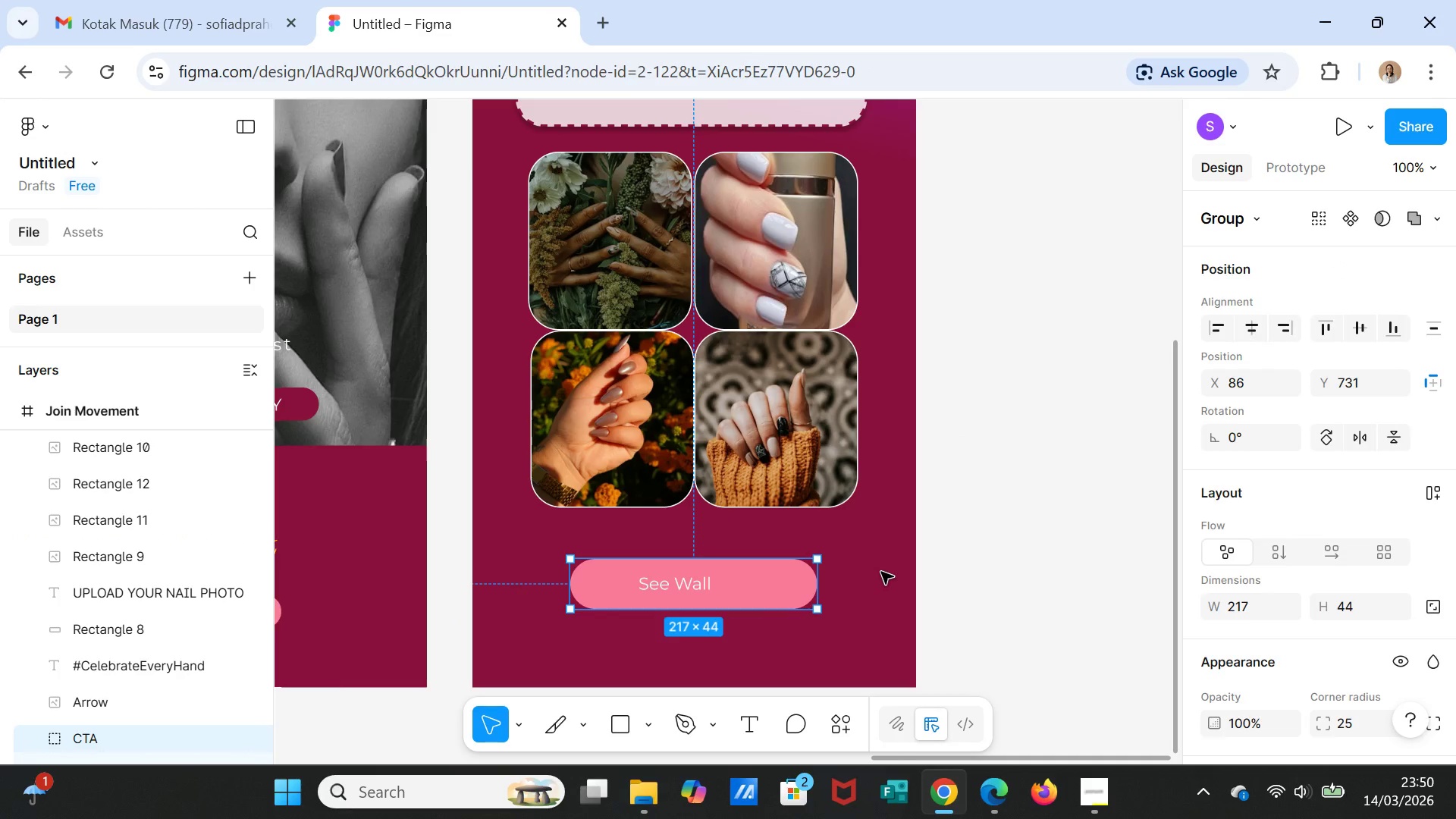 
left_click([881, 572])
 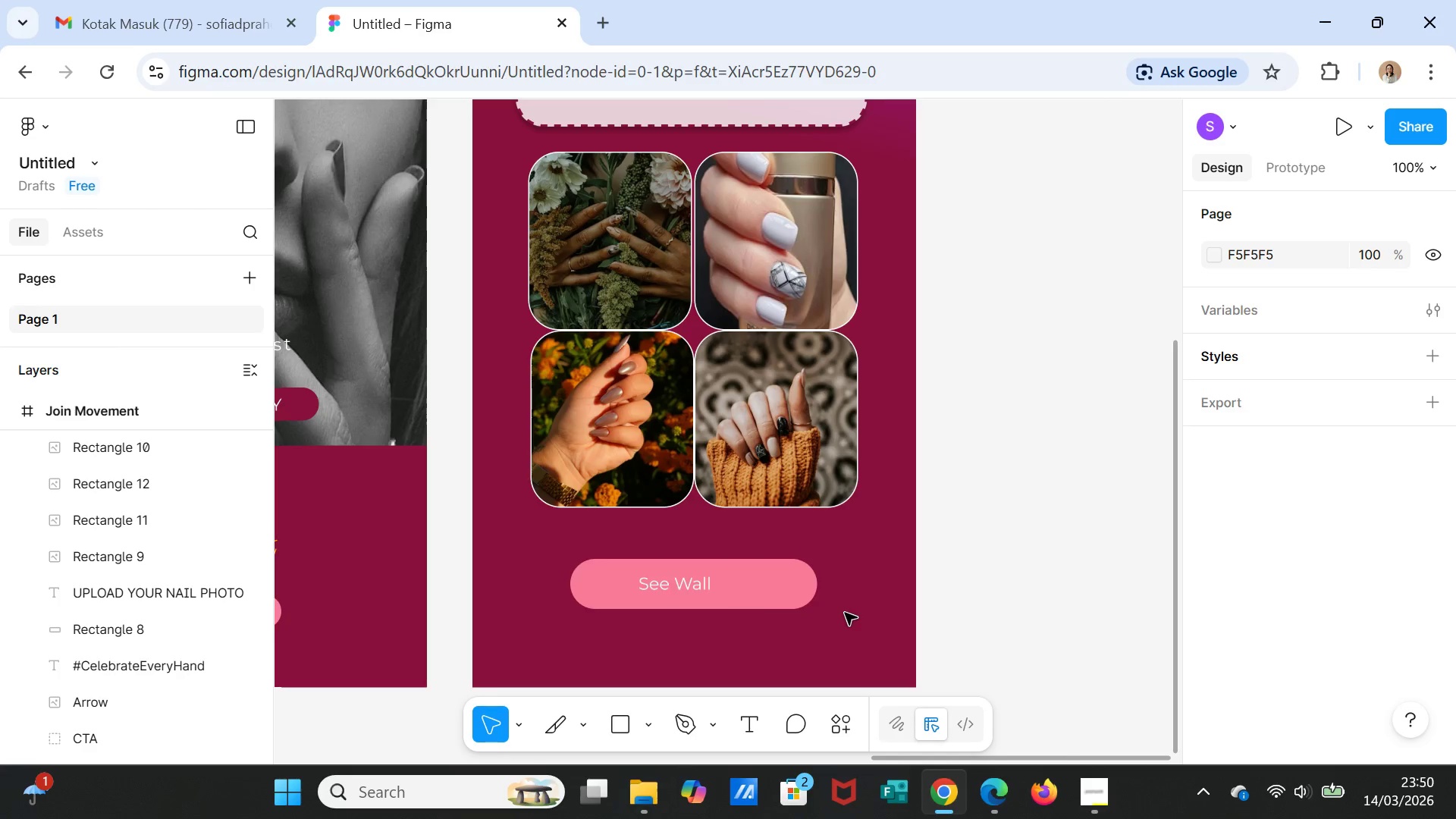 
wait(26.91)
 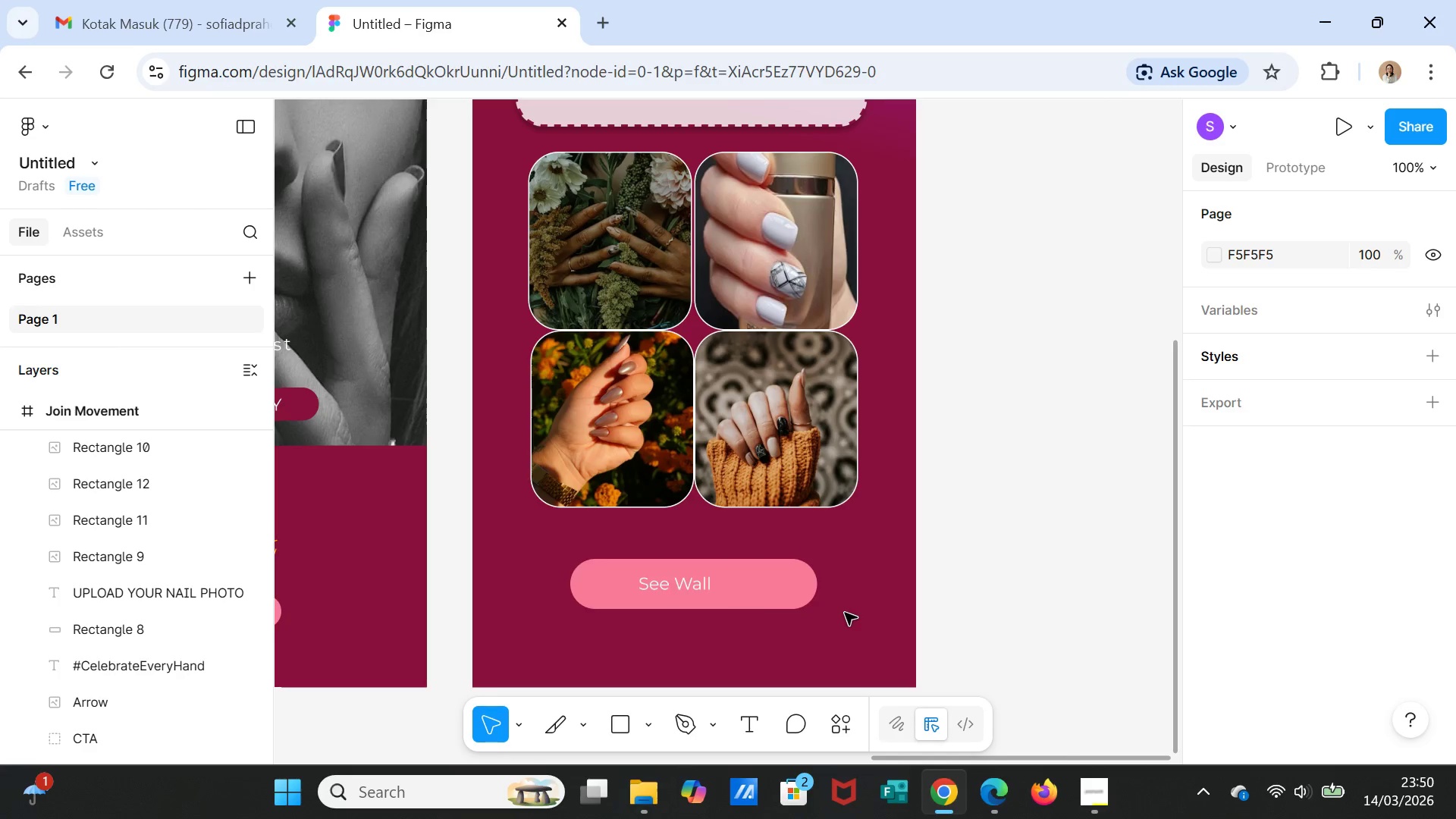 
left_click([725, 588])
 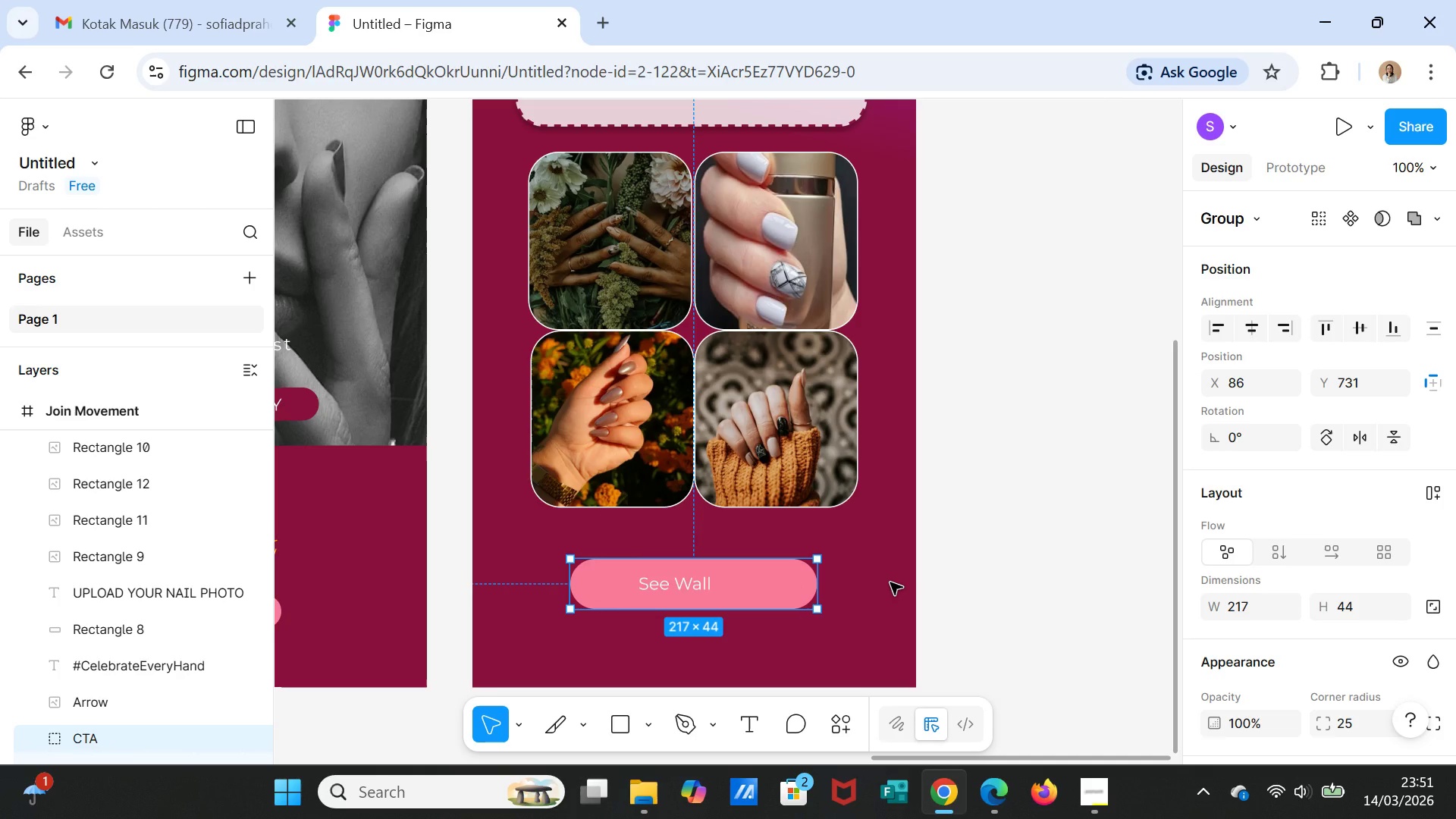 
wait(30.28)
 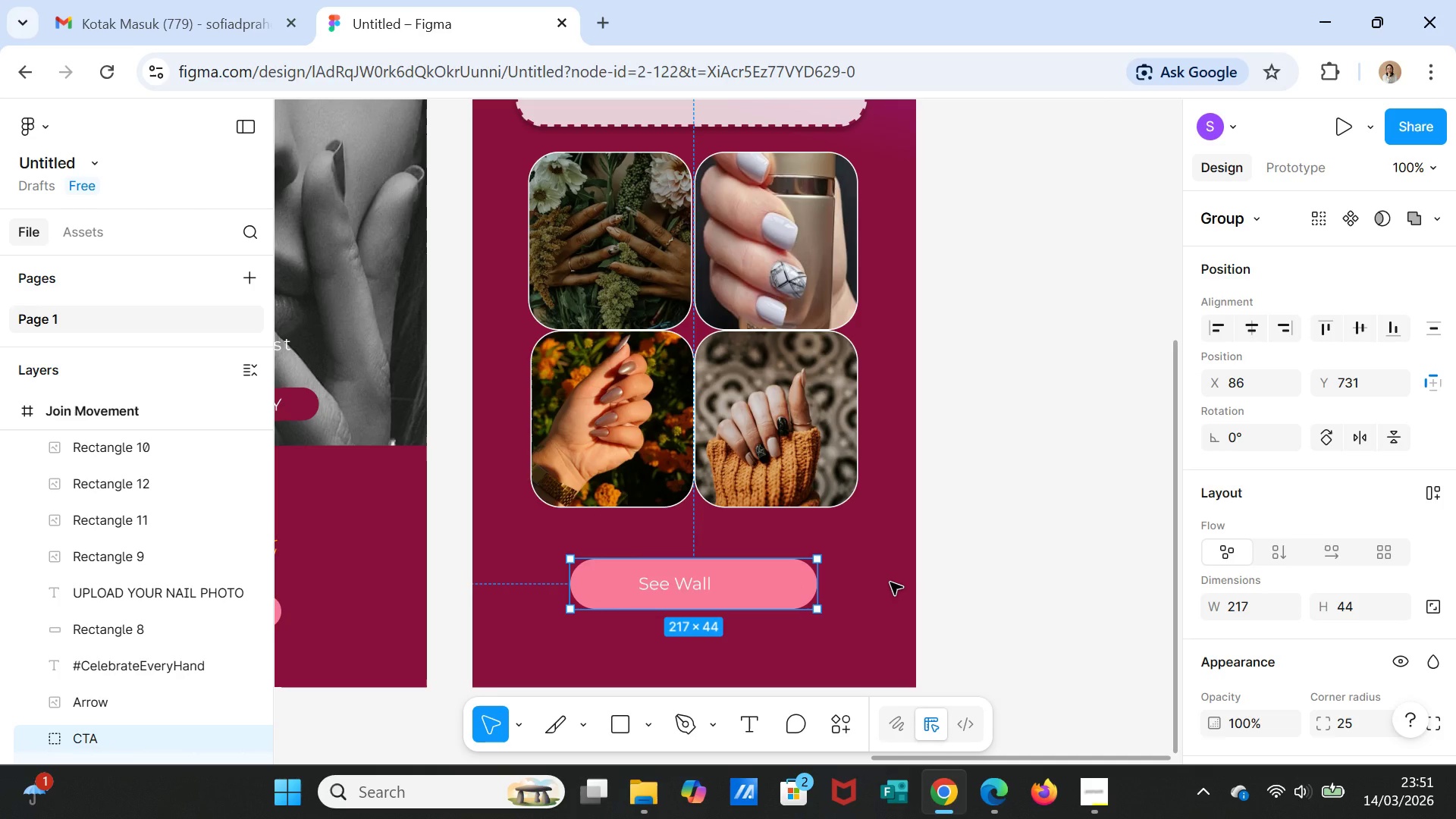 
scroll: coordinate [953, 559], scroll_direction: up, amount: 10.0
 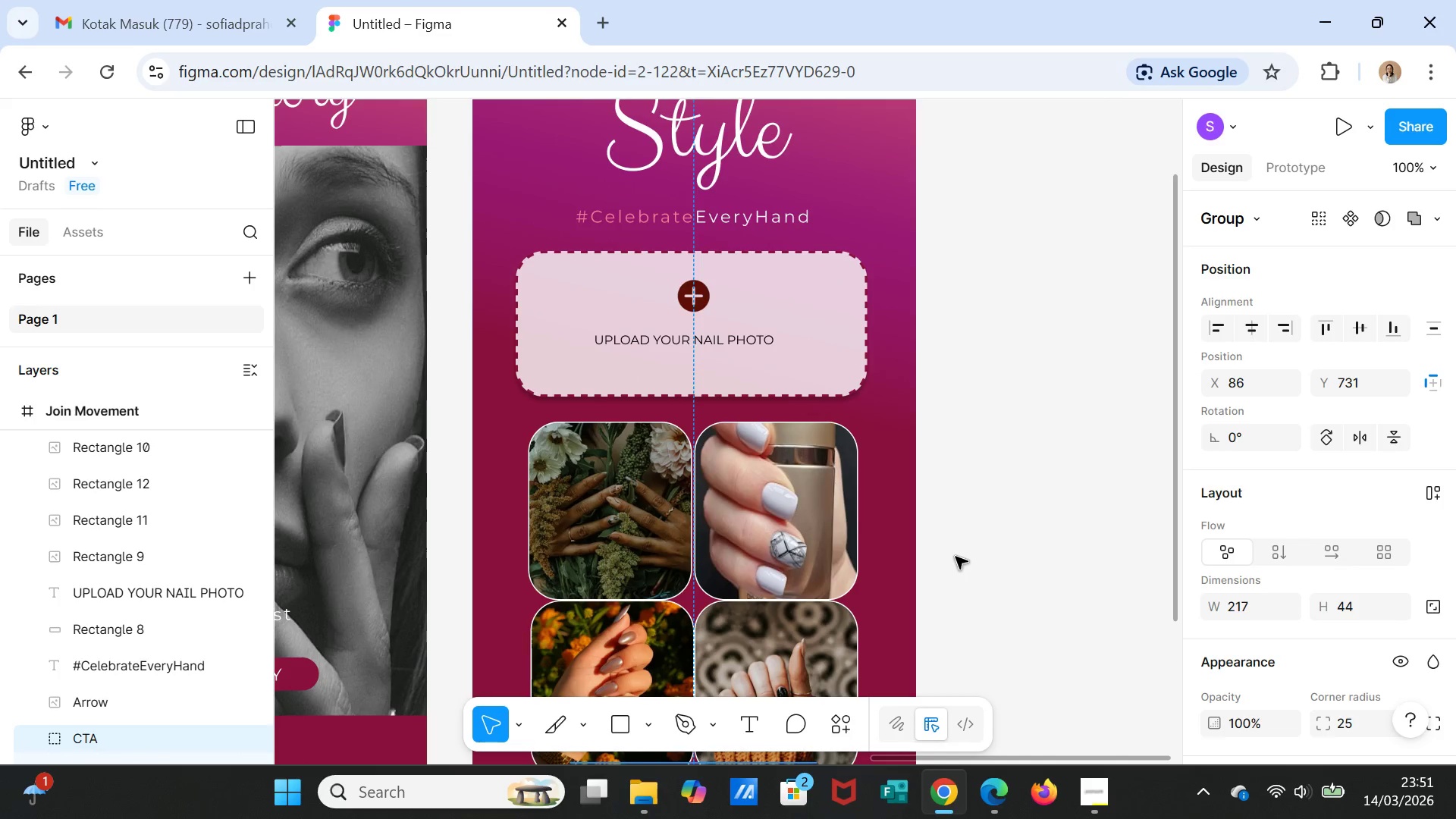 
scroll: coordinate [956, 557], scroll_direction: down, amount: 2.0
 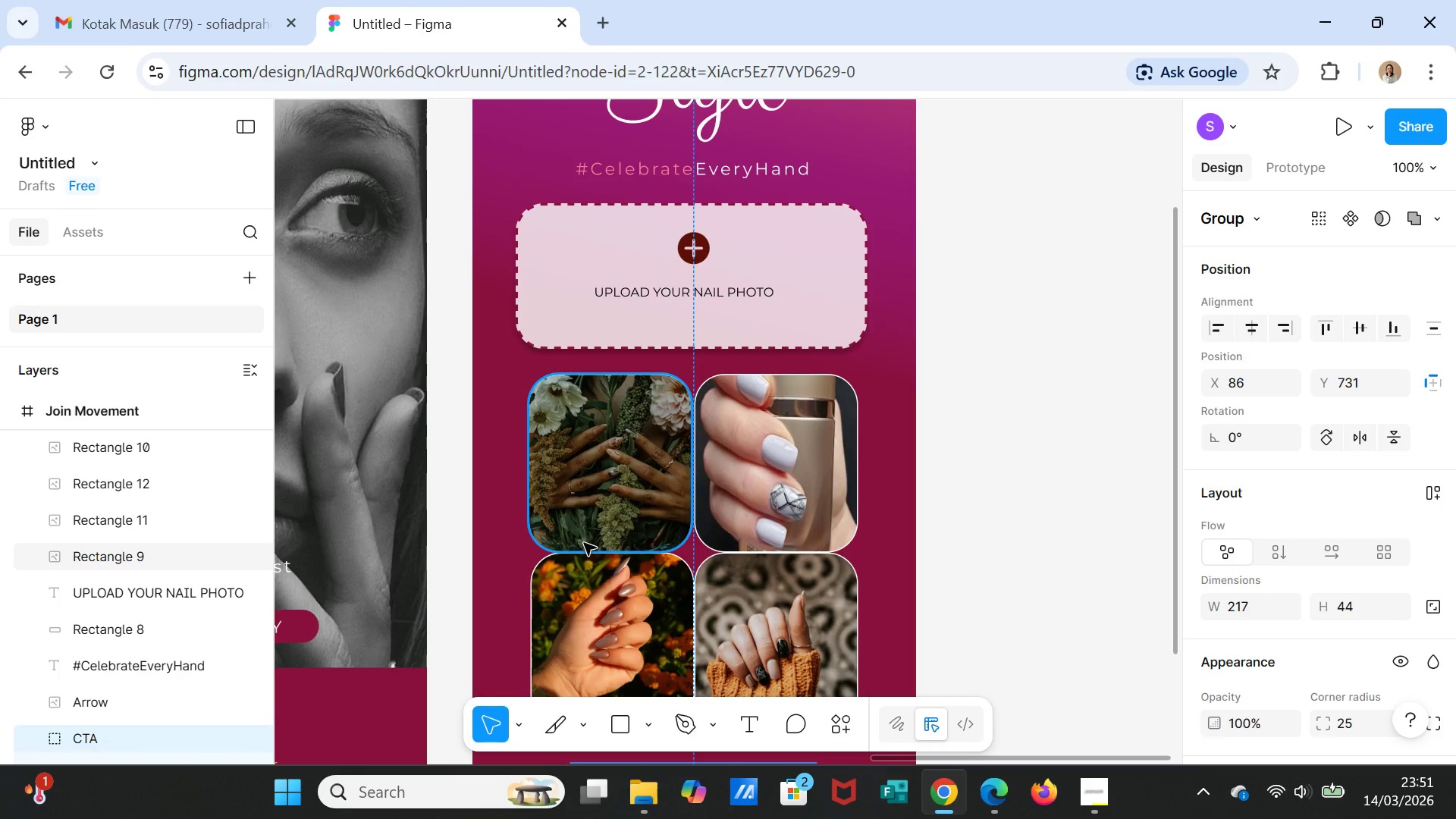 
wait(40.64)
 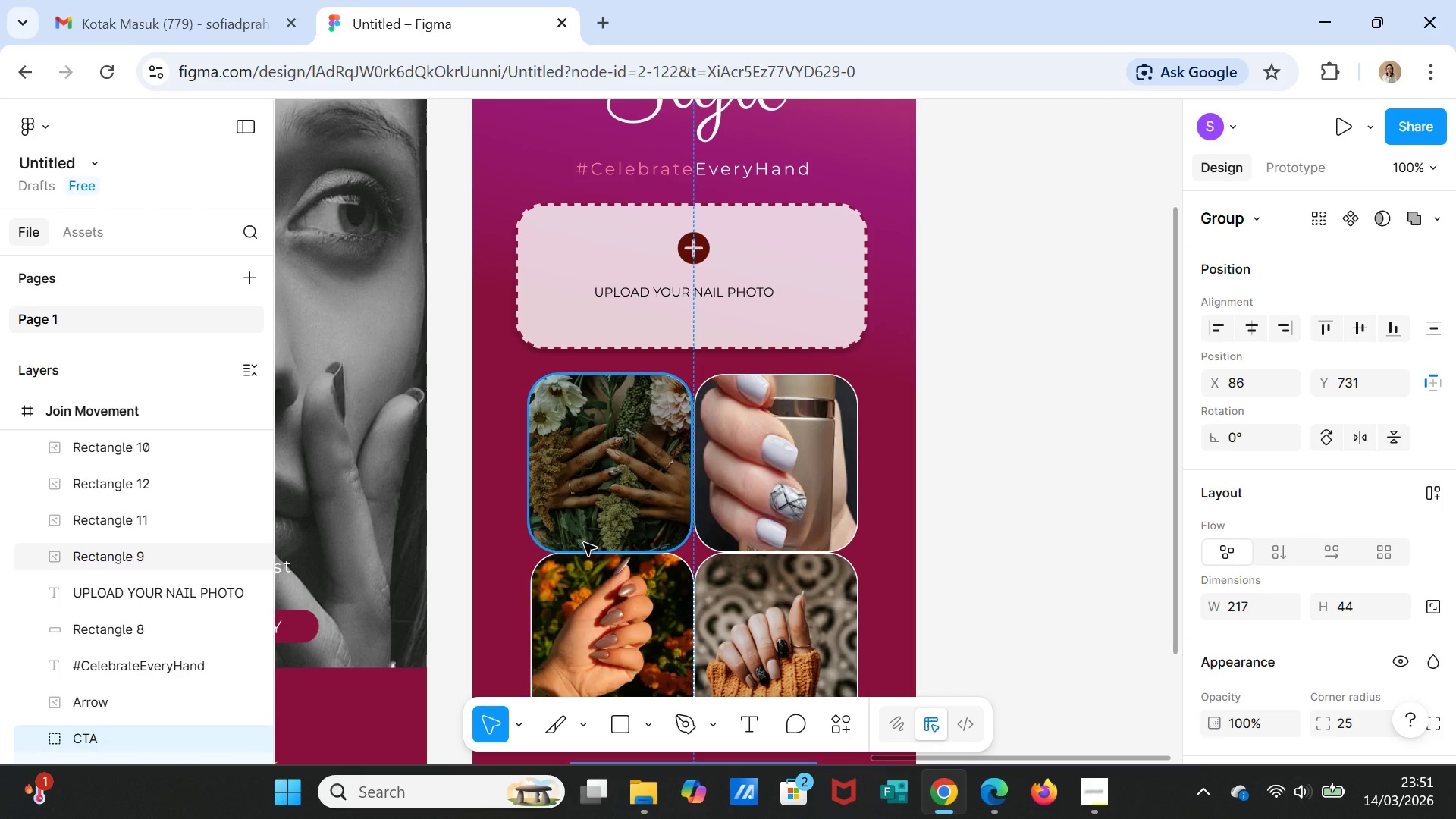 
scroll: coordinate [921, 514], scroll_direction: down, amount: 3.0
 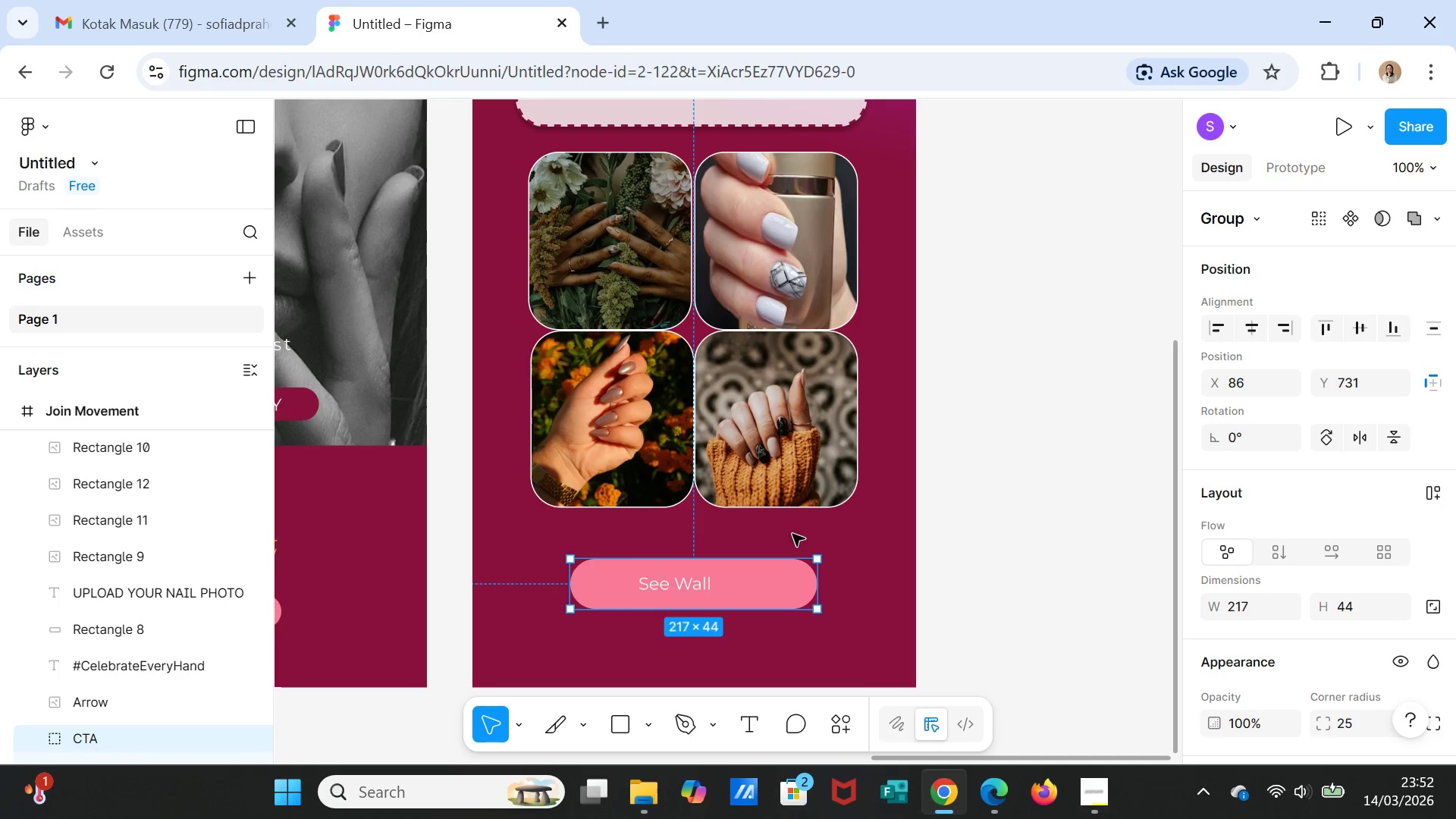 
wait(15.91)
 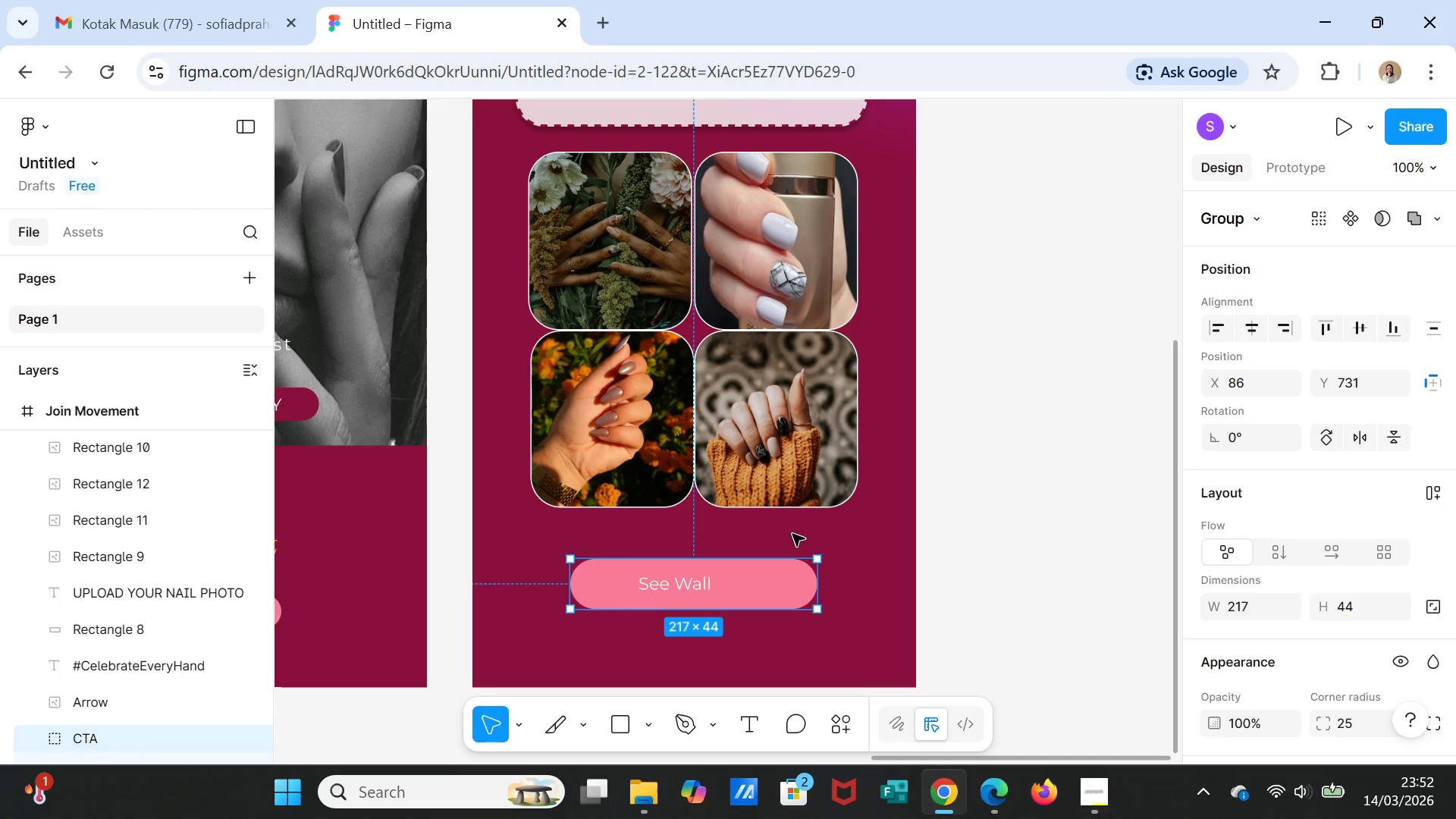 
left_click([709, 585])
 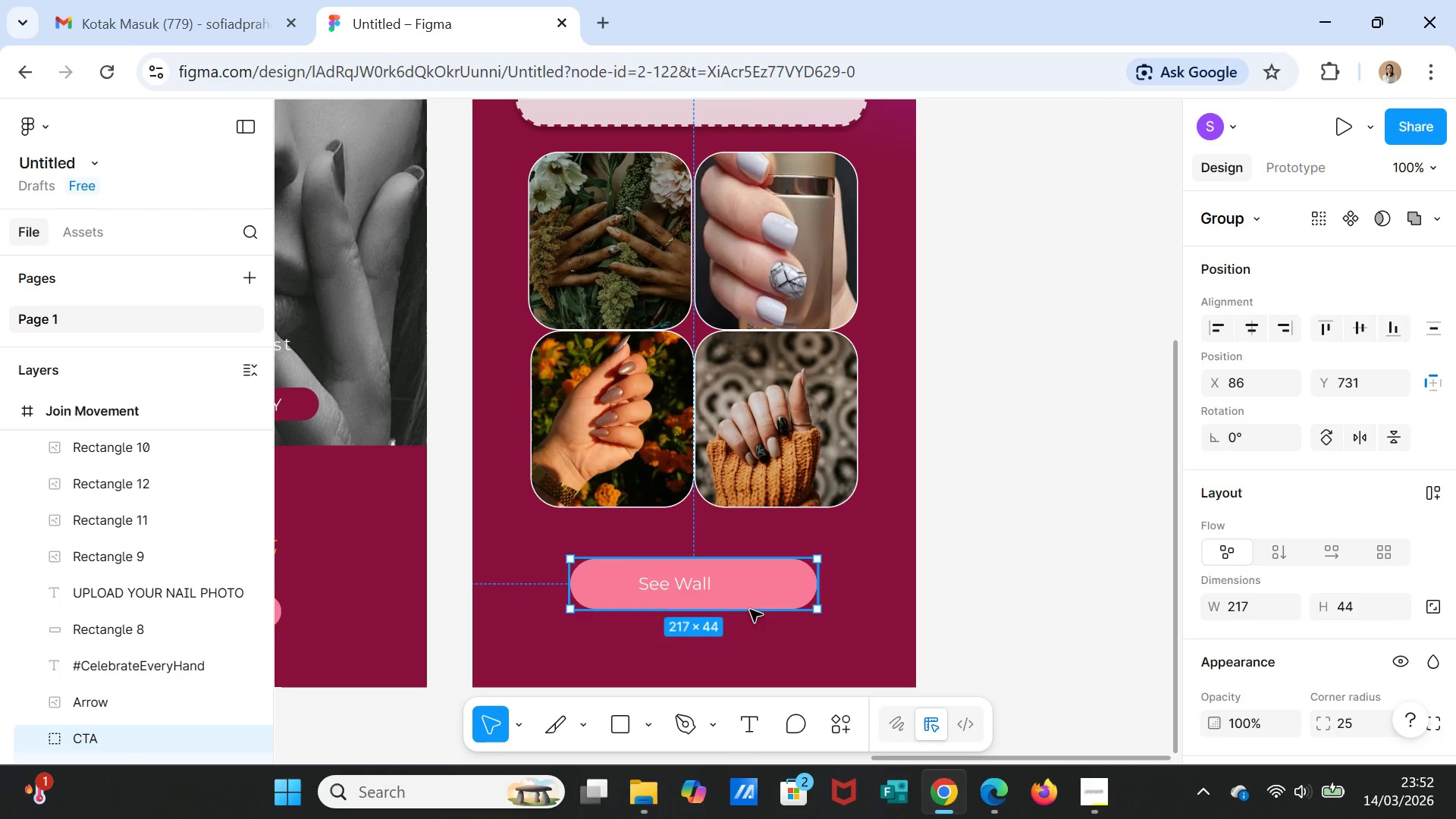 
scroll: coordinate [752, 610], scroll_direction: up, amount: 3.0
 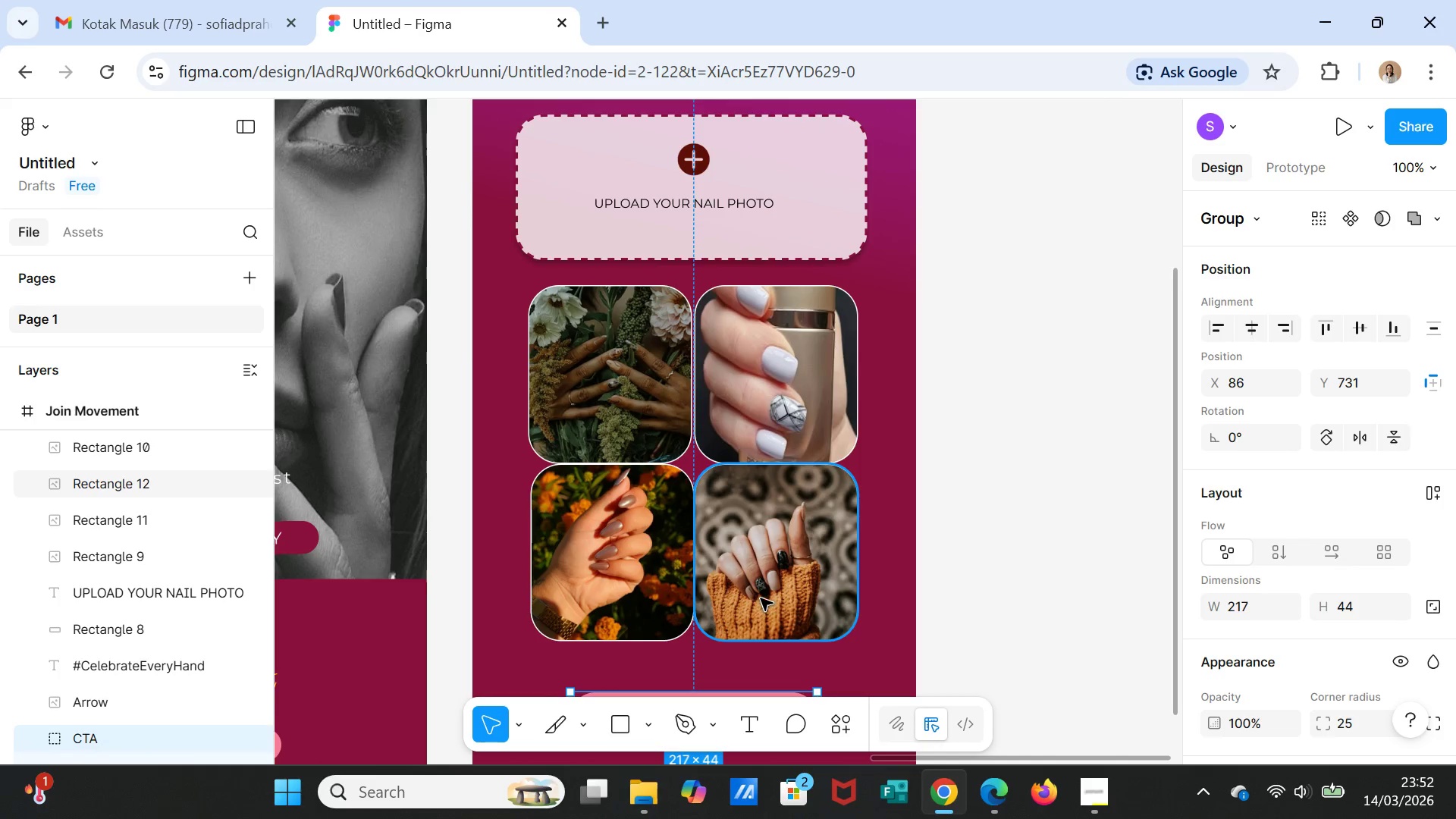 
scroll: coordinate [761, 592], scroll_direction: down, amount: 5.0
 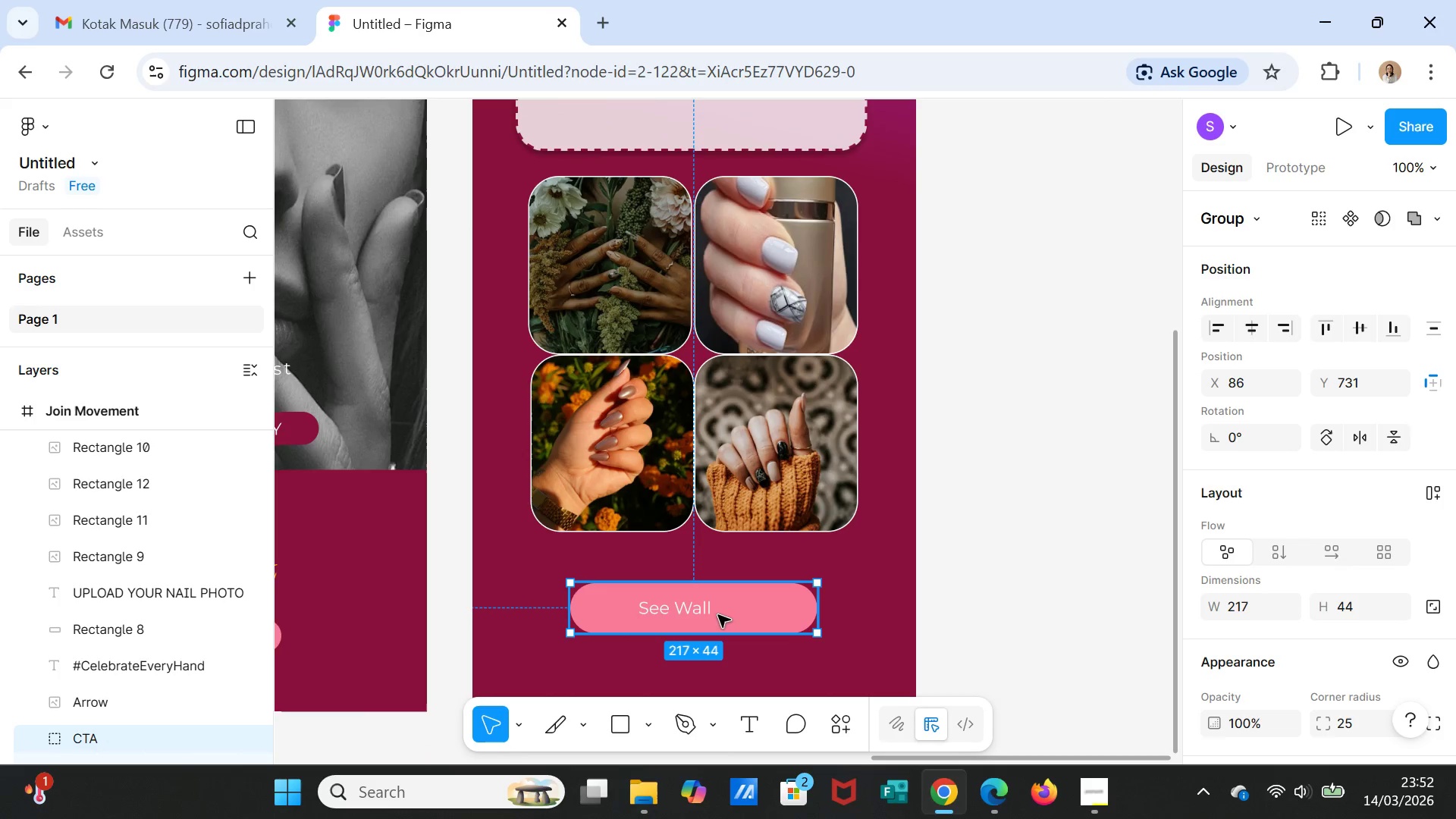 
left_click([717, 616])
 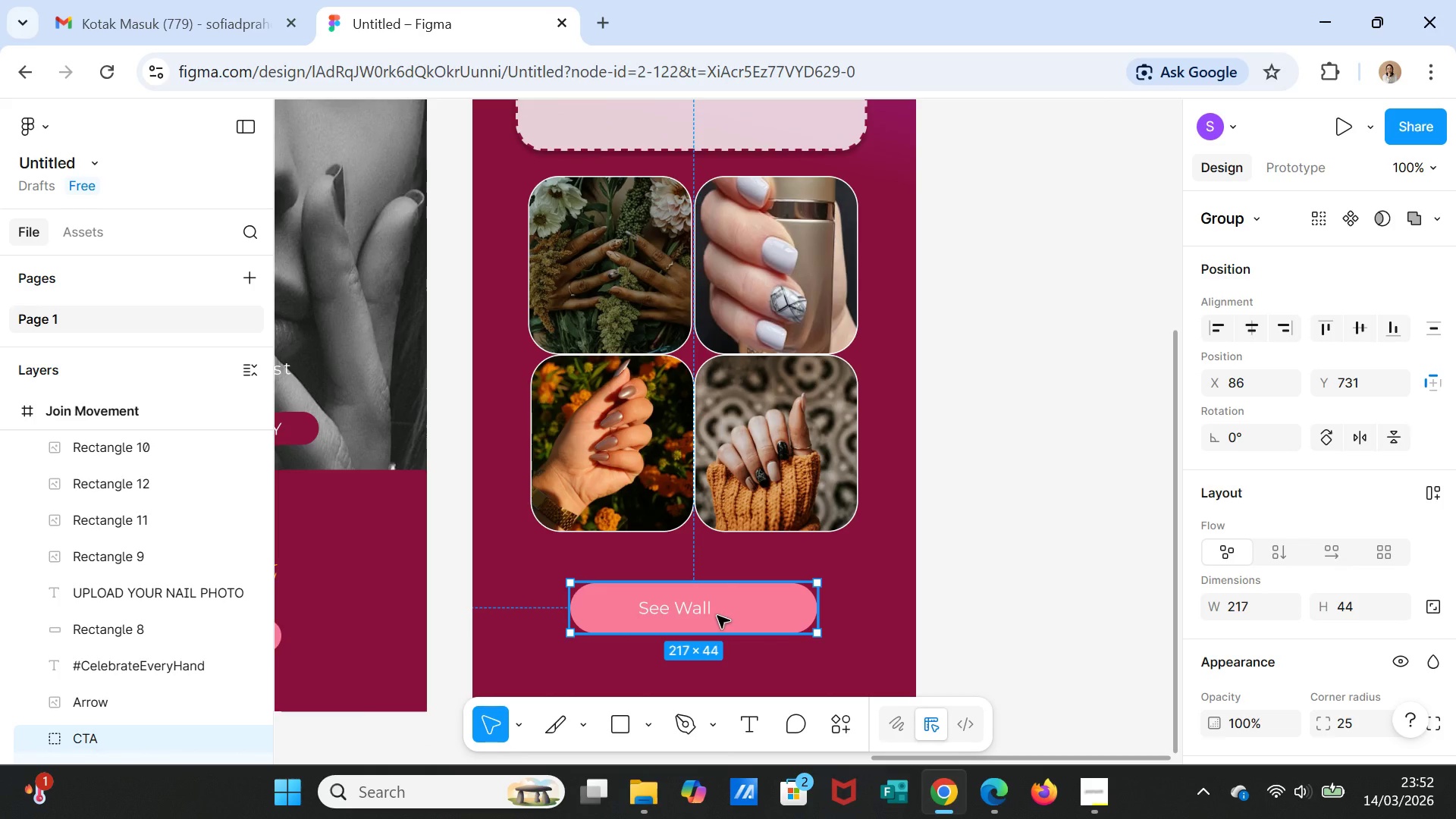 
key(Delete)
 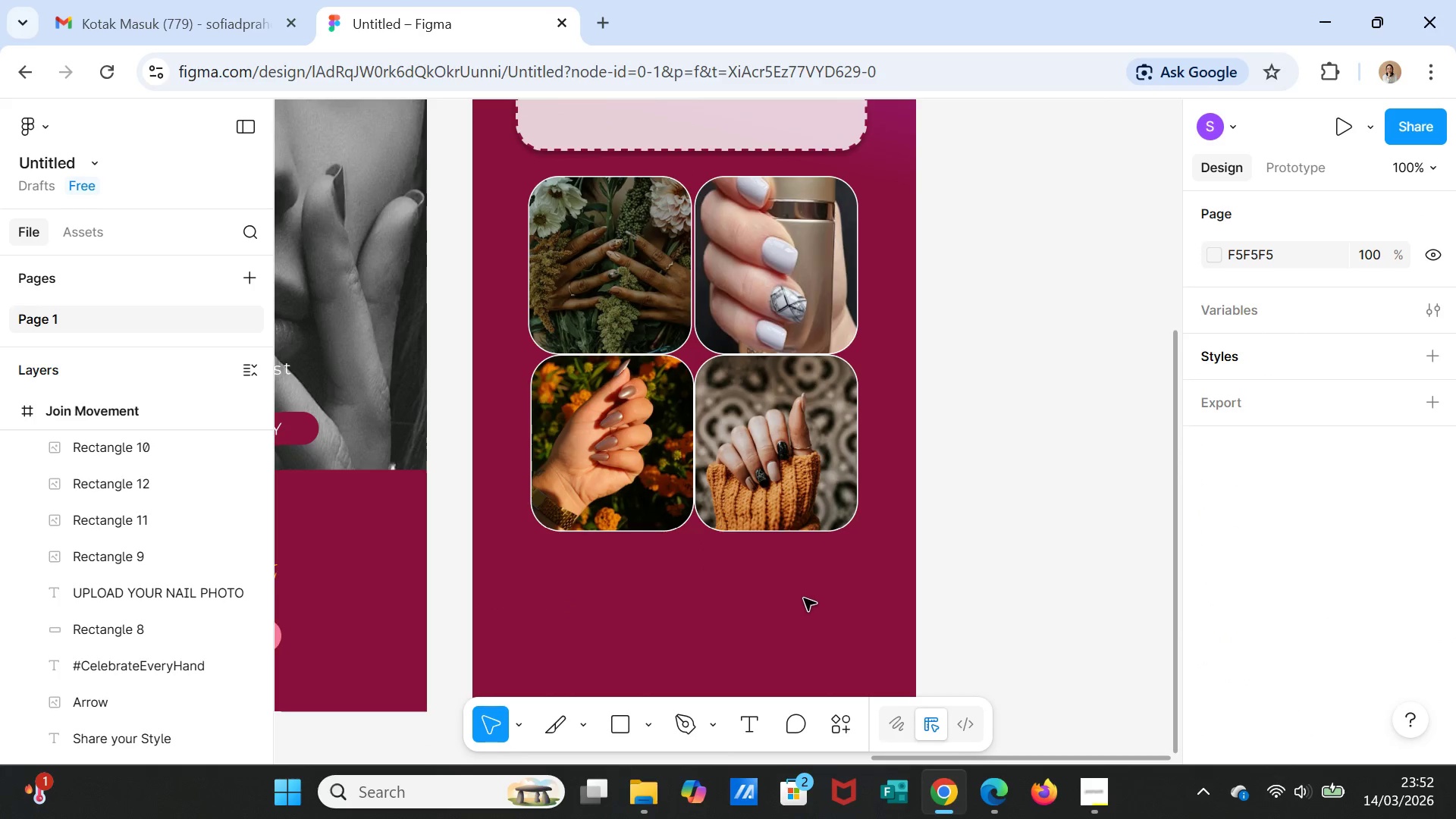 
scroll: coordinate [805, 598], scroll_direction: up, amount: 3.0
 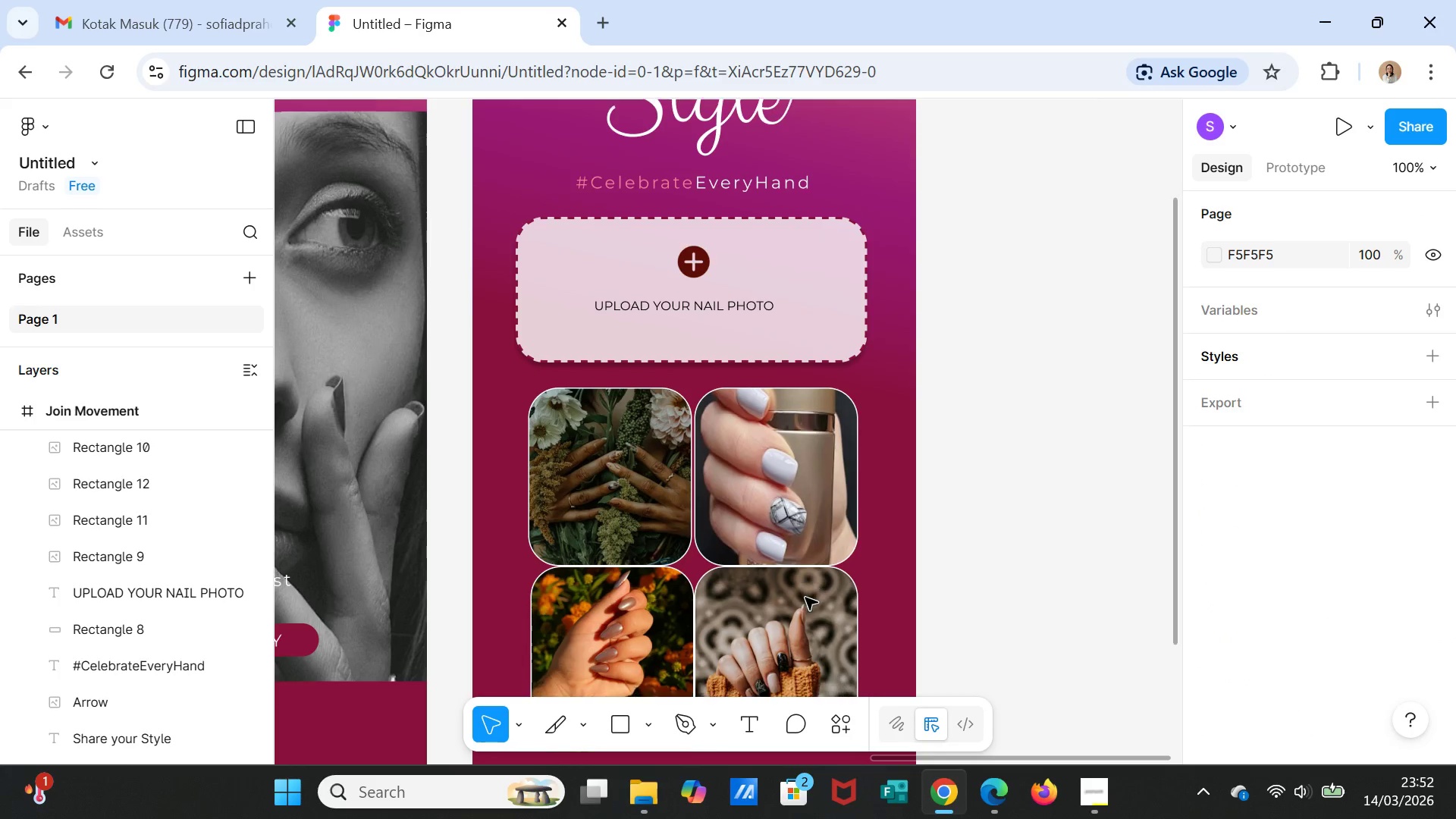 
scroll: coordinate [805, 598], scroll_direction: down, amount: 8.0
 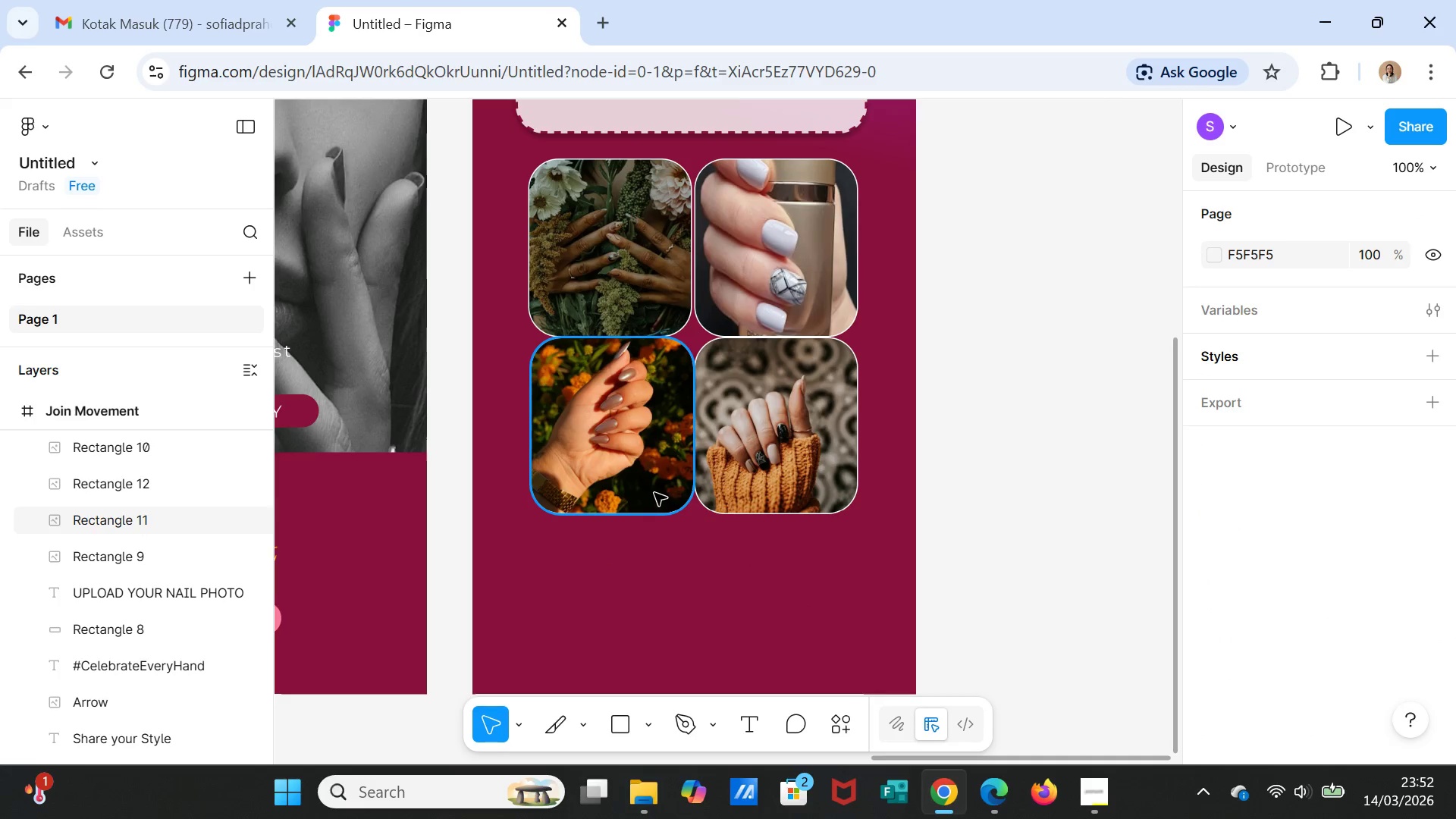 
left_click_drag(start_coordinate=[654, 493], to_coordinate=[657, 557])
 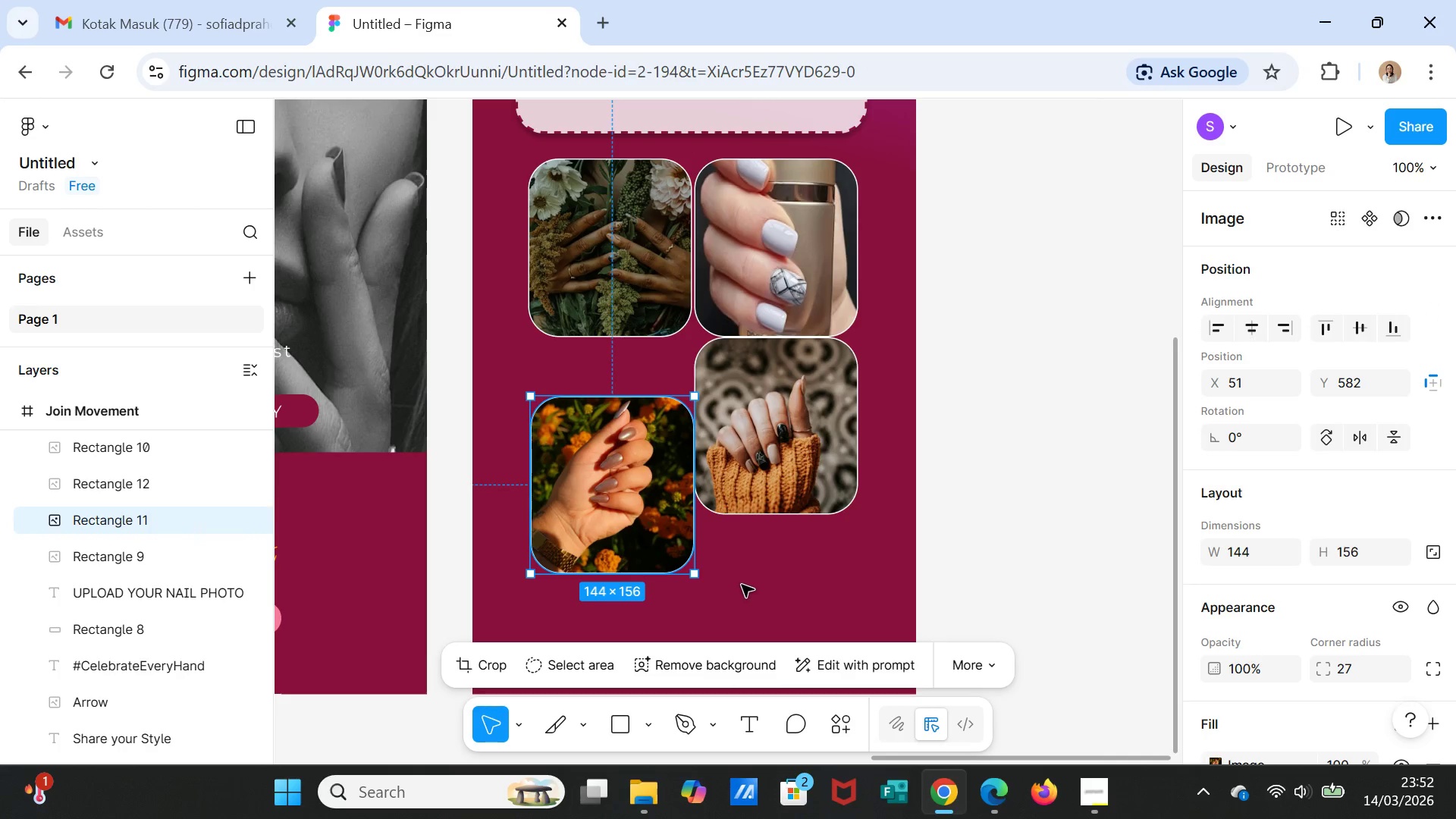 
scroll: coordinate [742, 585], scroll_direction: down, amount: 3.0
 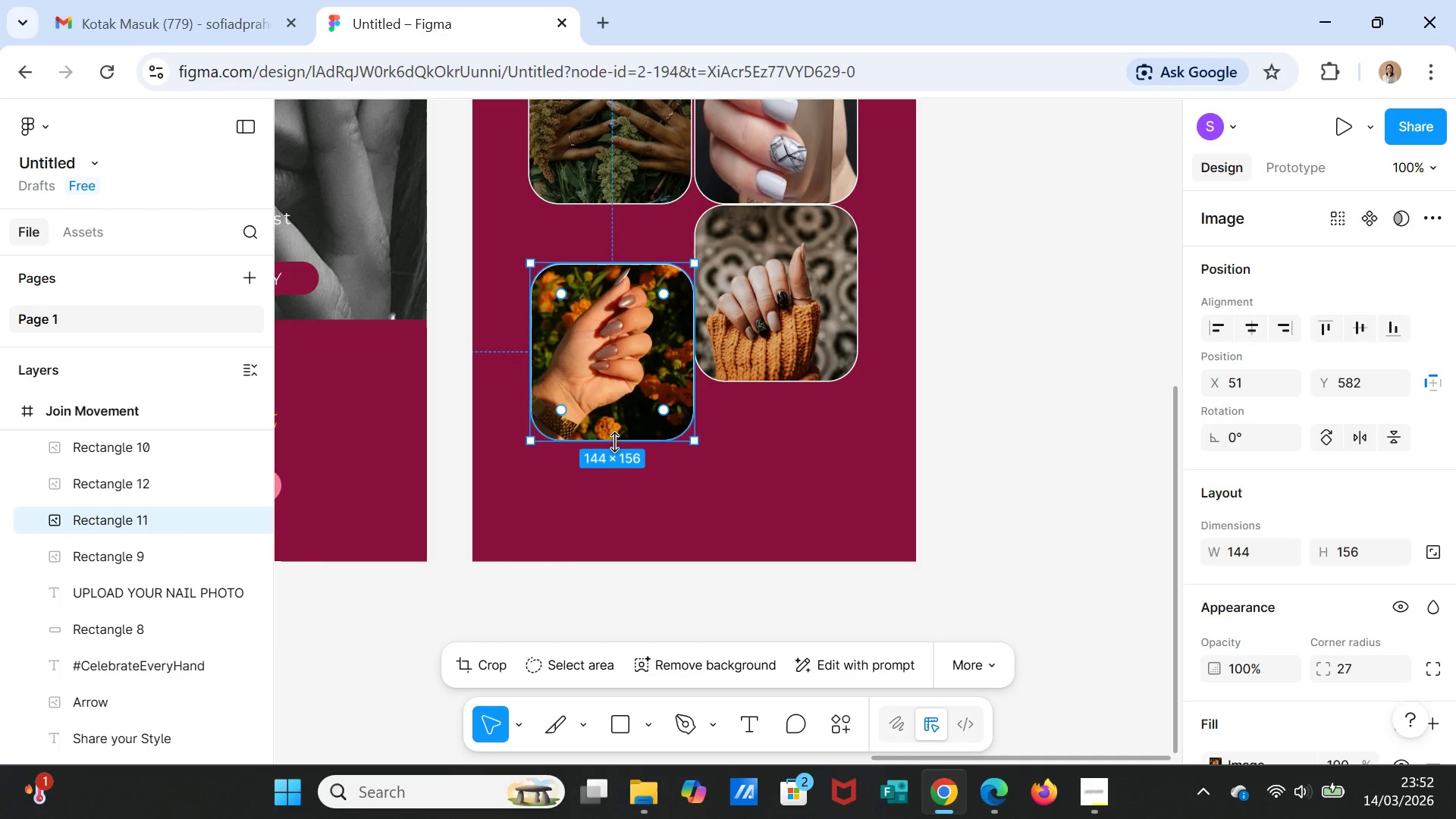 
left_click_drag(start_coordinate=[614, 442], to_coordinate=[613, 472])
 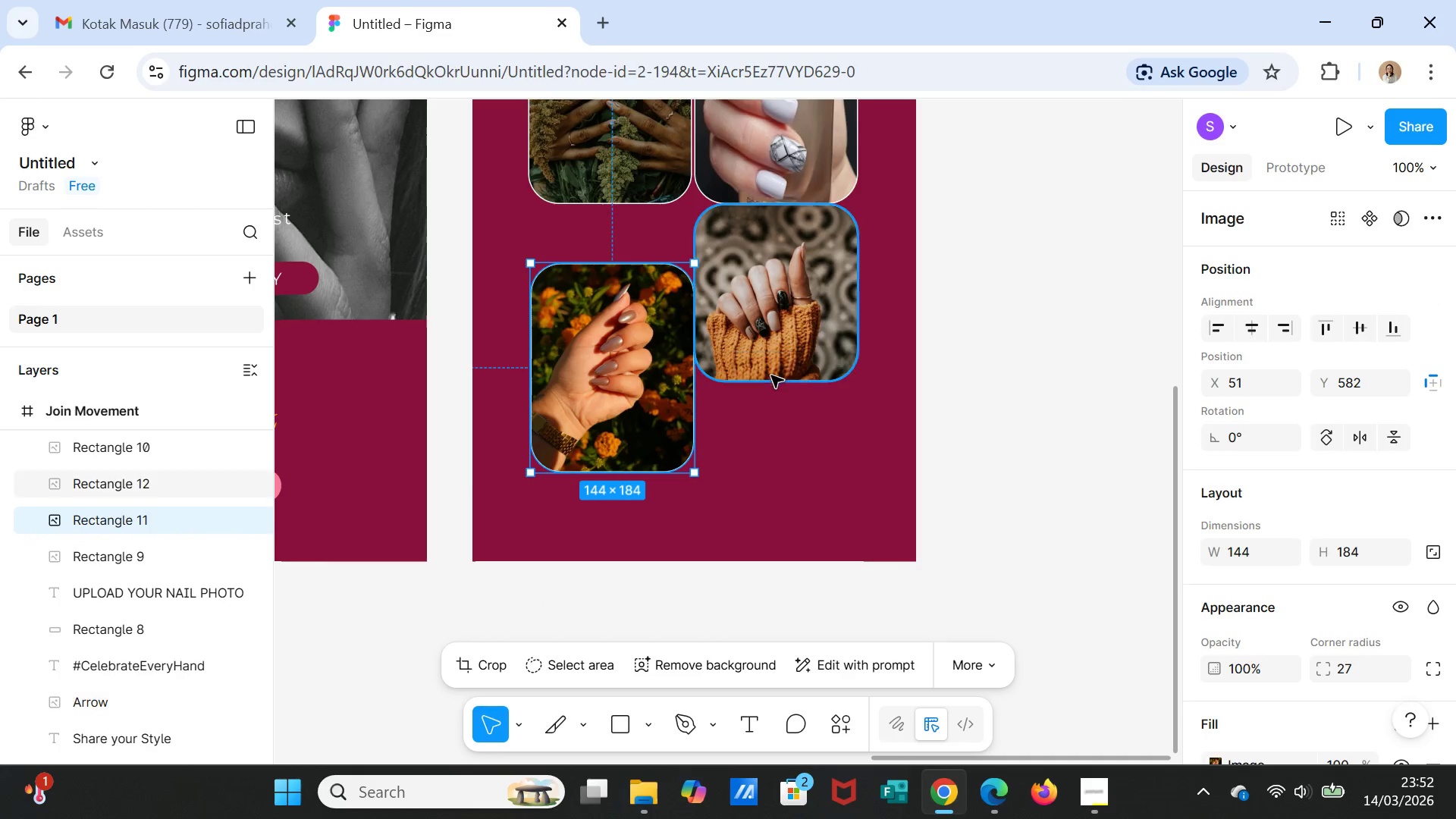 
left_click([771, 375])
 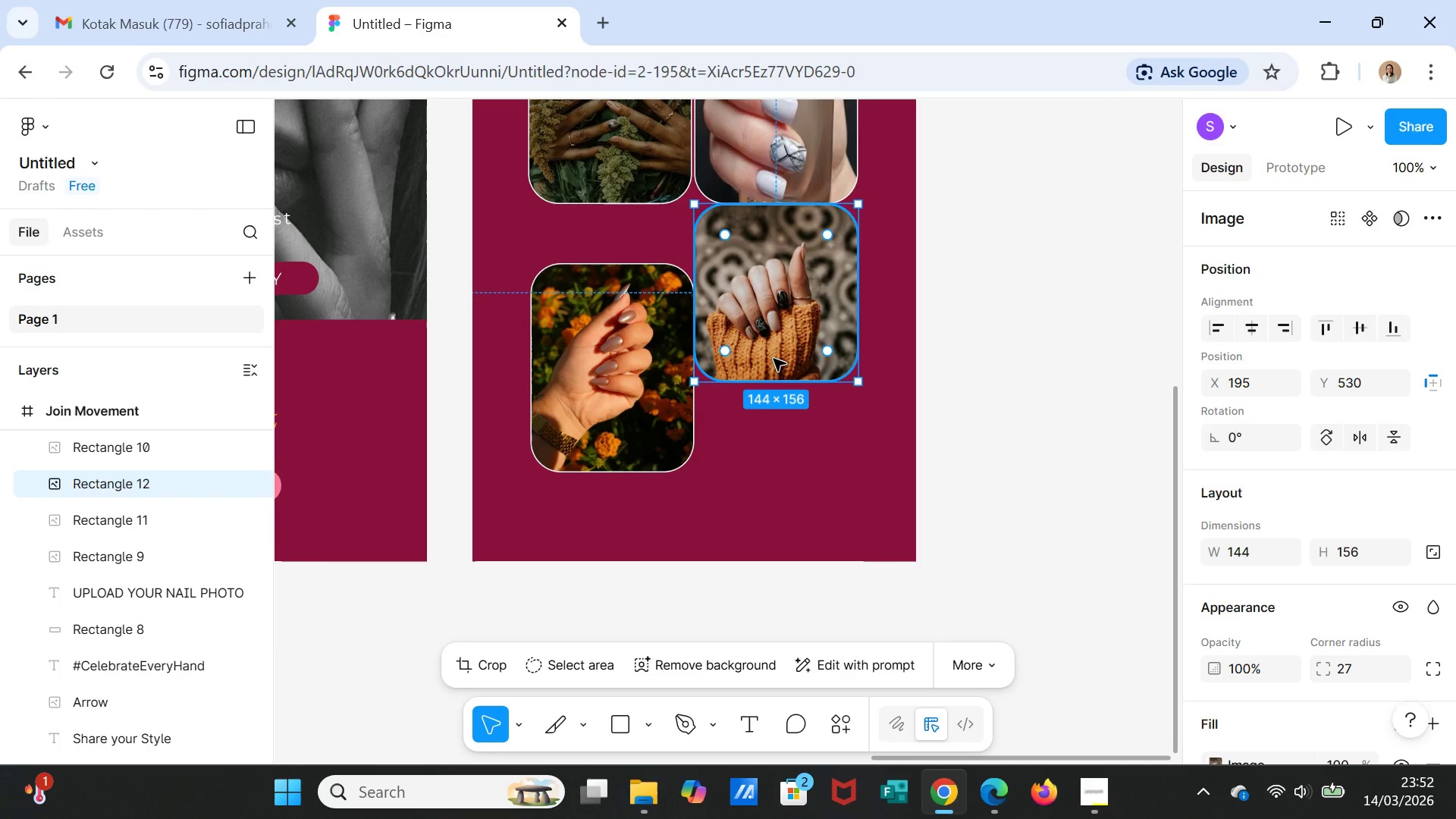 
left_click_drag(start_coordinate=[774, 359], to_coordinate=[776, 435])
 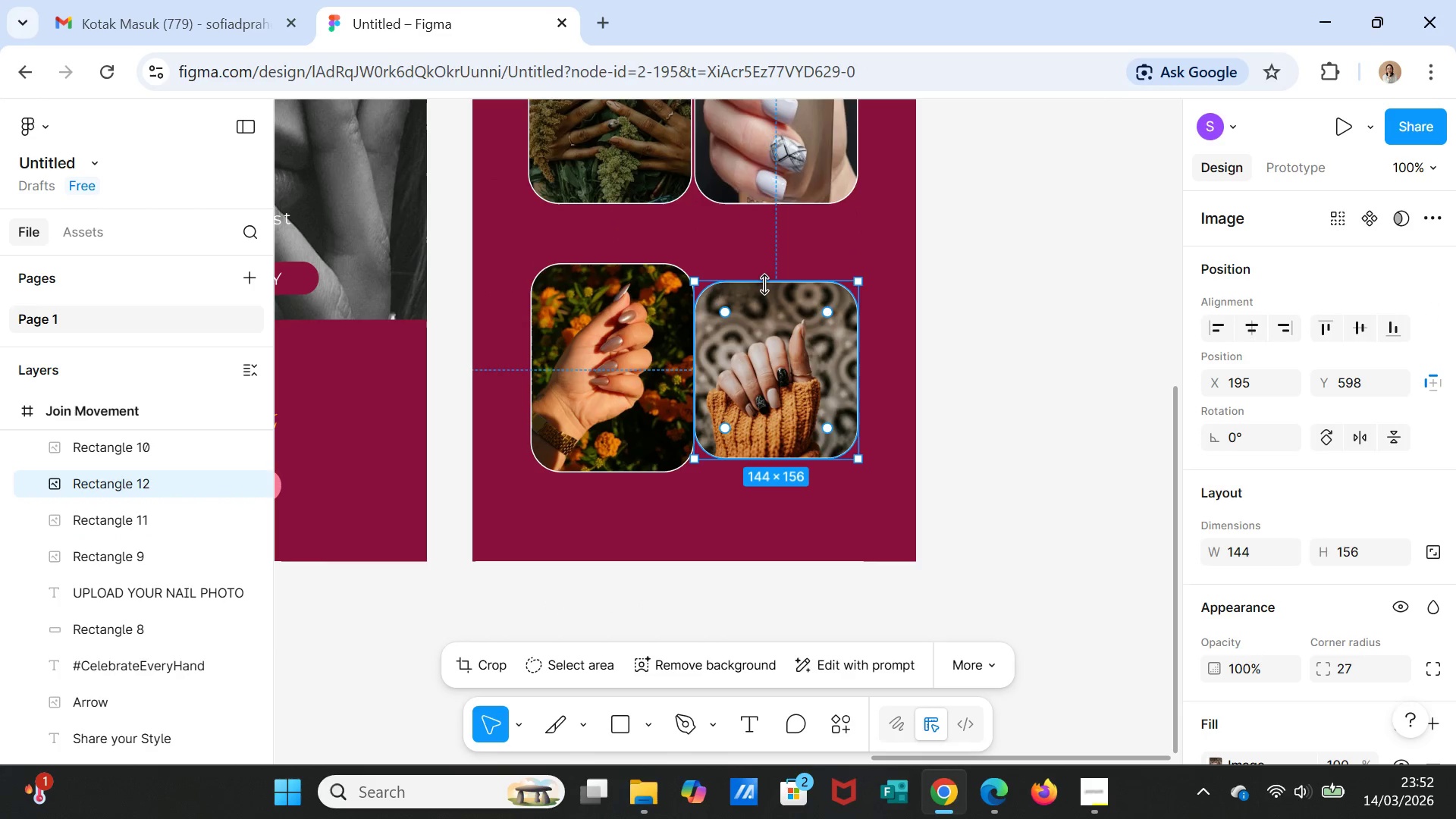 
left_click_drag(start_coordinate=[765, 284], to_coordinate=[766, 265])
 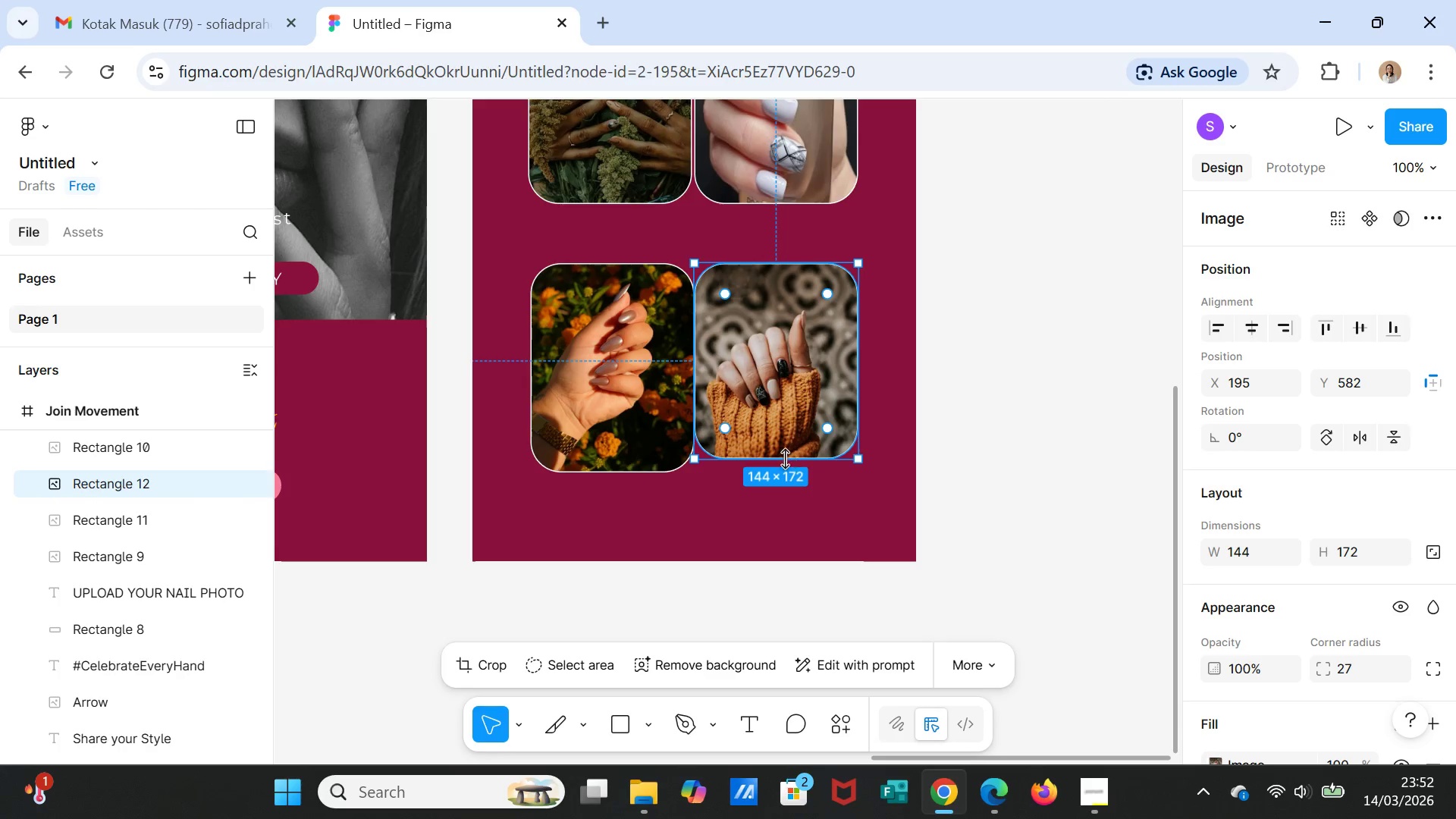 
left_click_drag(start_coordinate=[784, 460], to_coordinate=[782, 475])
 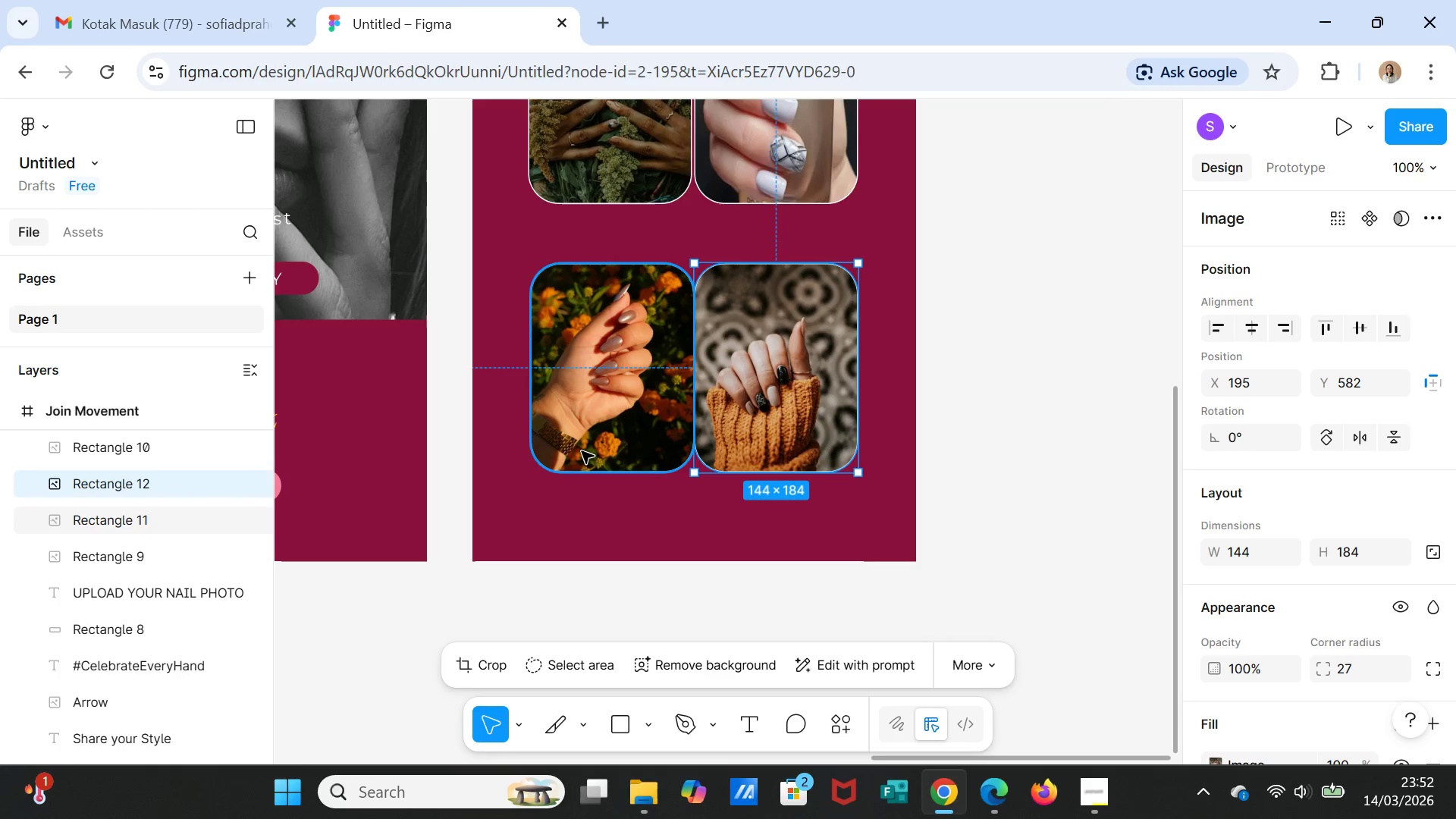 
left_click([582, 451])
 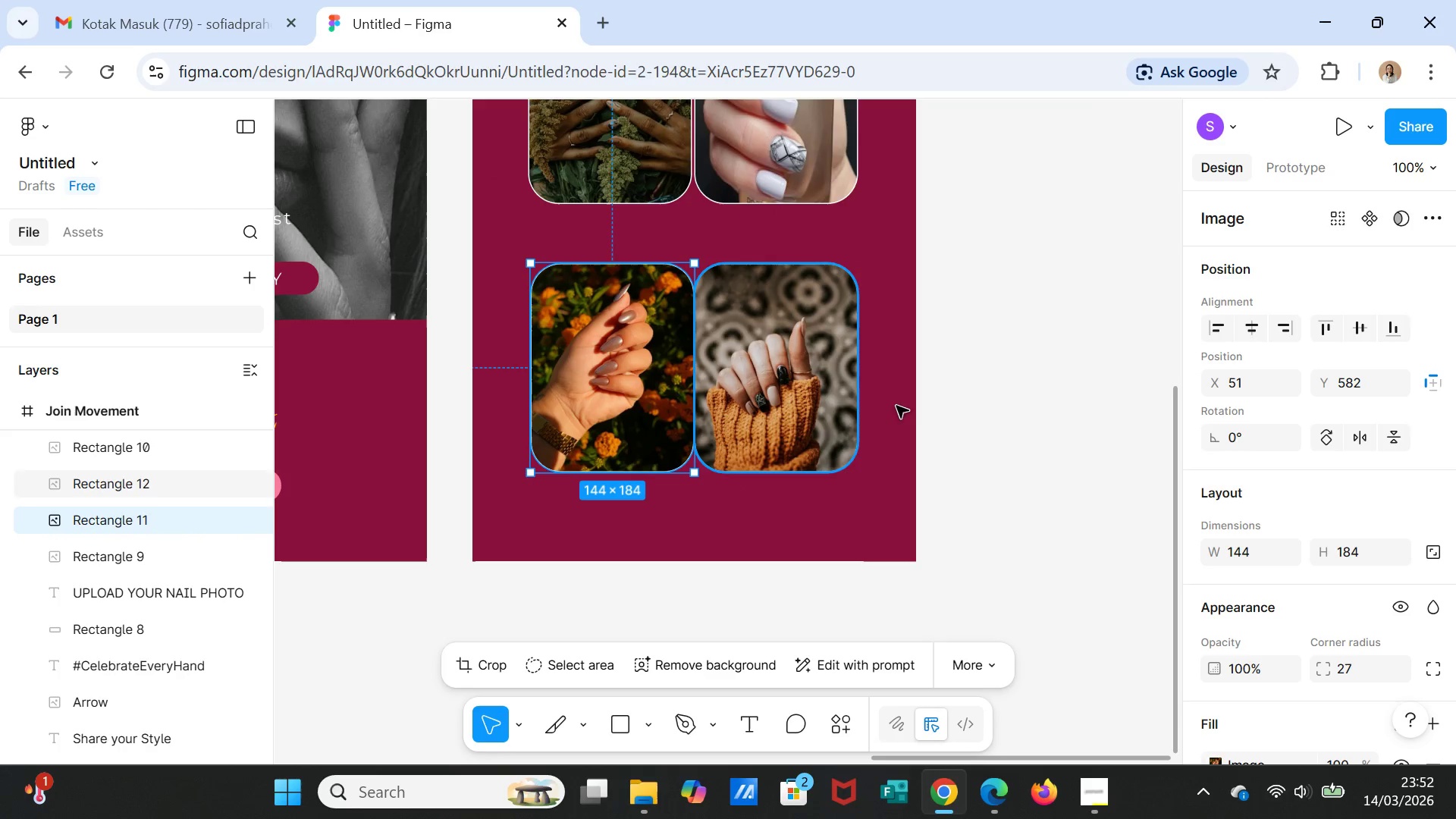 
scroll: coordinate [962, 406], scroll_direction: up, amount: 3.0
 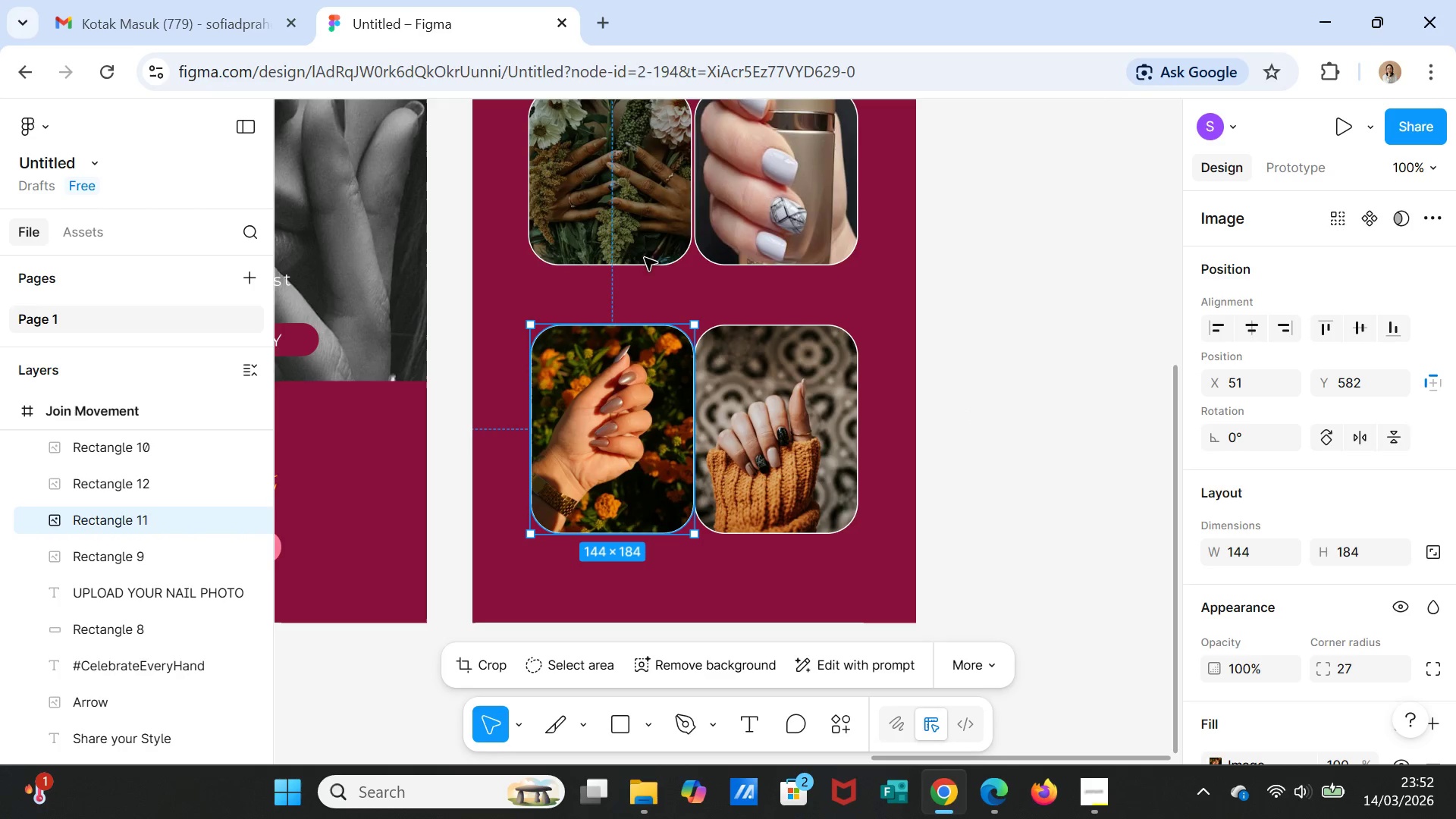 
left_click([636, 235])
 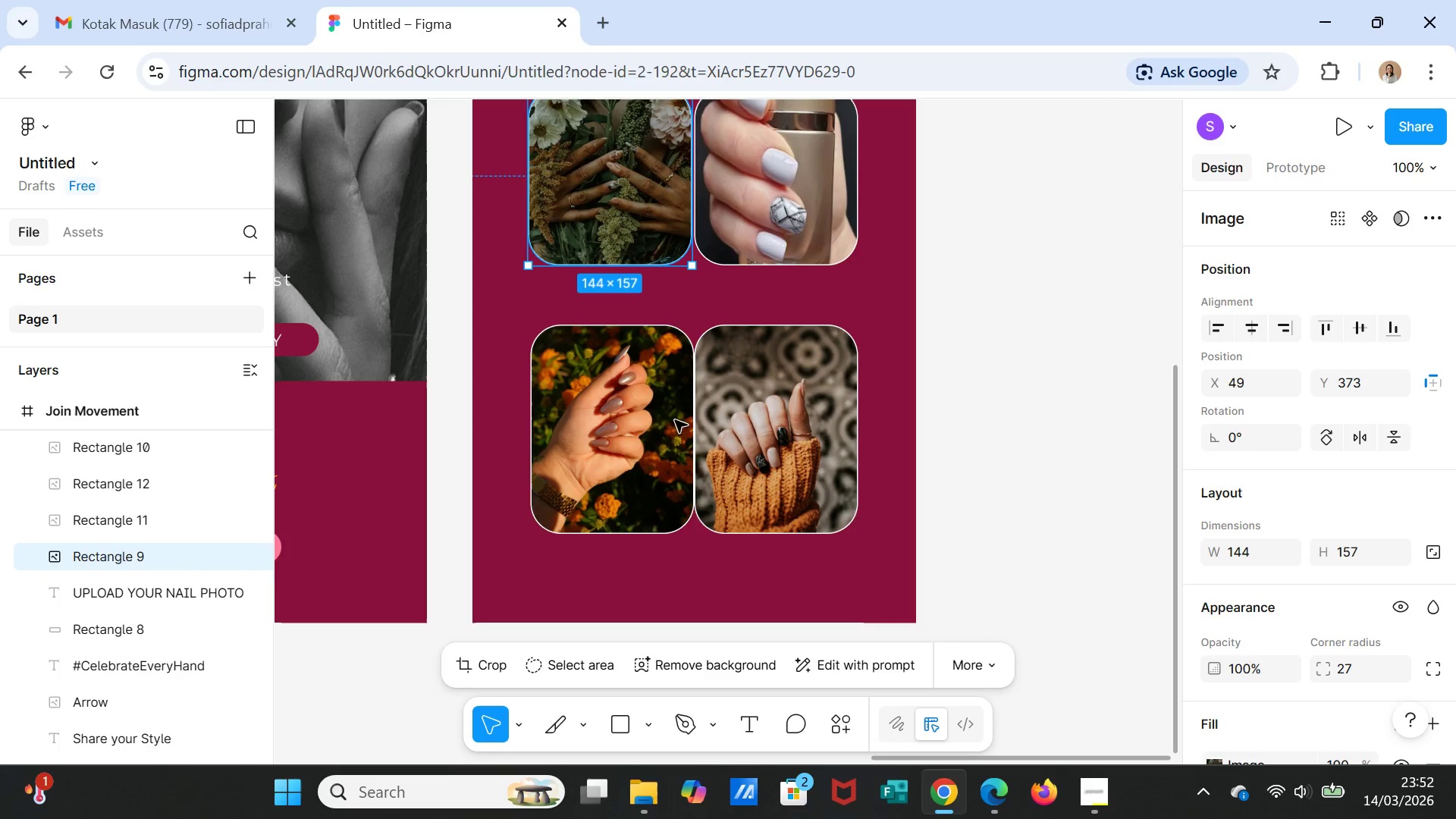 
left_click([672, 424])
 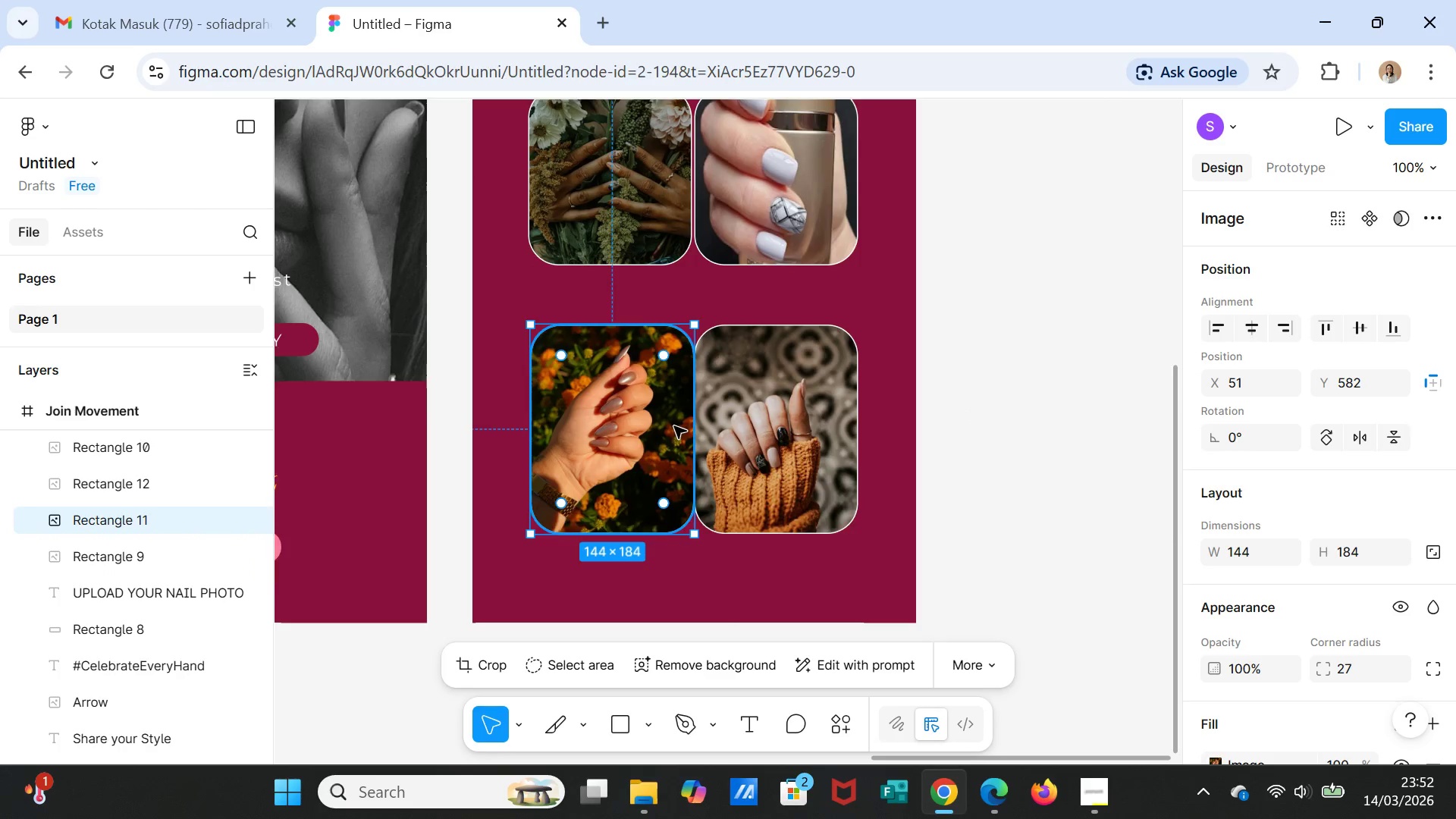 
scroll: coordinate [674, 426], scroll_direction: up, amount: 3.0
 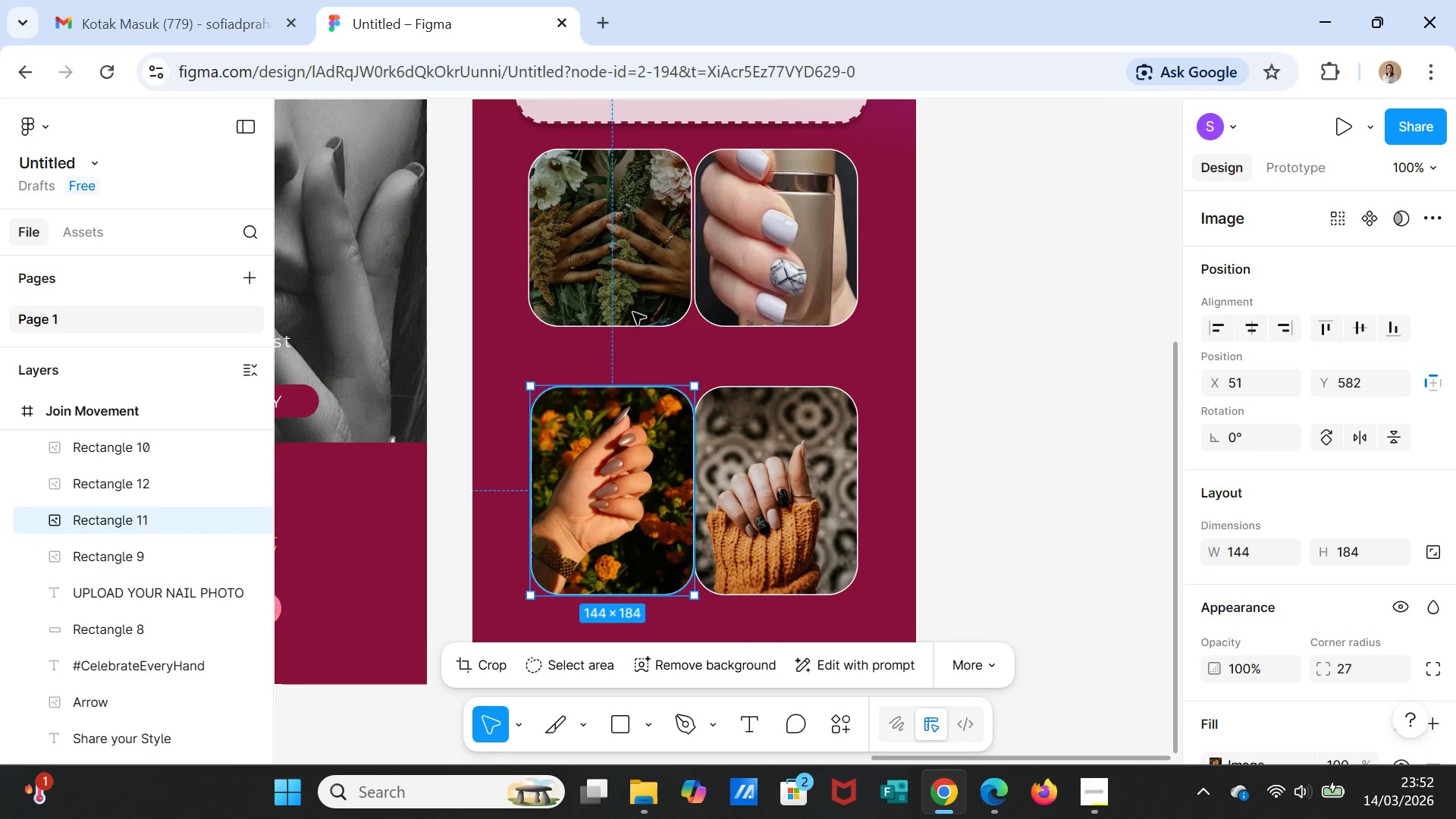 
left_click([633, 297])
 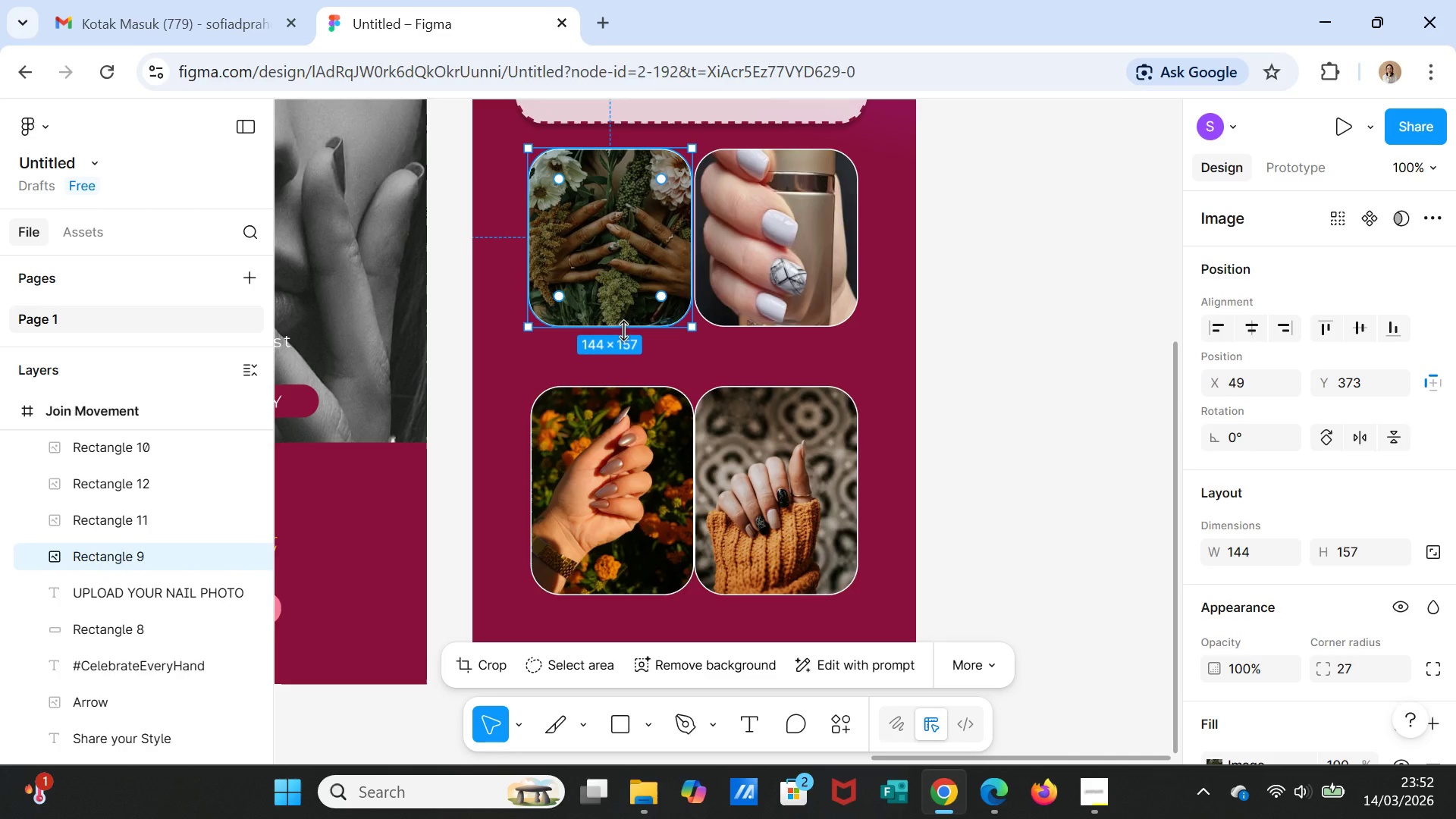 
left_click_drag(start_coordinate=[623, 331], to_coordinate=[626, 357])
 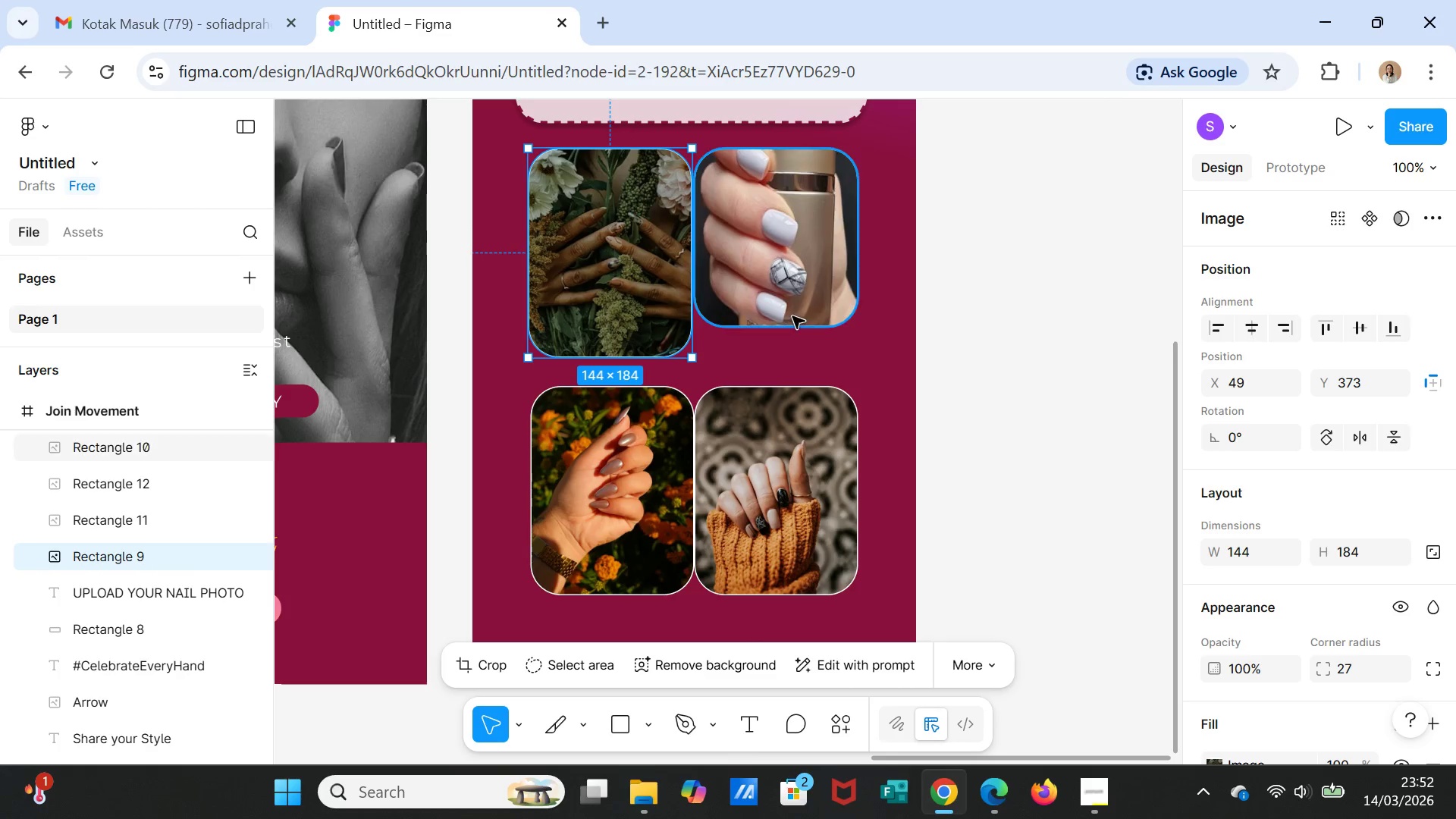 
left_click([792, 309])
 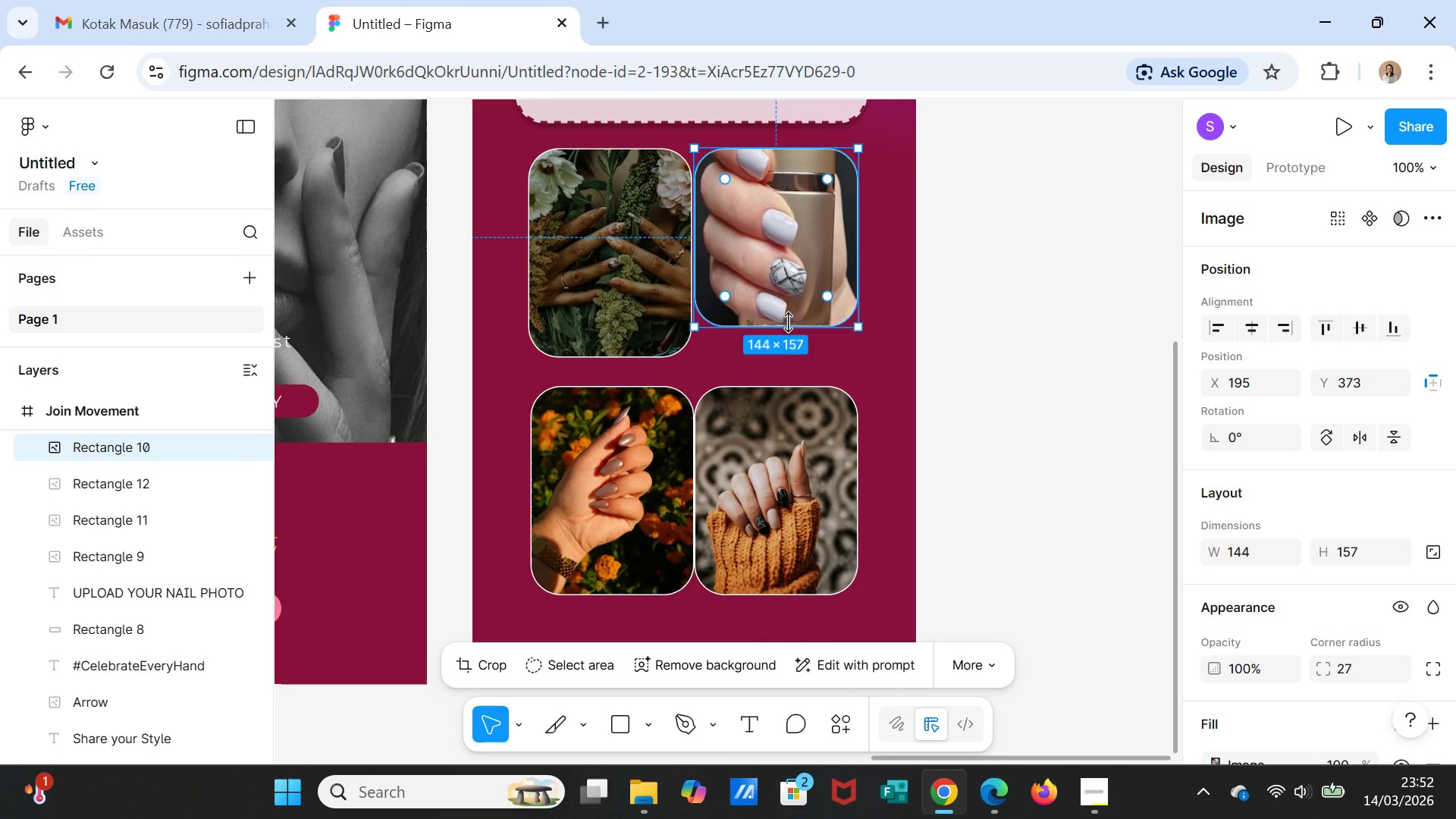 
left_click_drag(start_coordinate=[788, 325], to_coordinate=[786, 354])
 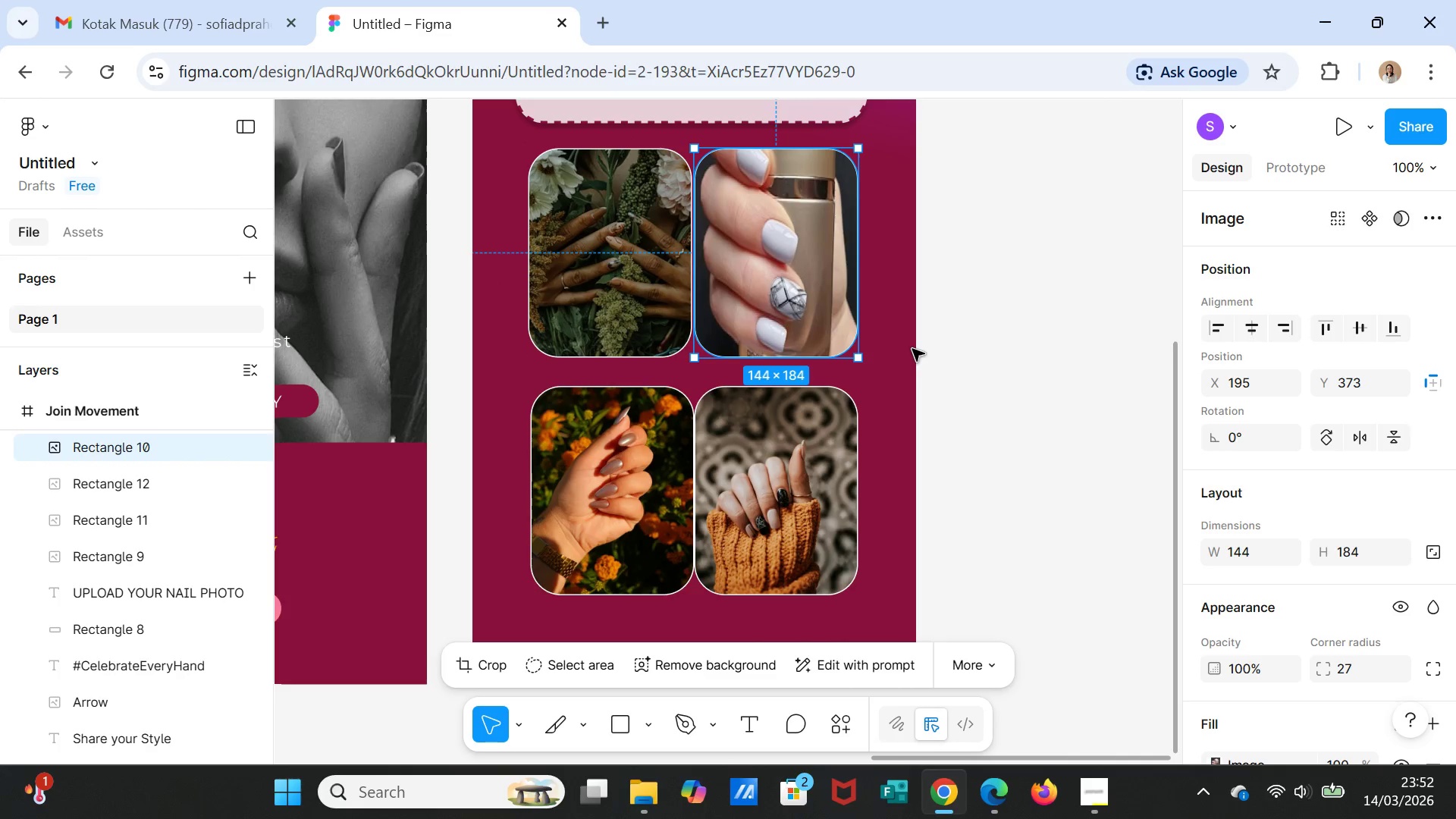 
left_click([912, 349])
 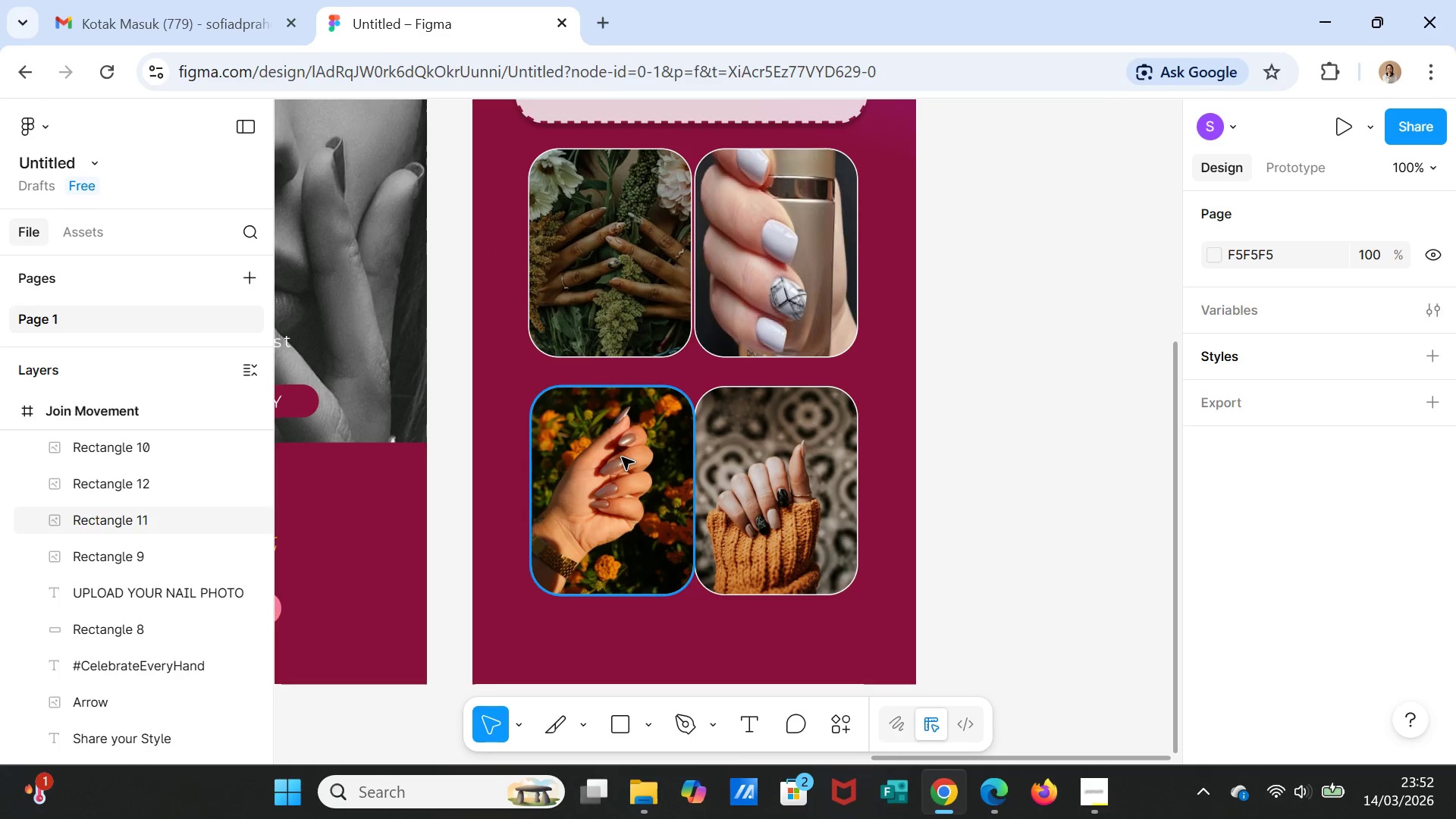 
left_click([622, 457])
 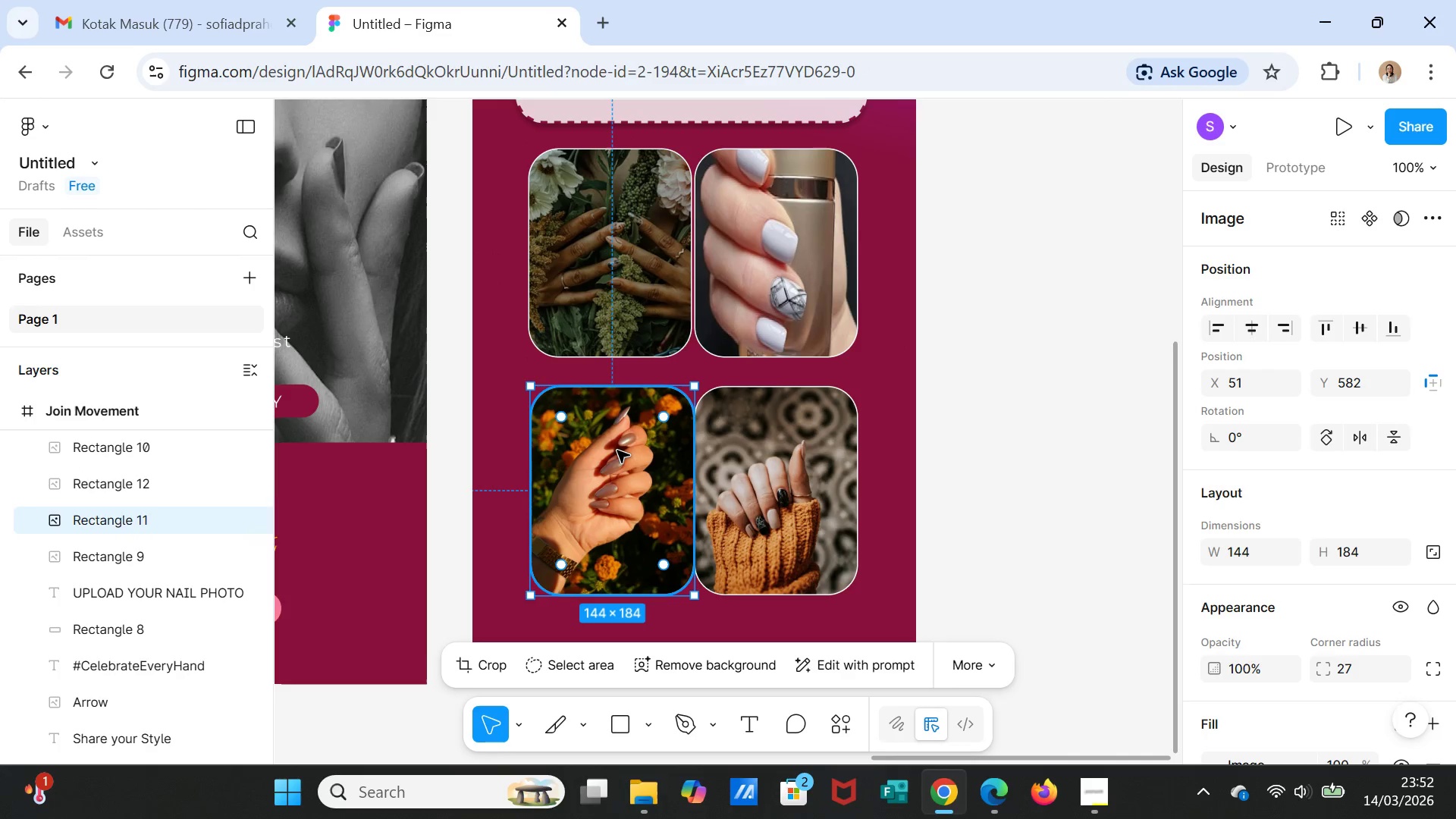 
left_click_drag(start_coordinate=[617, 450], to_coordinate=[613, 427])
 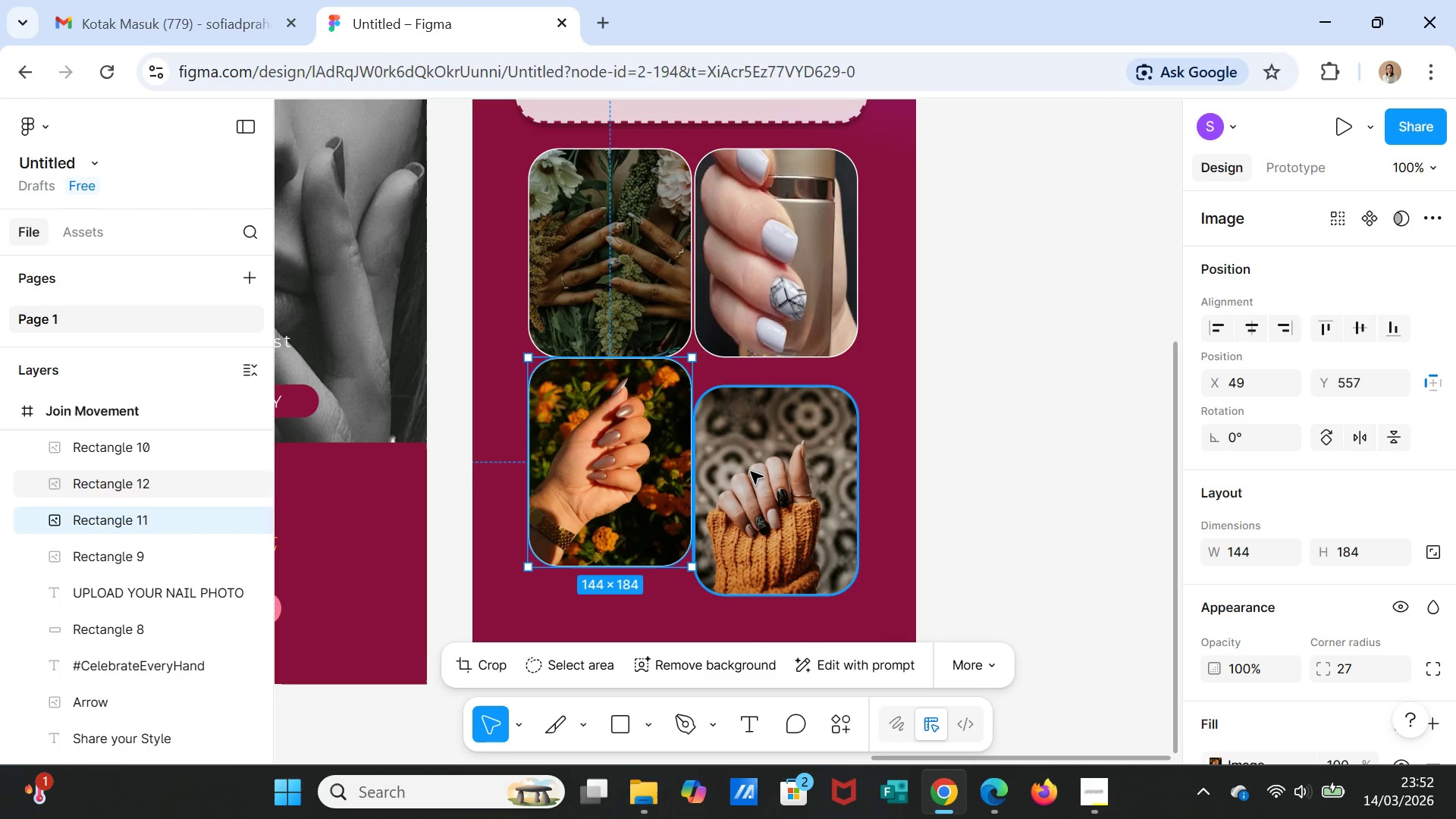 
left_click_drag(start_coordinate=[751, 472], to_coordinate=[752, 447])
 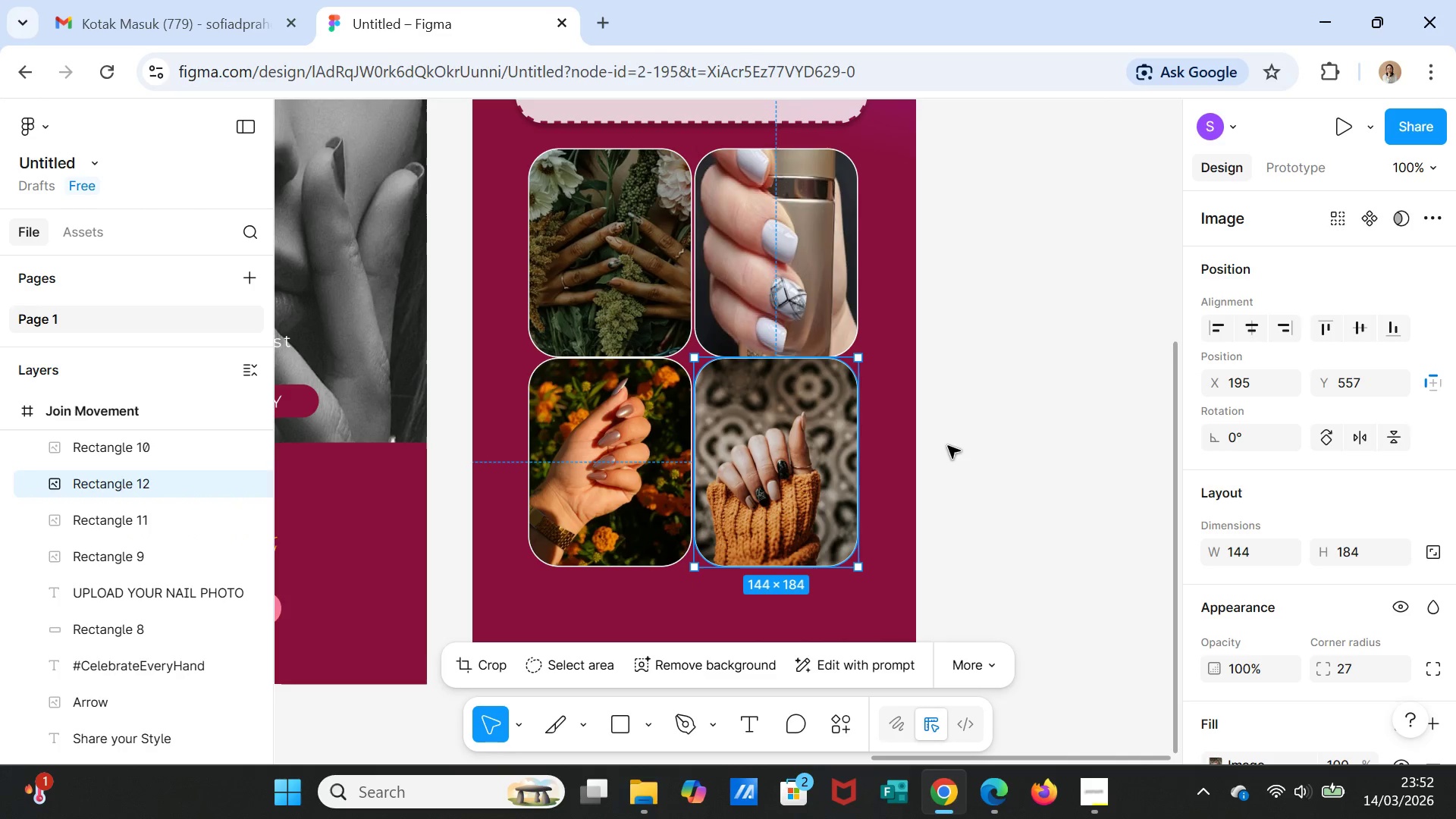 
left_click([948, 446])
 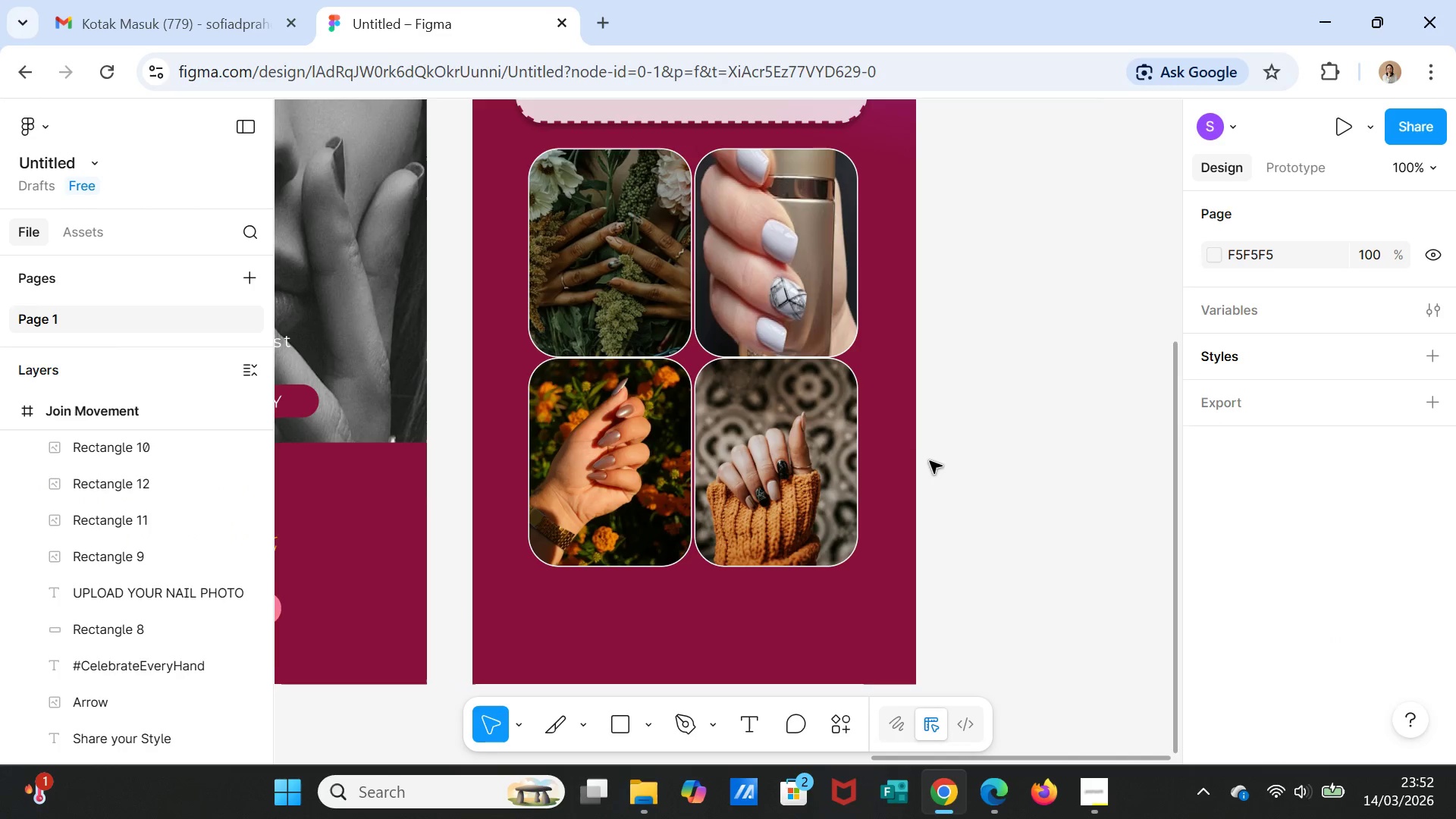 
scroll: coordinate [930, 469], scroll_direction: up, amount: 5.0
 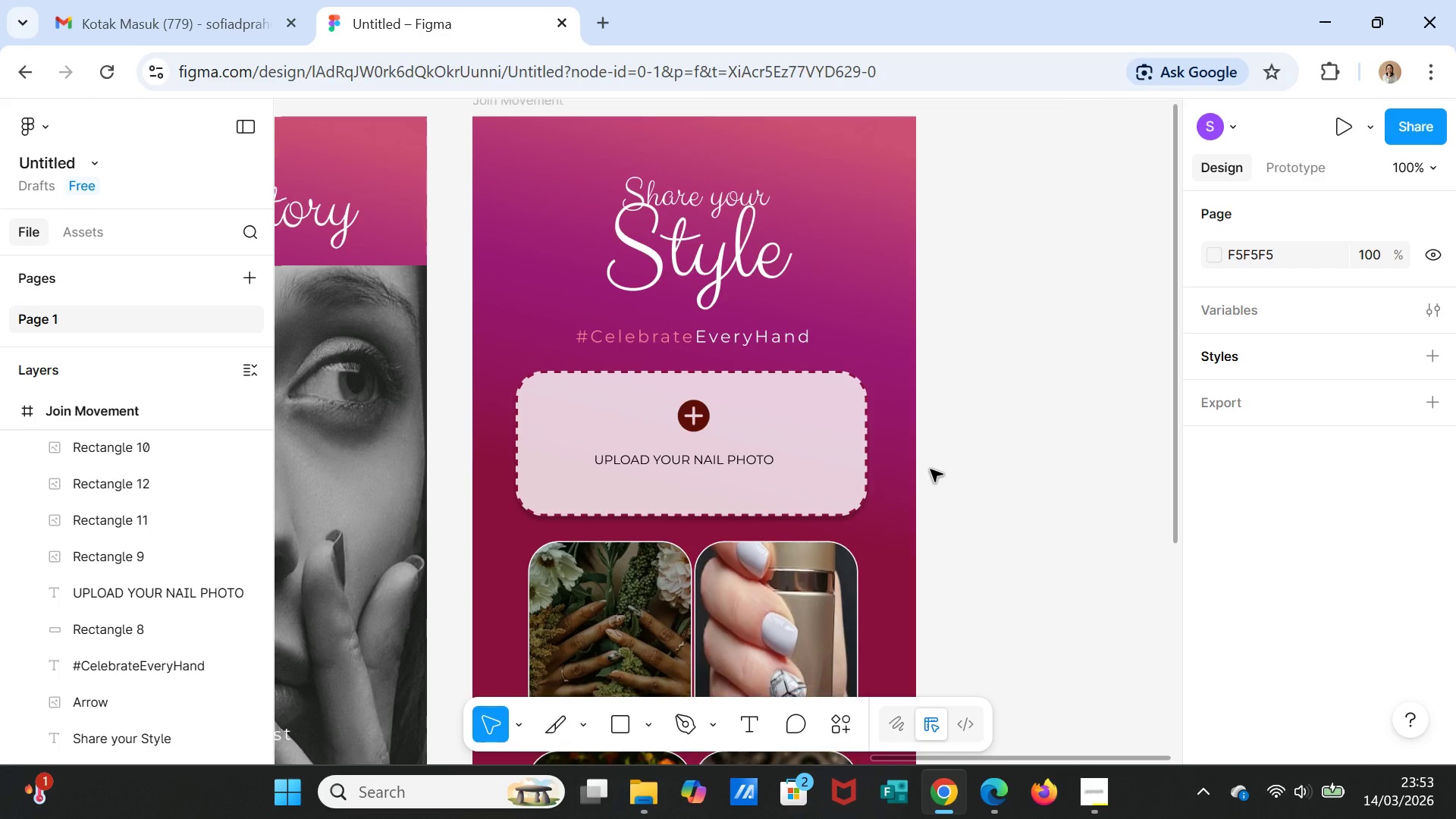 
scroll: coordinate [930, 469], scroll_direction: down, amount: 16.0
 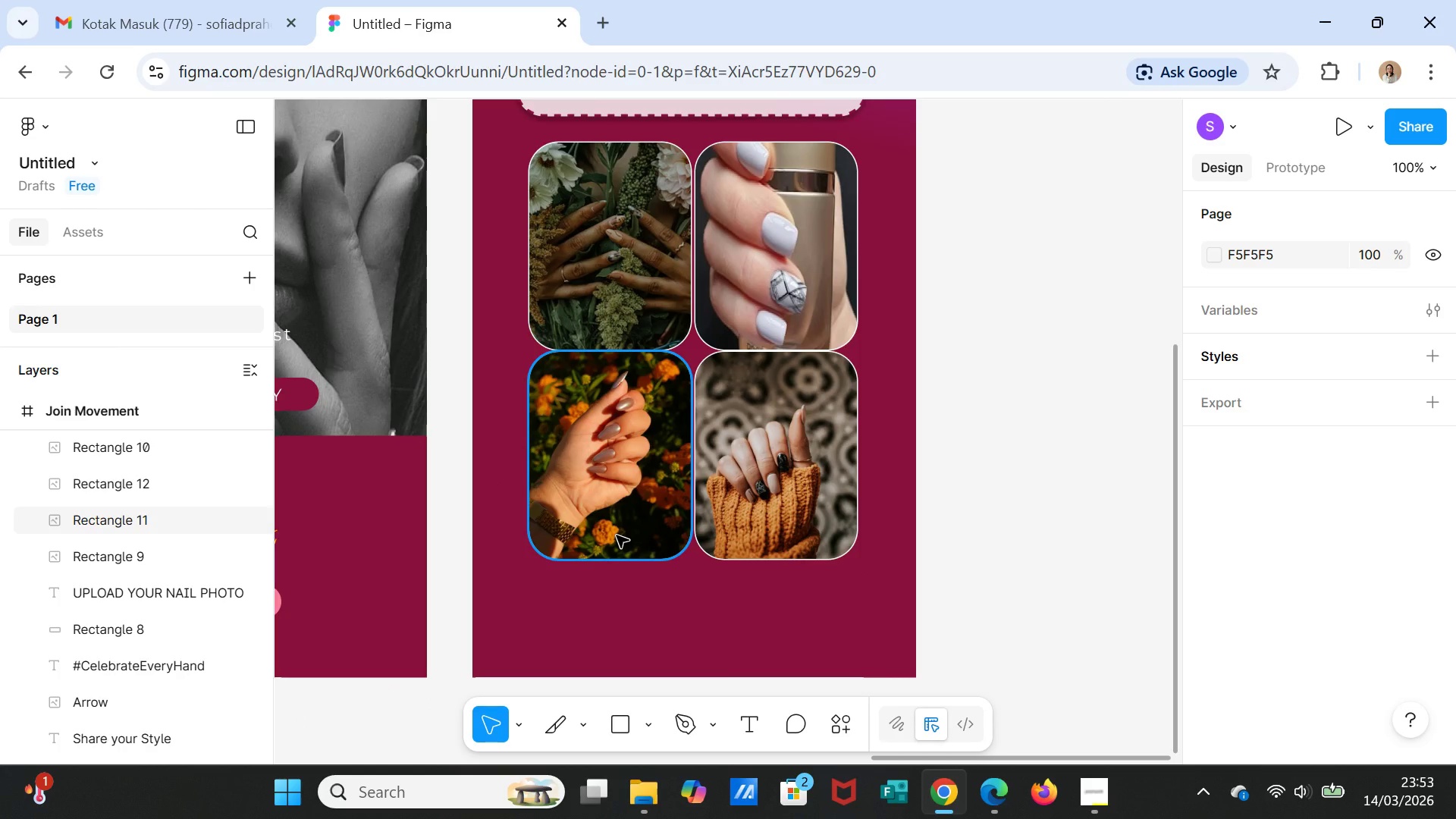 
wait(9.91)
 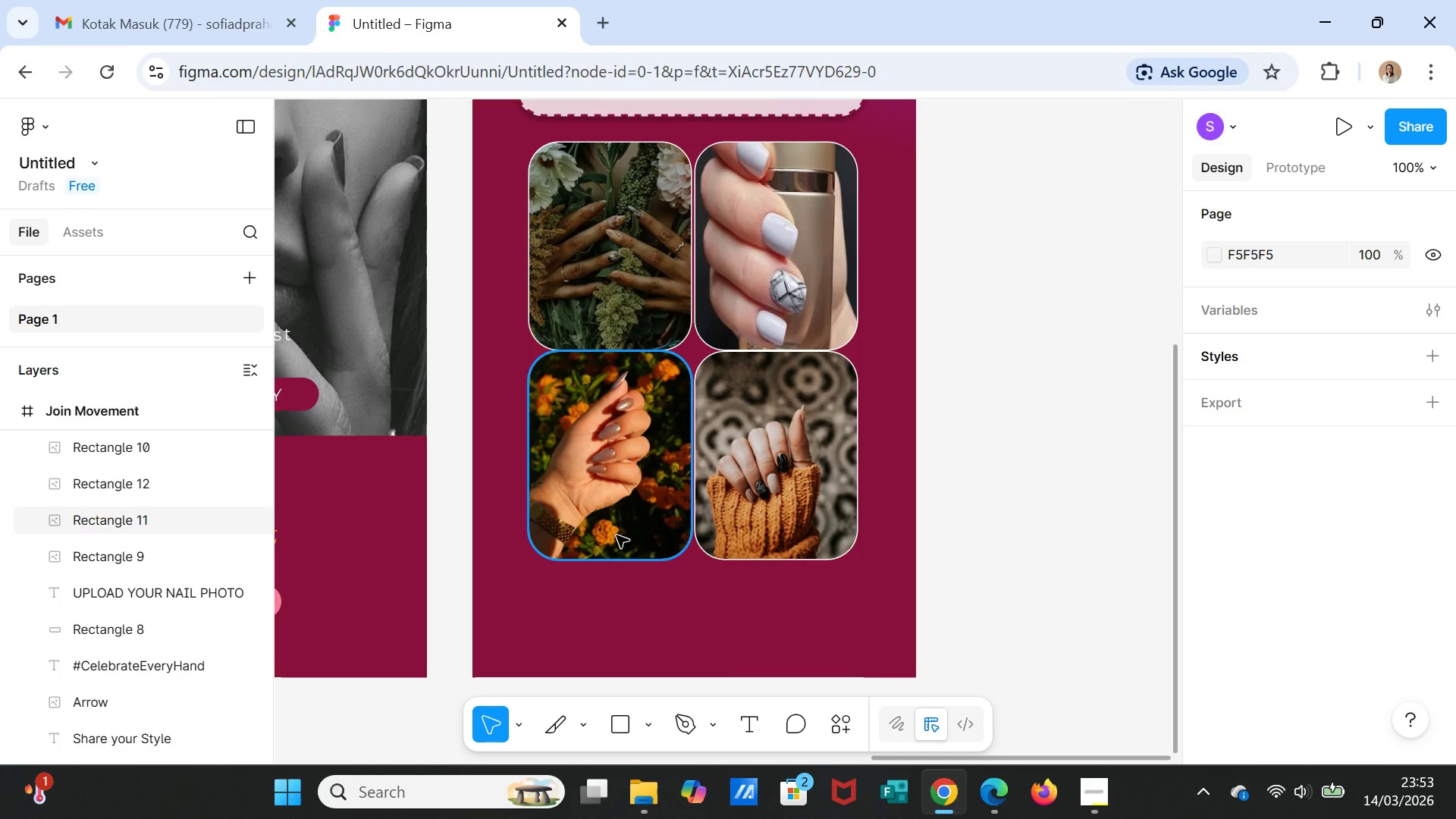 
scroll: coordinate [997, 562], scroll_direction: up, amount: 9.0
 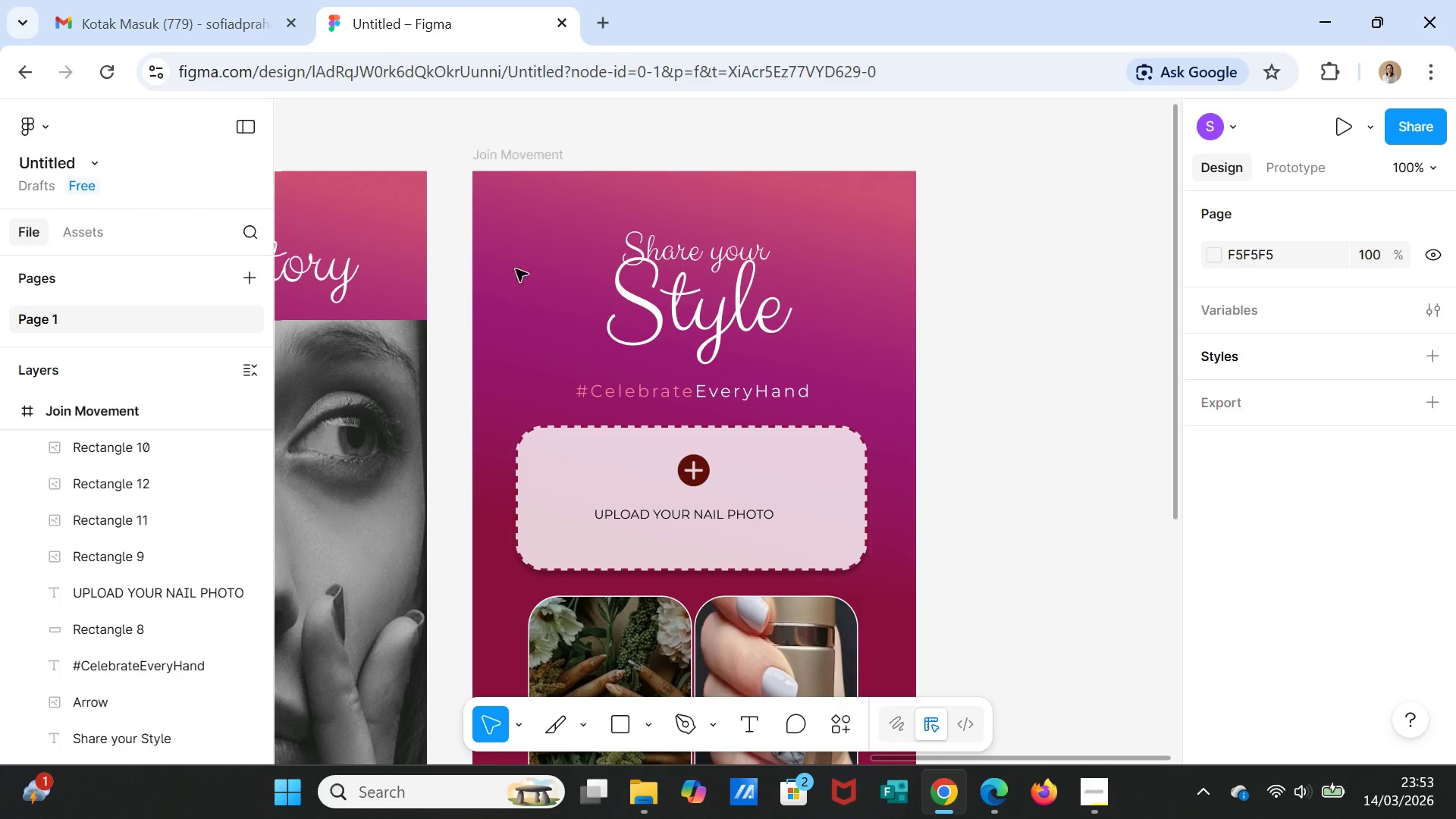 
double_click([522, 161])
 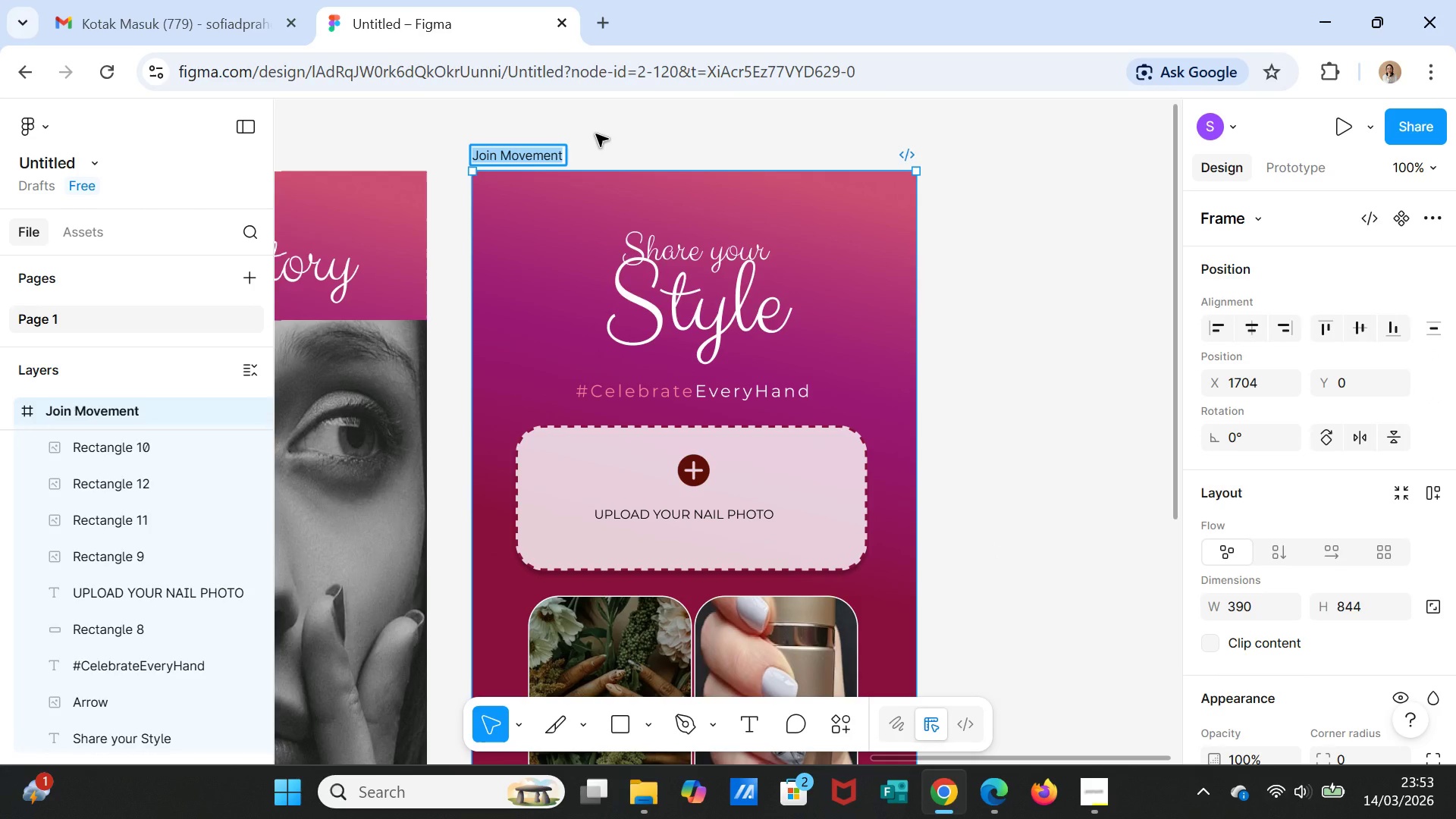 
type(Share Your Style)
 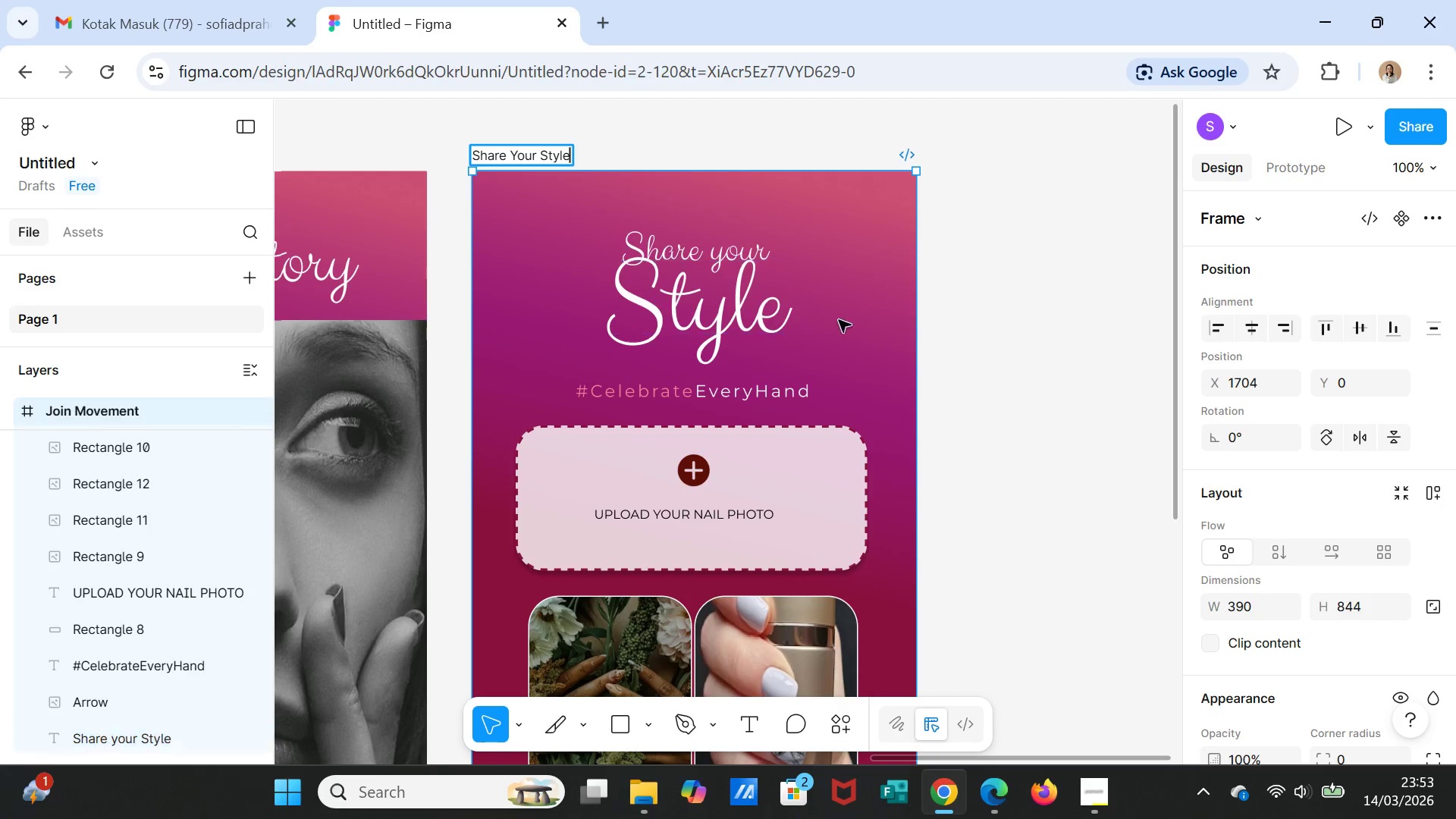 
left_click([1015, 371])
 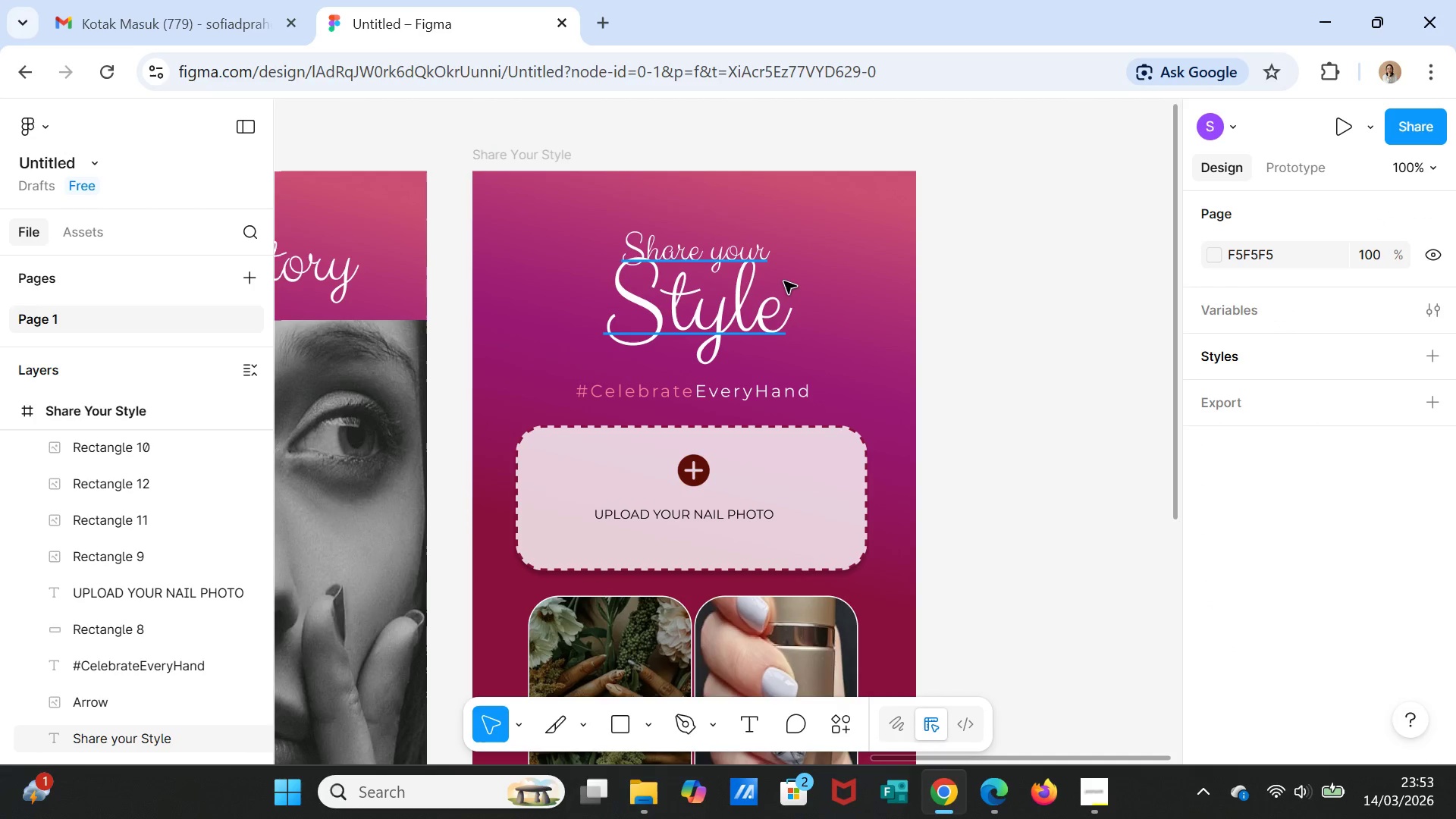 
scroll: coordinate [785, 281], scroll_direction: up, amount: 3.0
 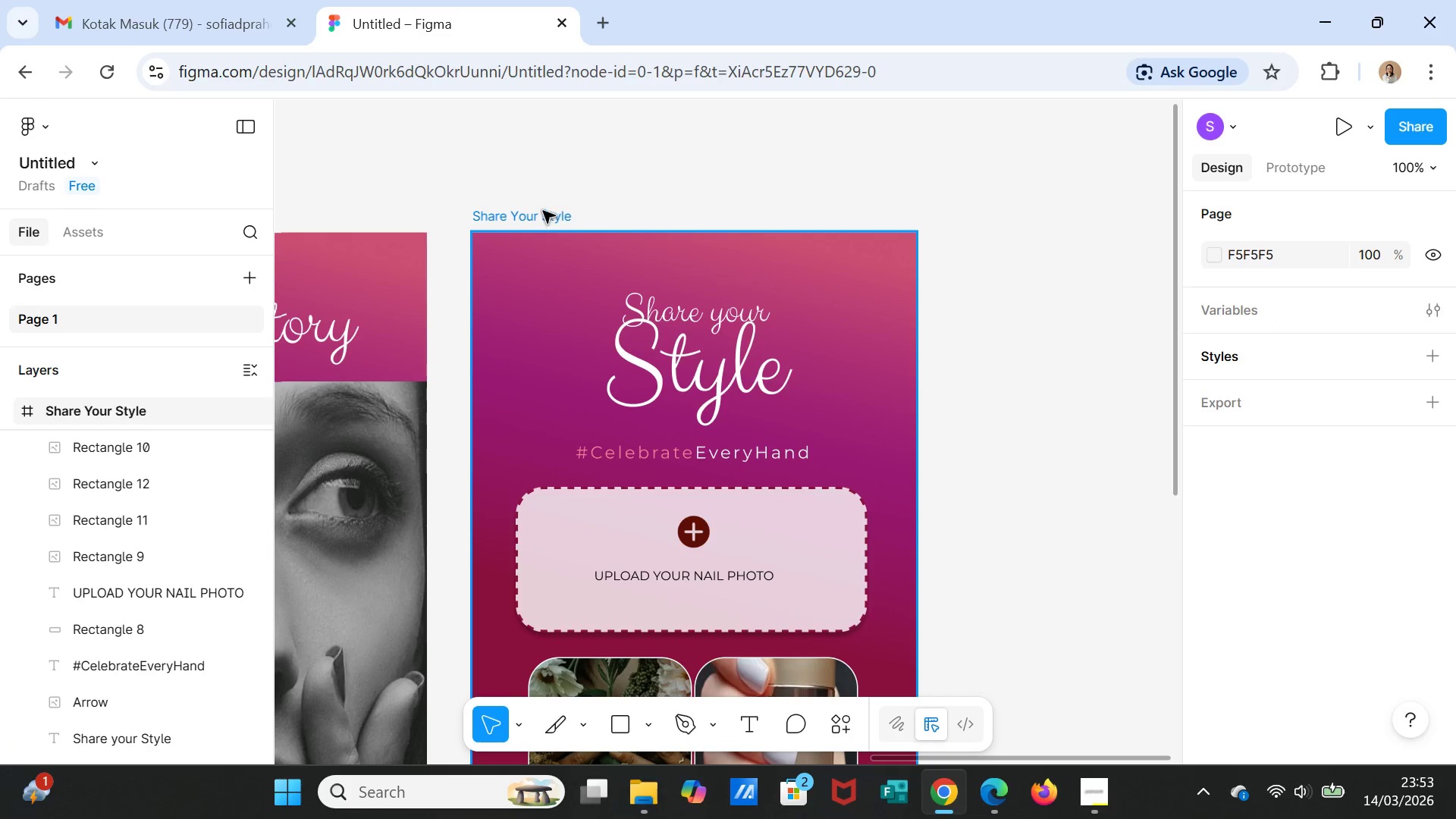 
left_click([543, 210])
 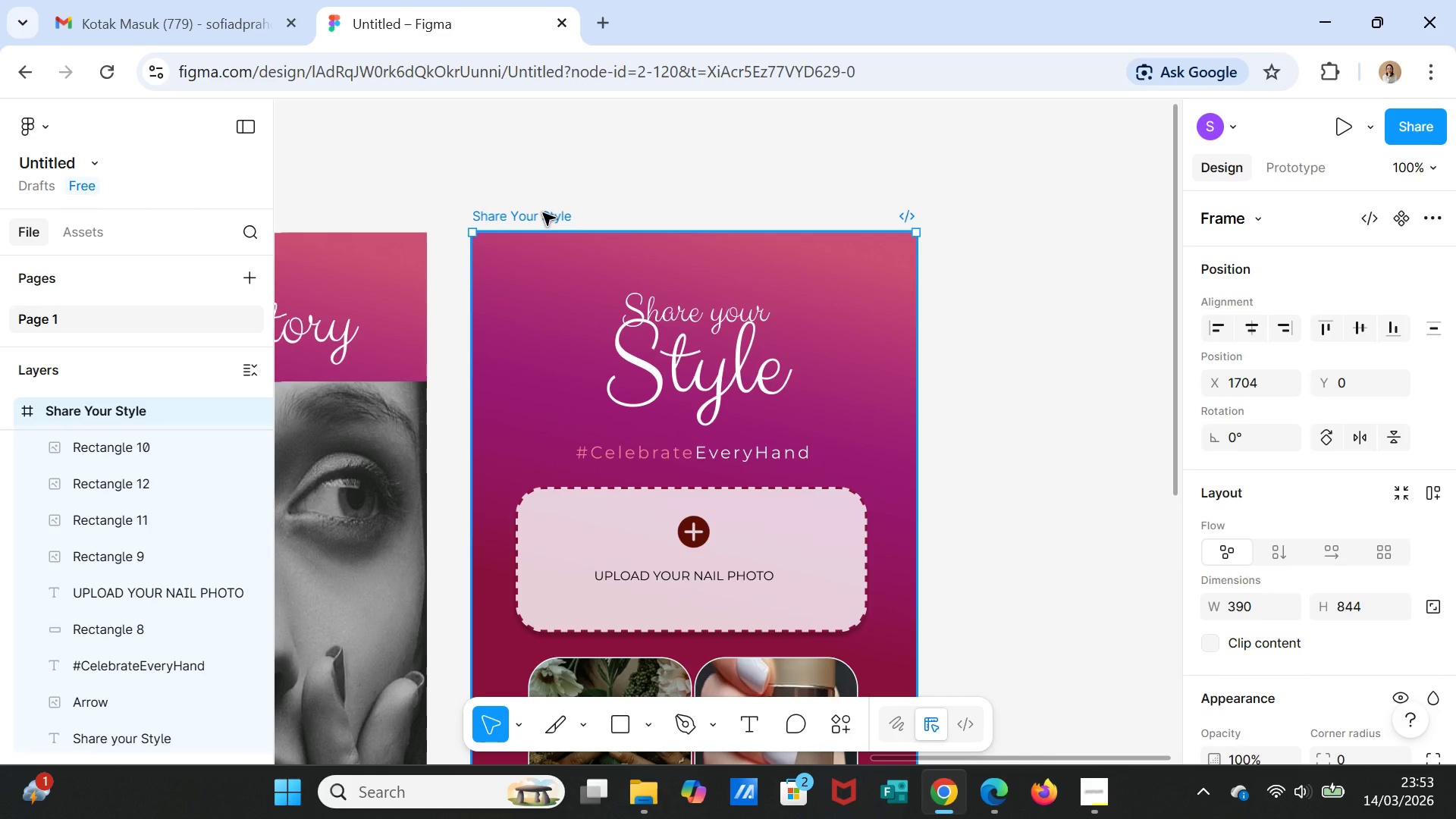 
key(Control+D)
 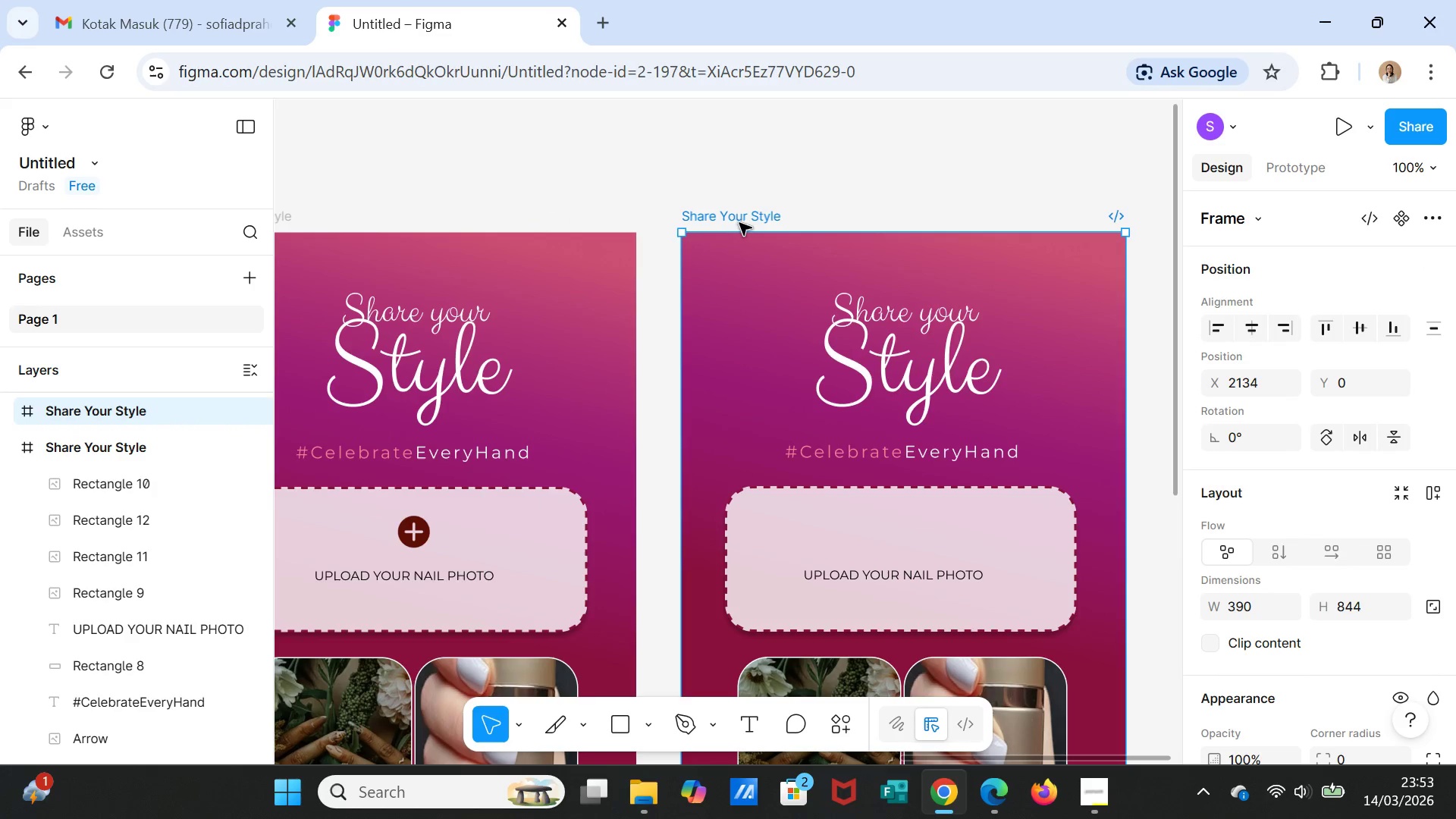 
double_click([739, 223])
 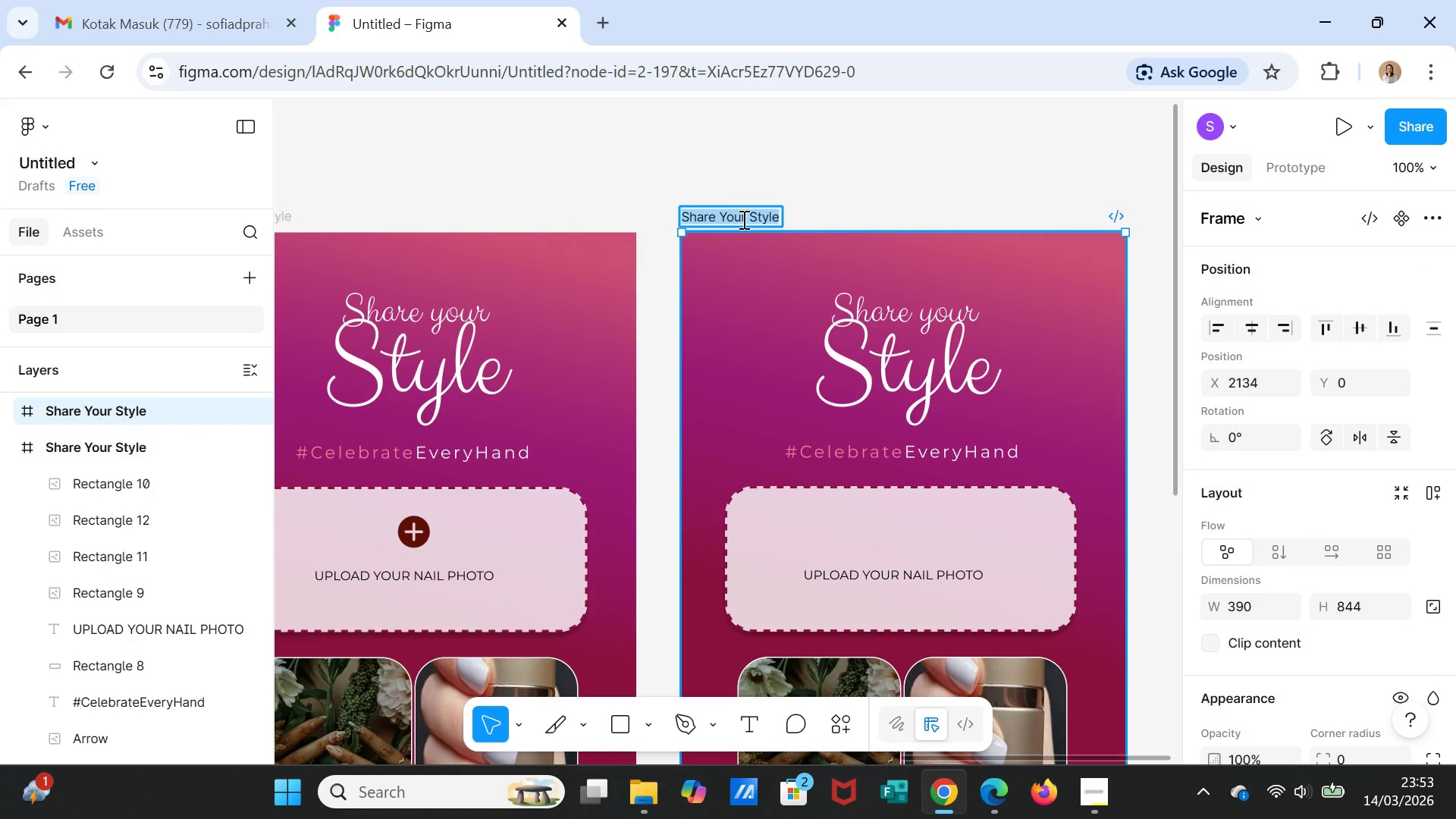 
type(Join The Movemenr)
key(Backspace)
type(t)
 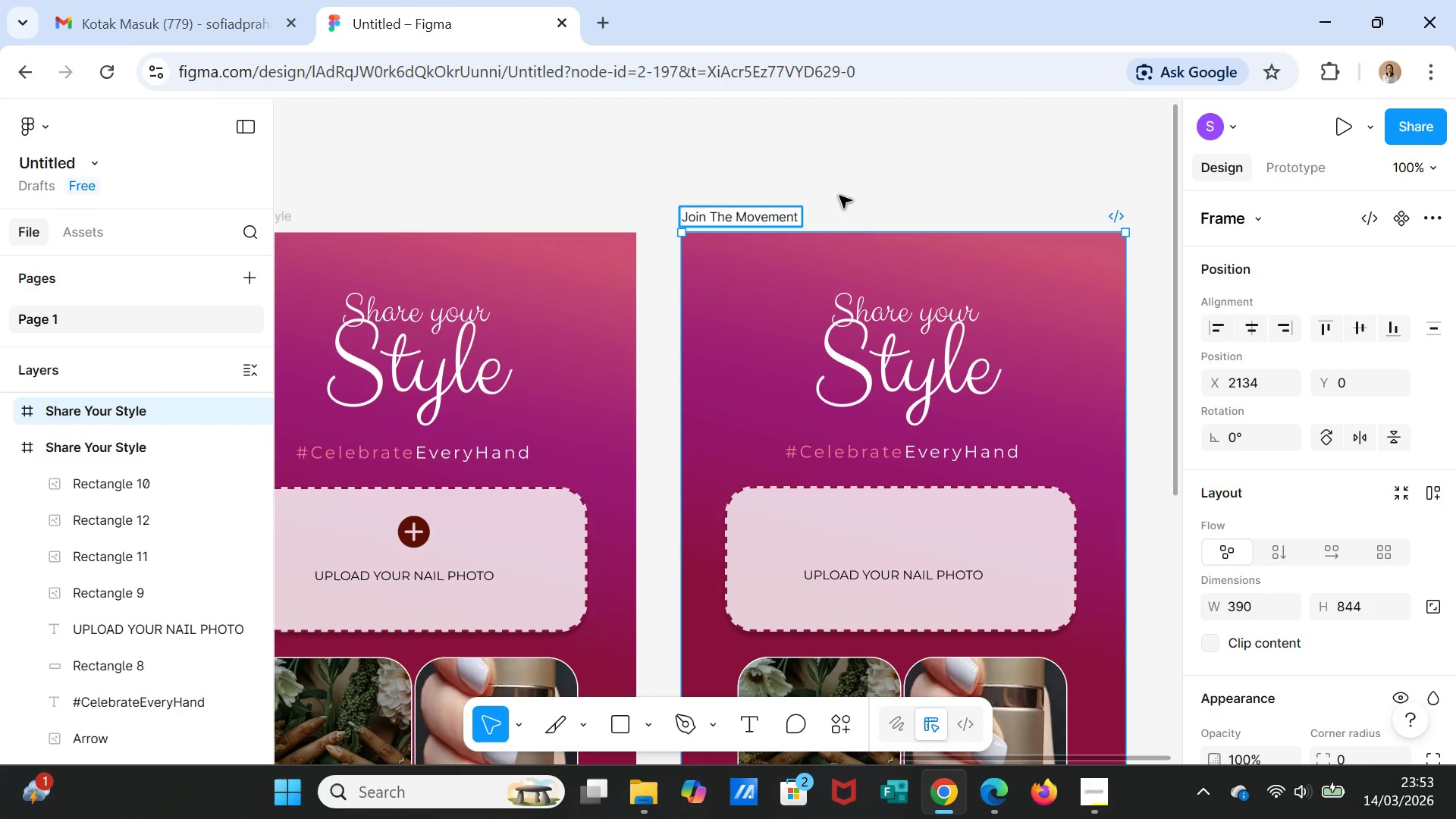 
left_click([851, 187])
 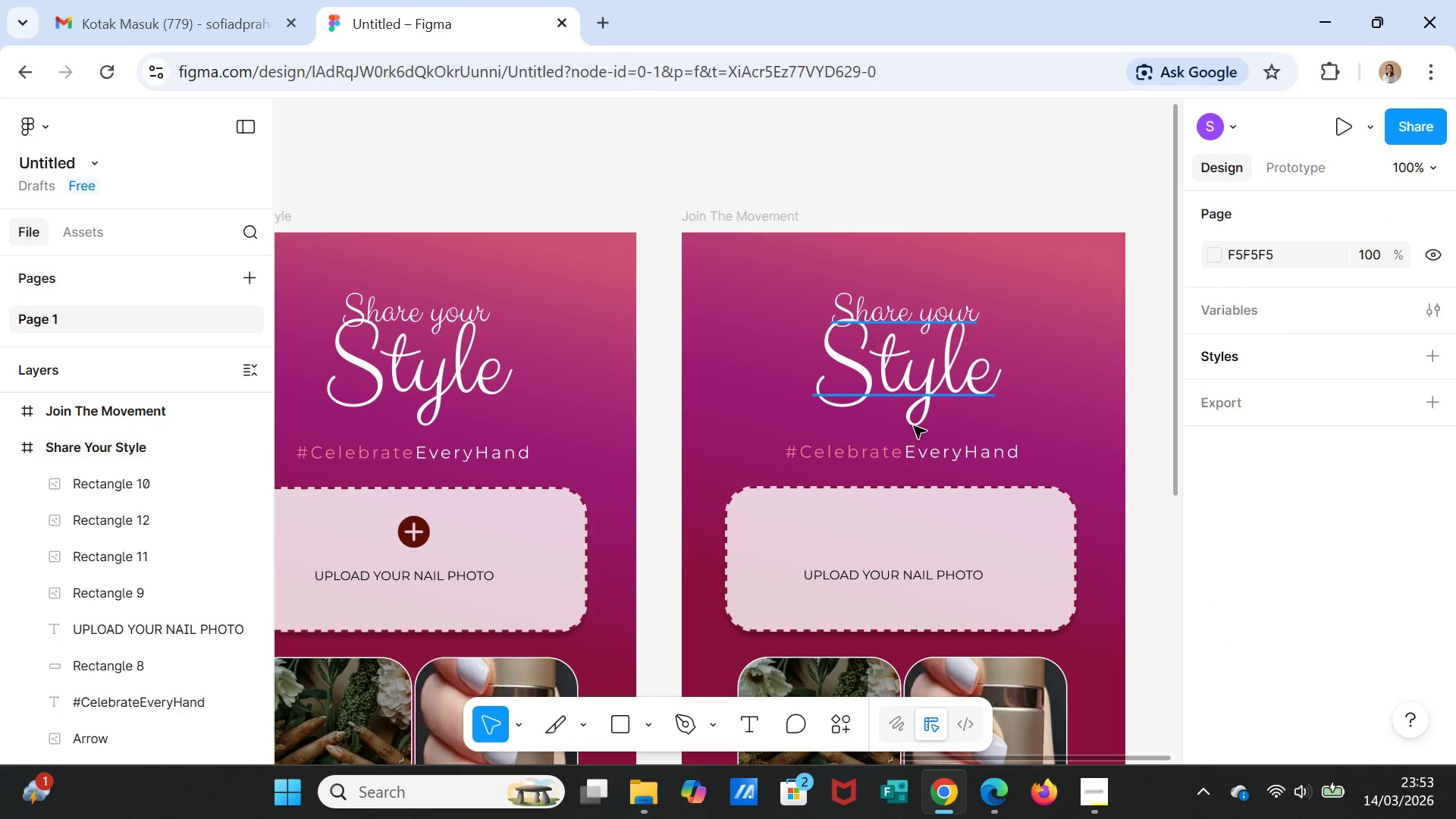 
scroll: coordinate [1001, 582], scroll_direction: down, amount: 11.0
 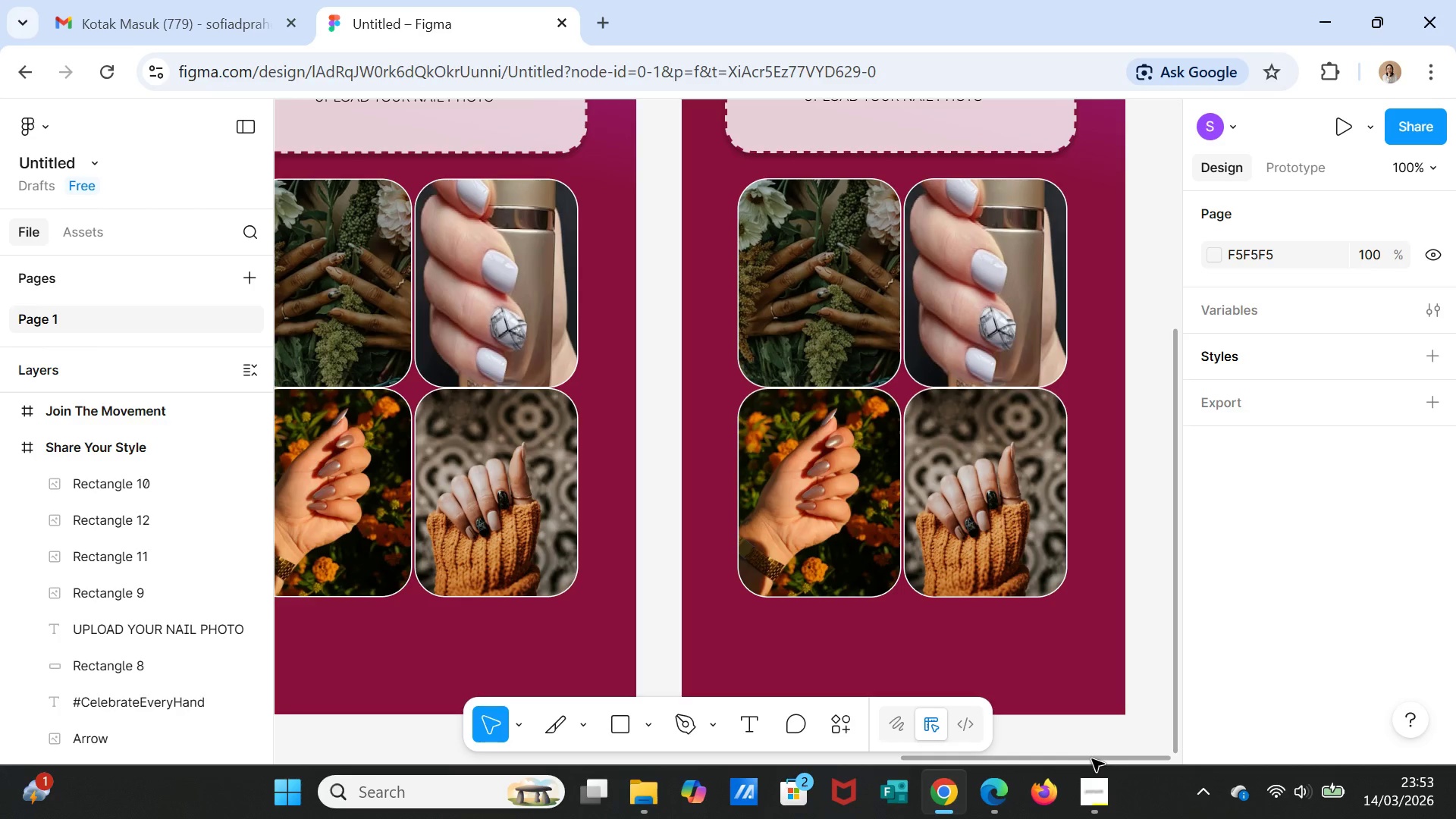 
left_click([1092, 759])
 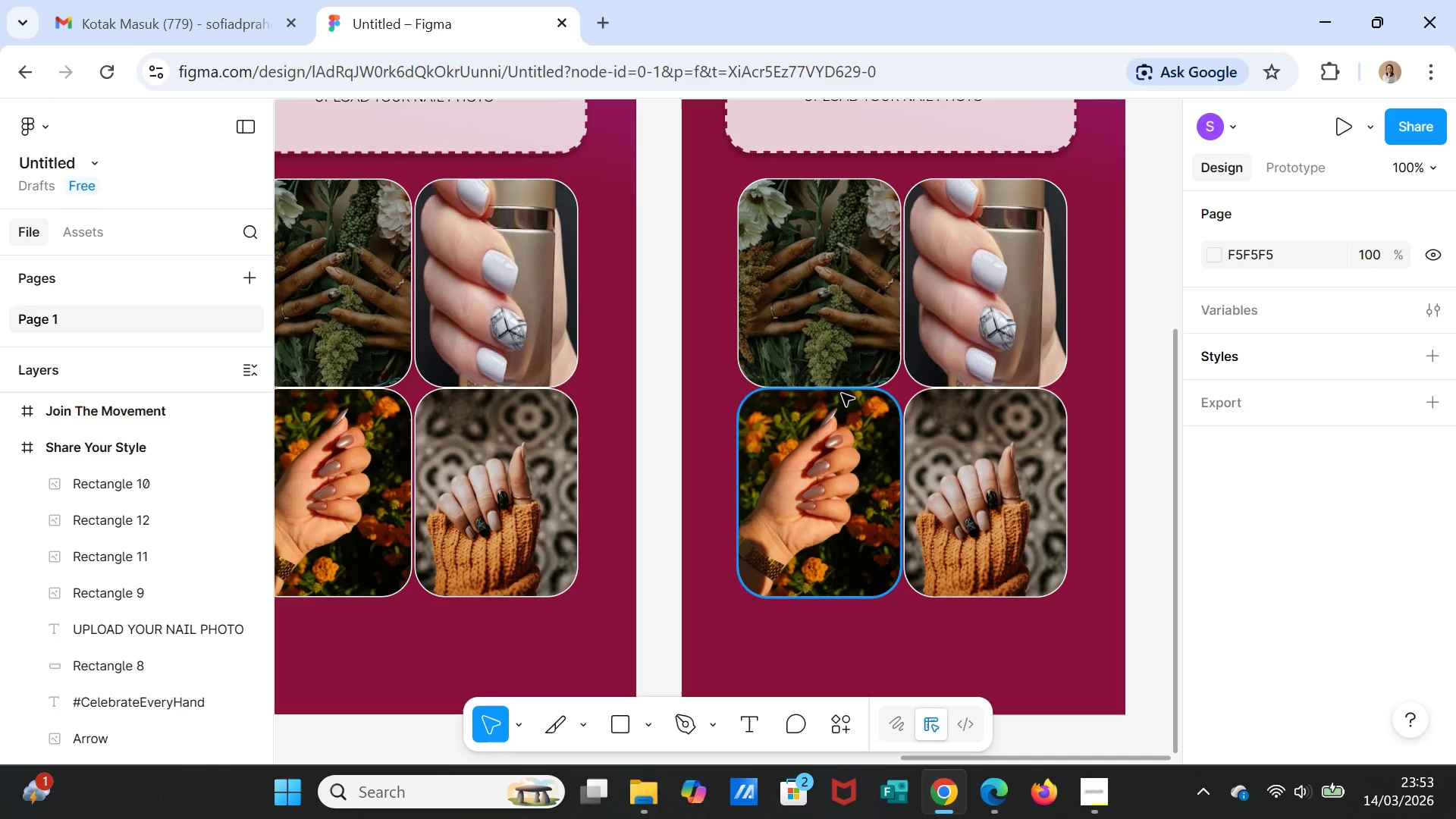 
left_click([835, 362])
 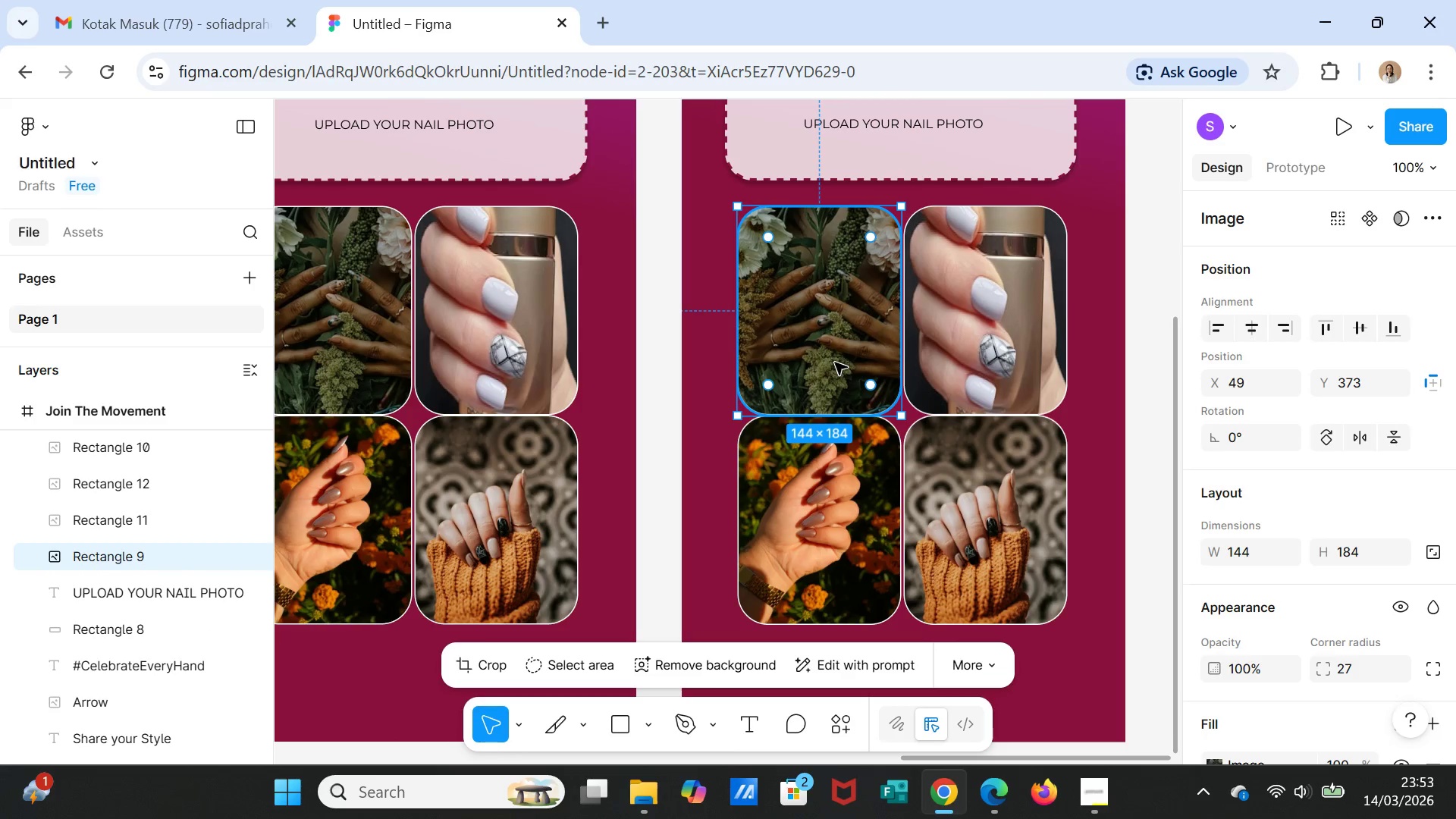 
scroll: coordinate [842, 393], scroll_direction: up, amount: 2.0
 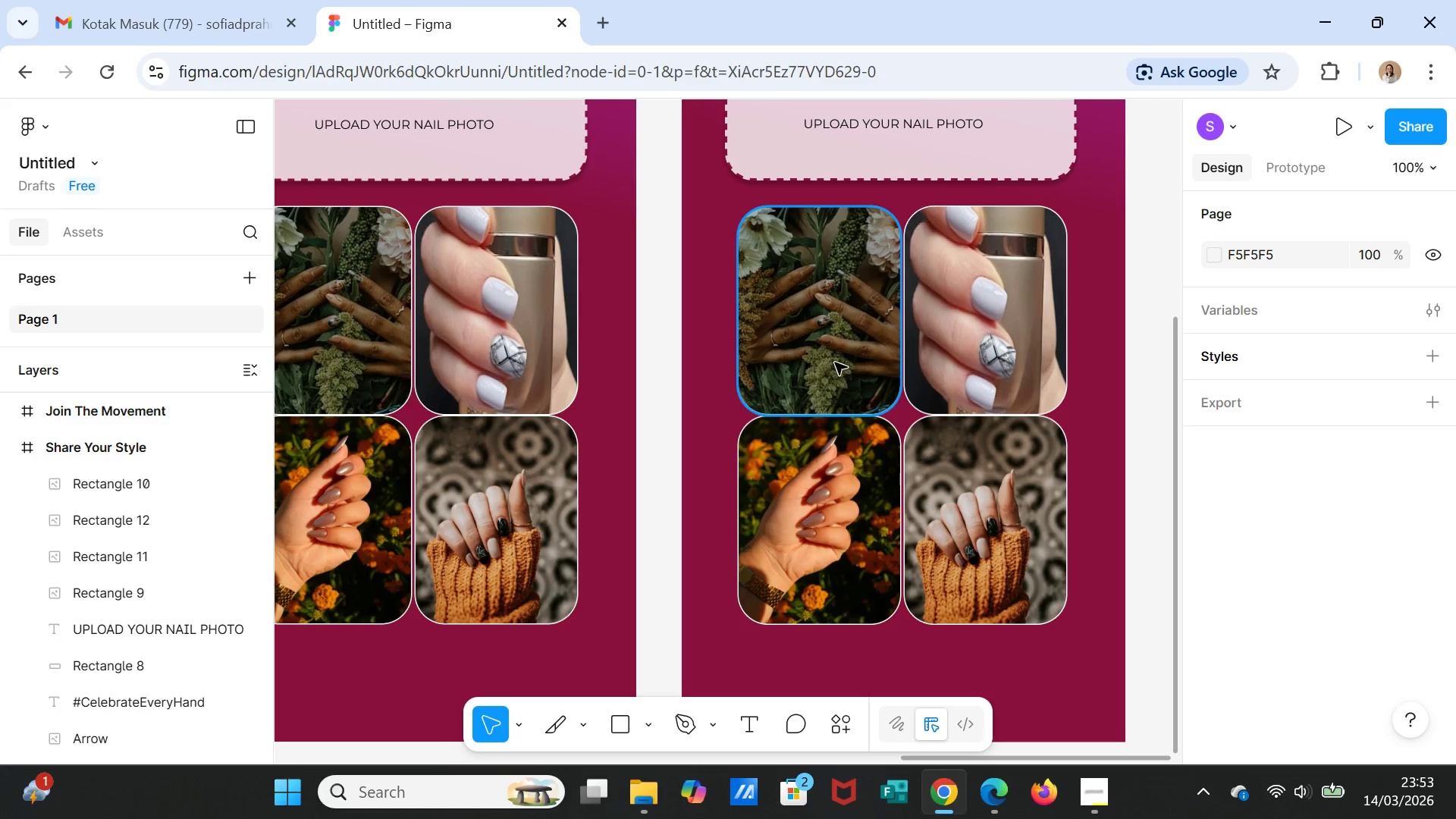 
key(Delete)
 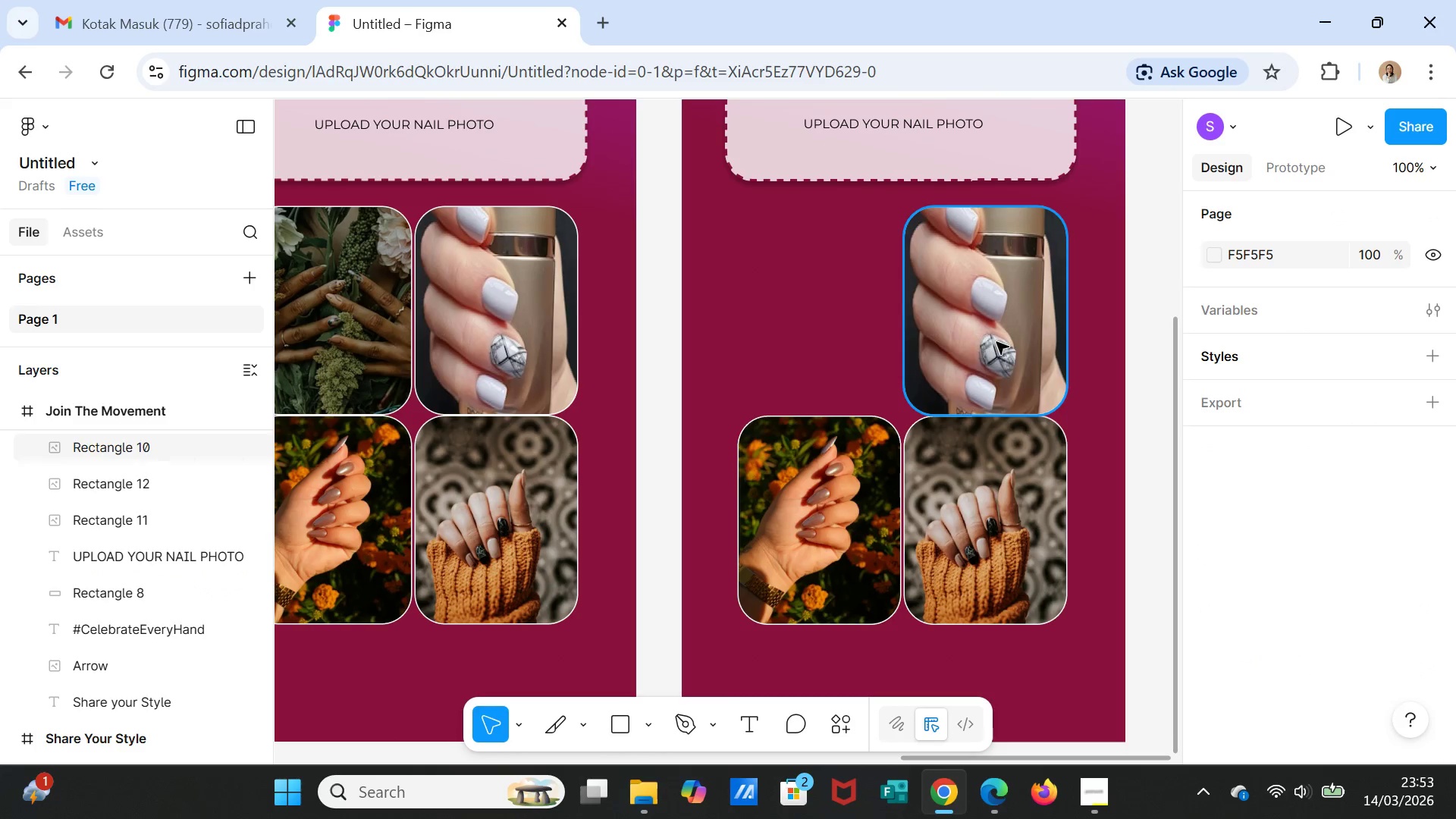 
left_click([996, 342])
 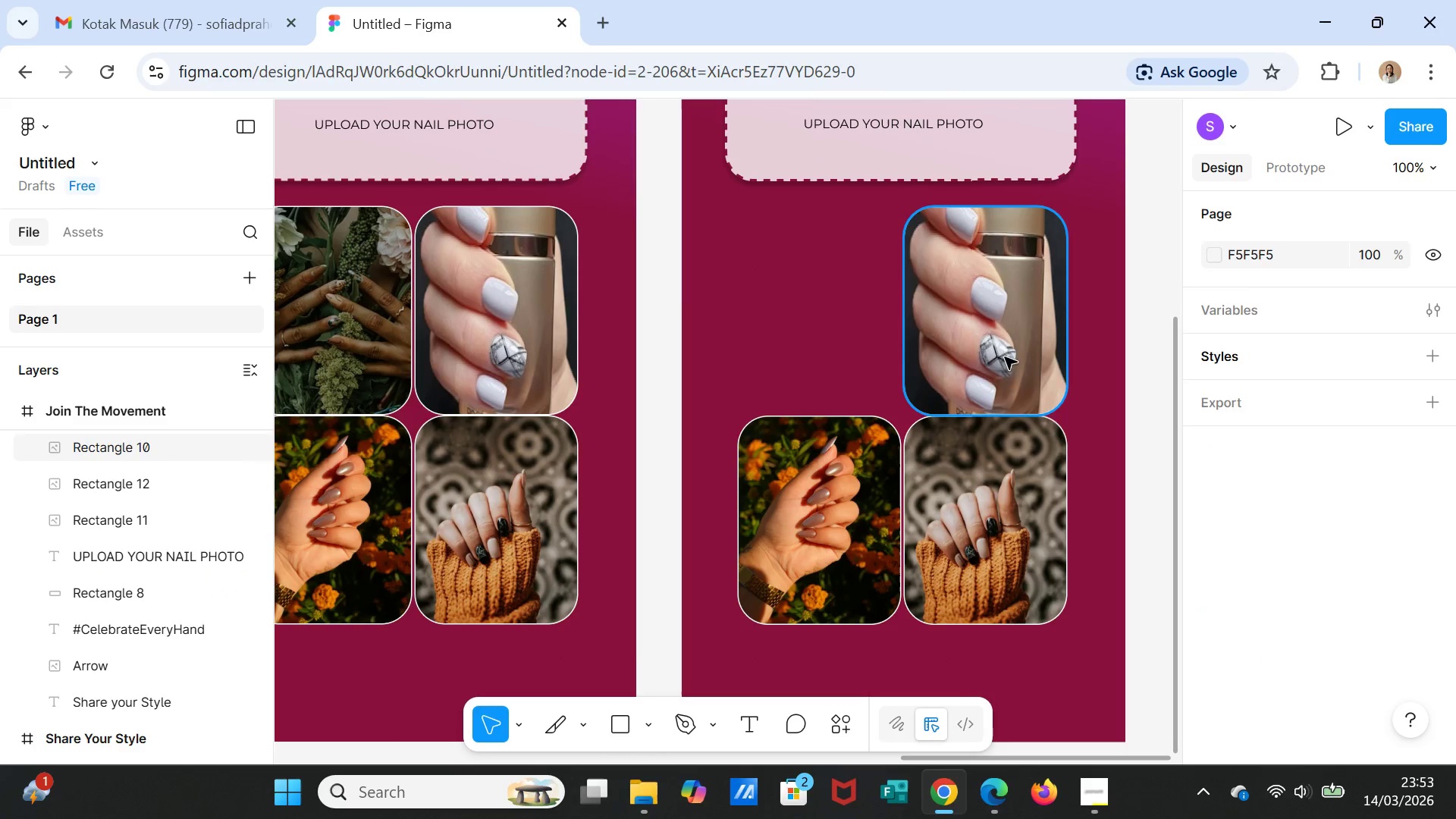 
key(Delete)
 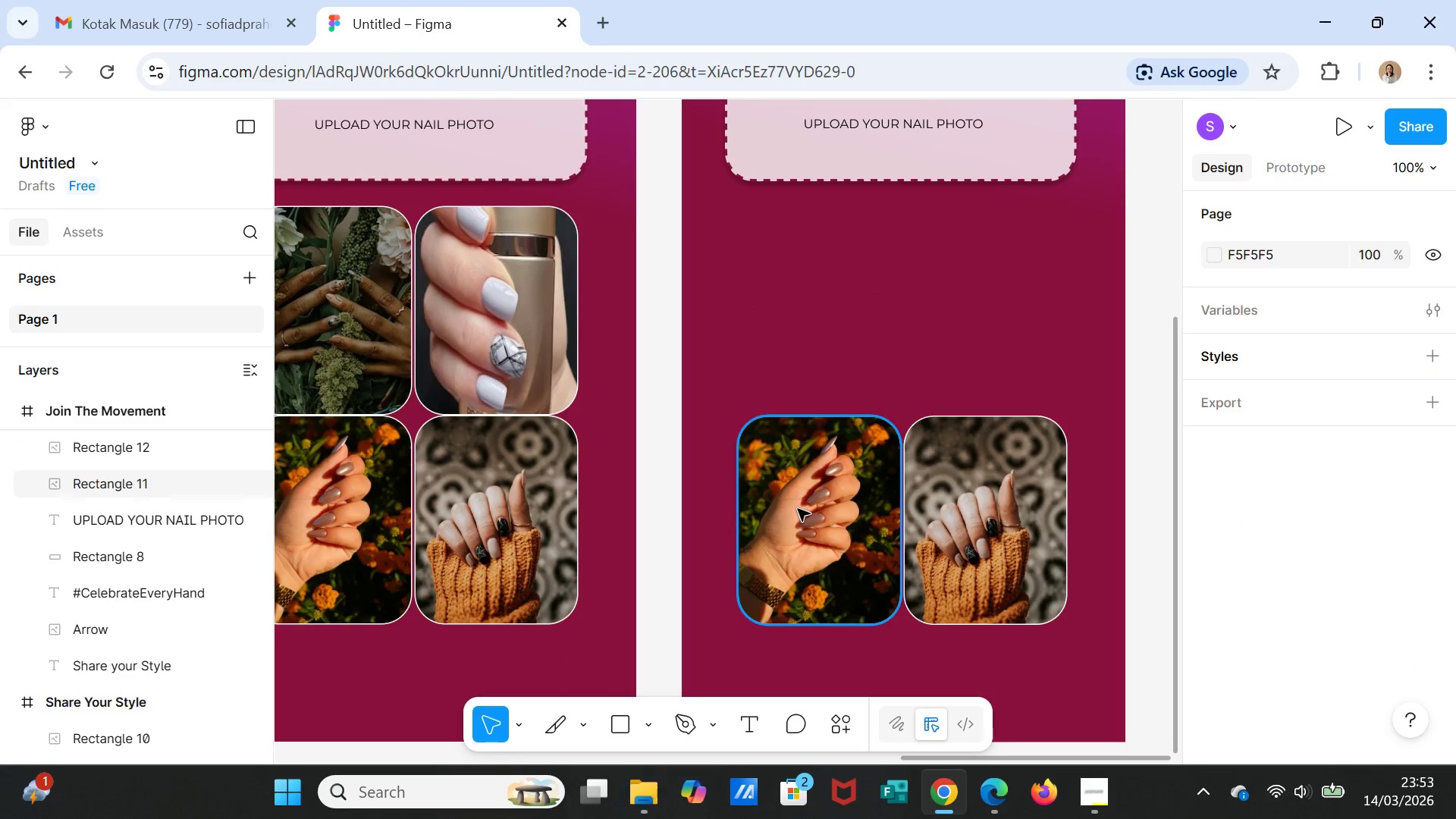 
left_click([798, 509])
 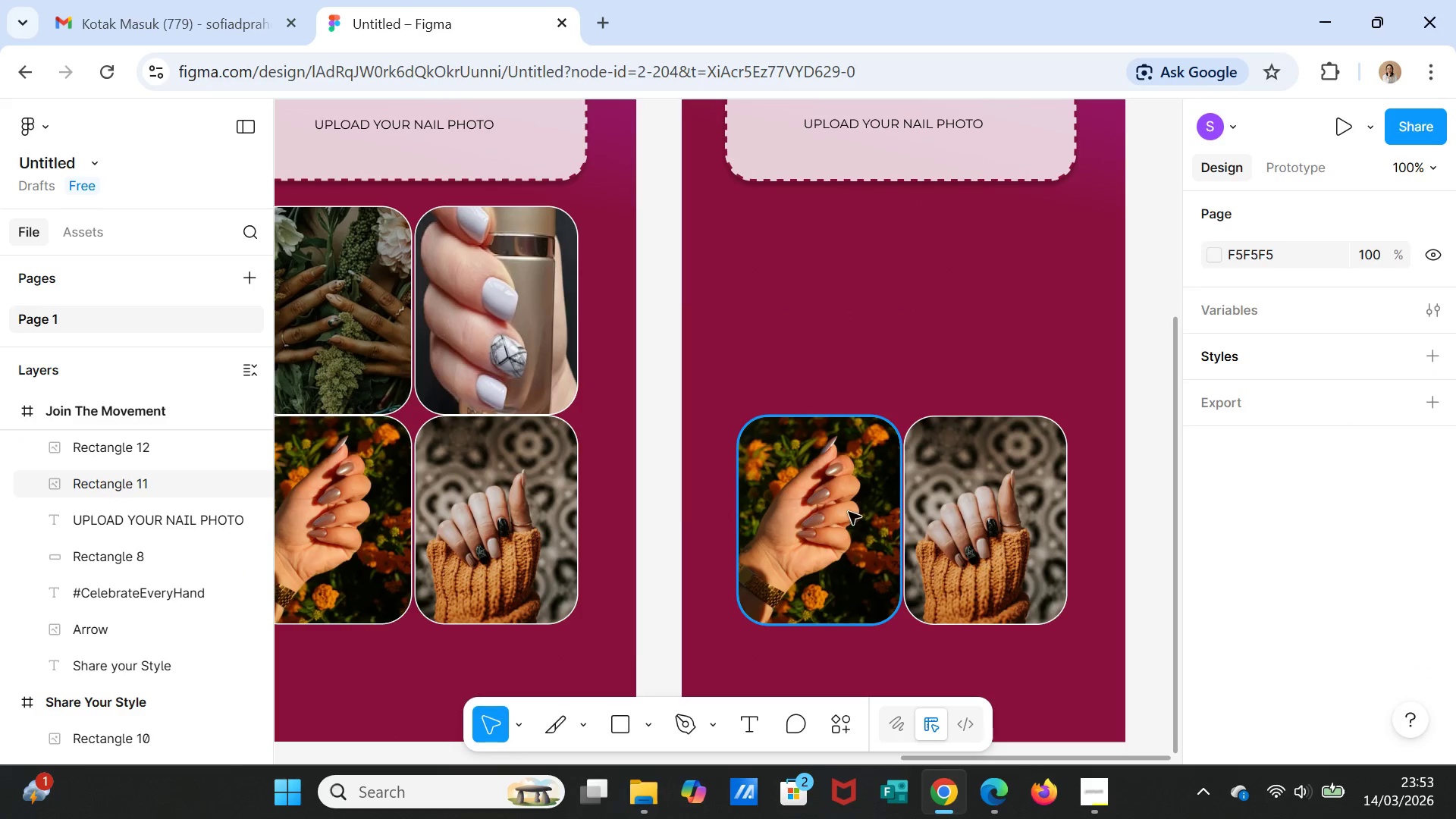 
key(Delete)
 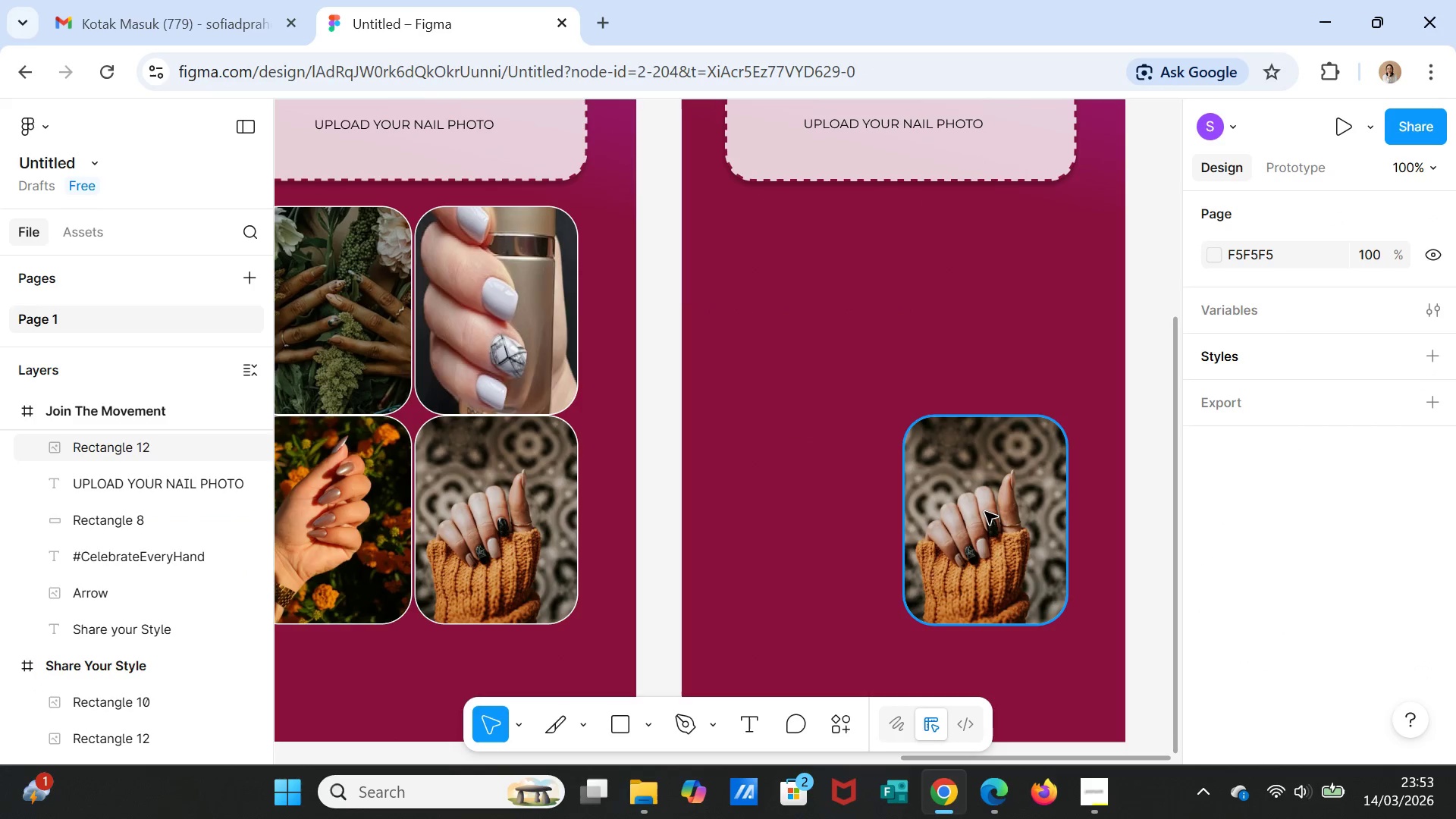 
left_click([985, 512])
 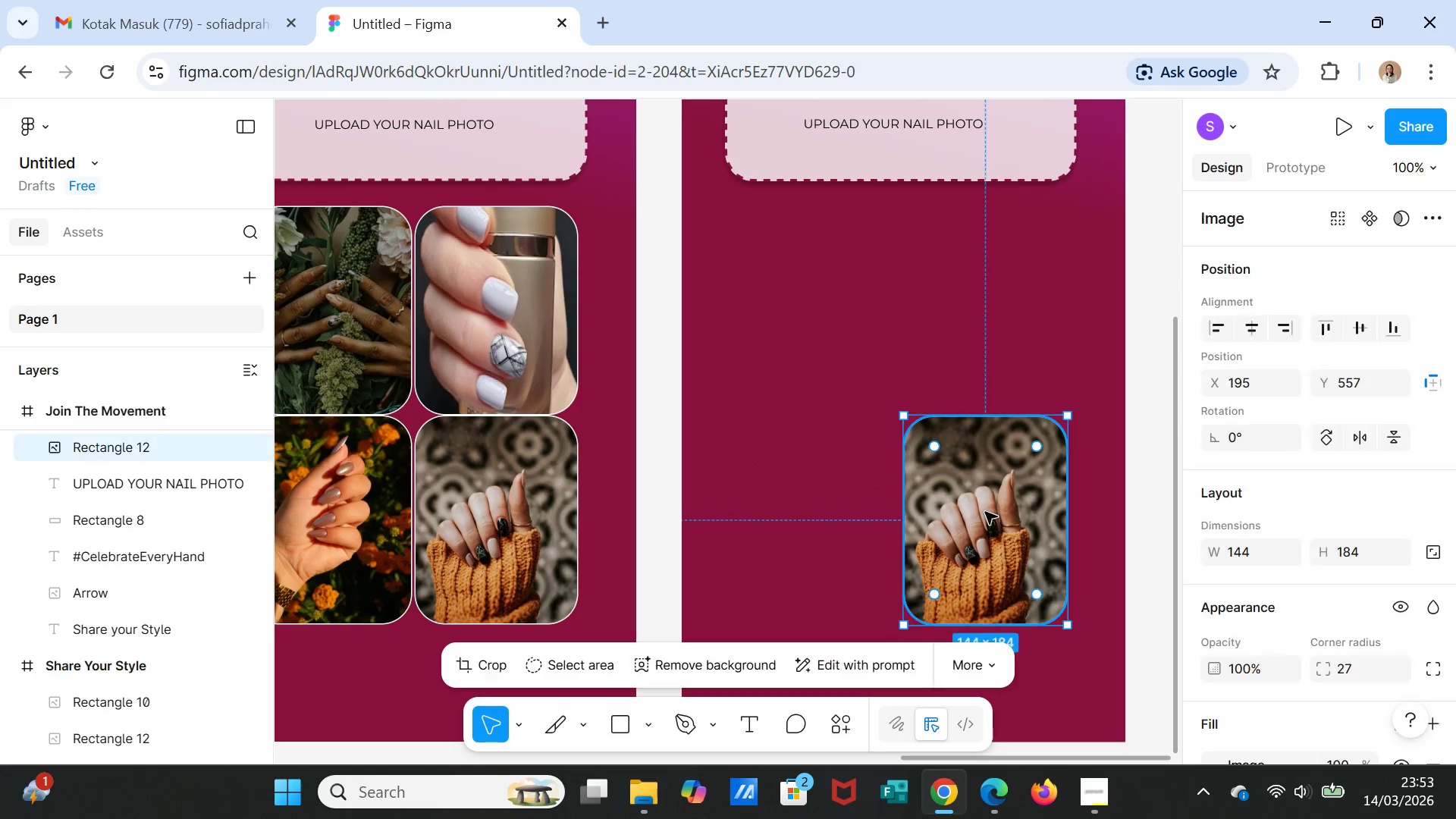 
key(Delete)
 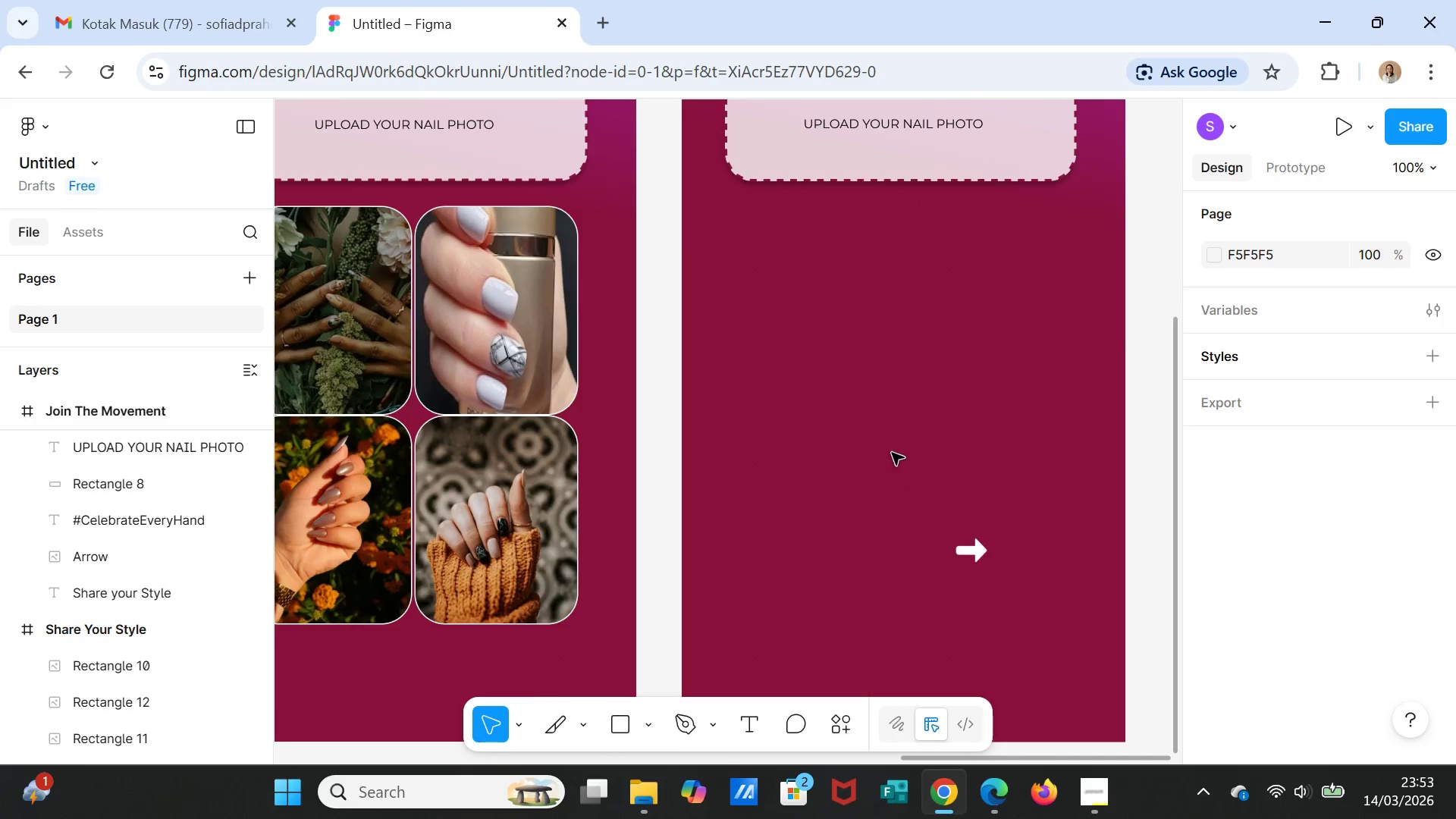 
left_click([888, 432])
 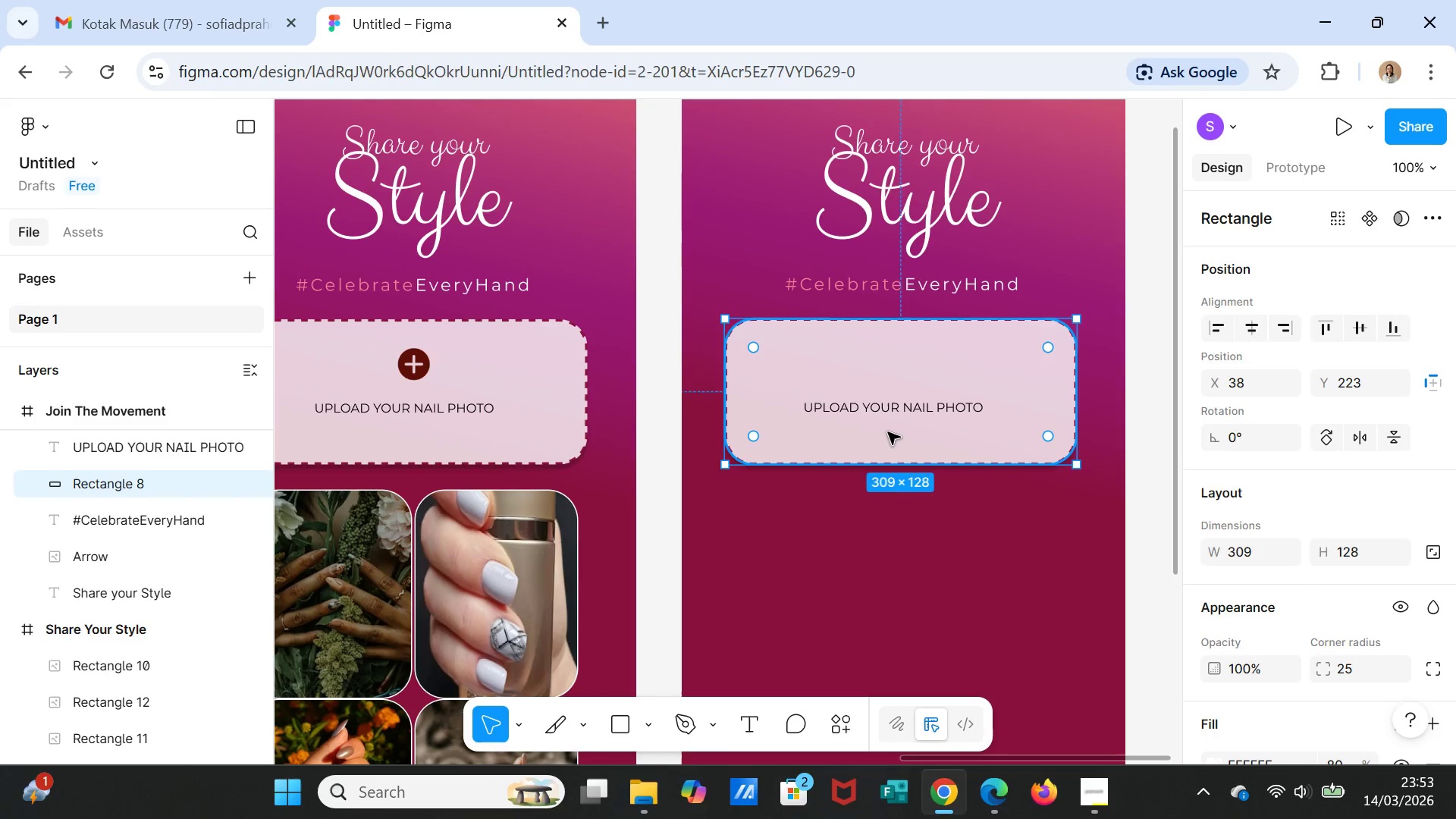 
scroll: coordinate [892, 453], scroll_direction: up, amount: 5.0
 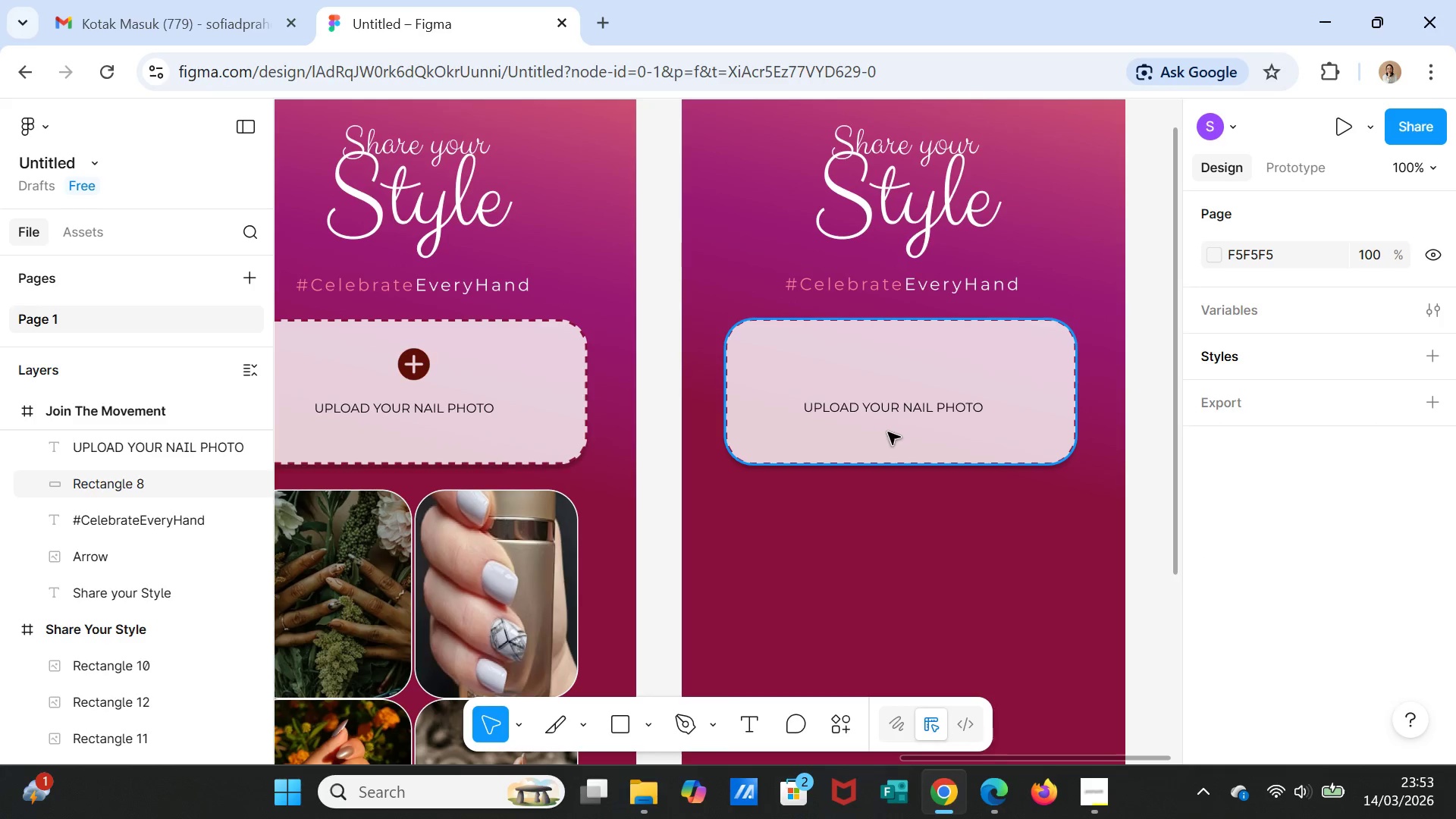 
key(Delete)
 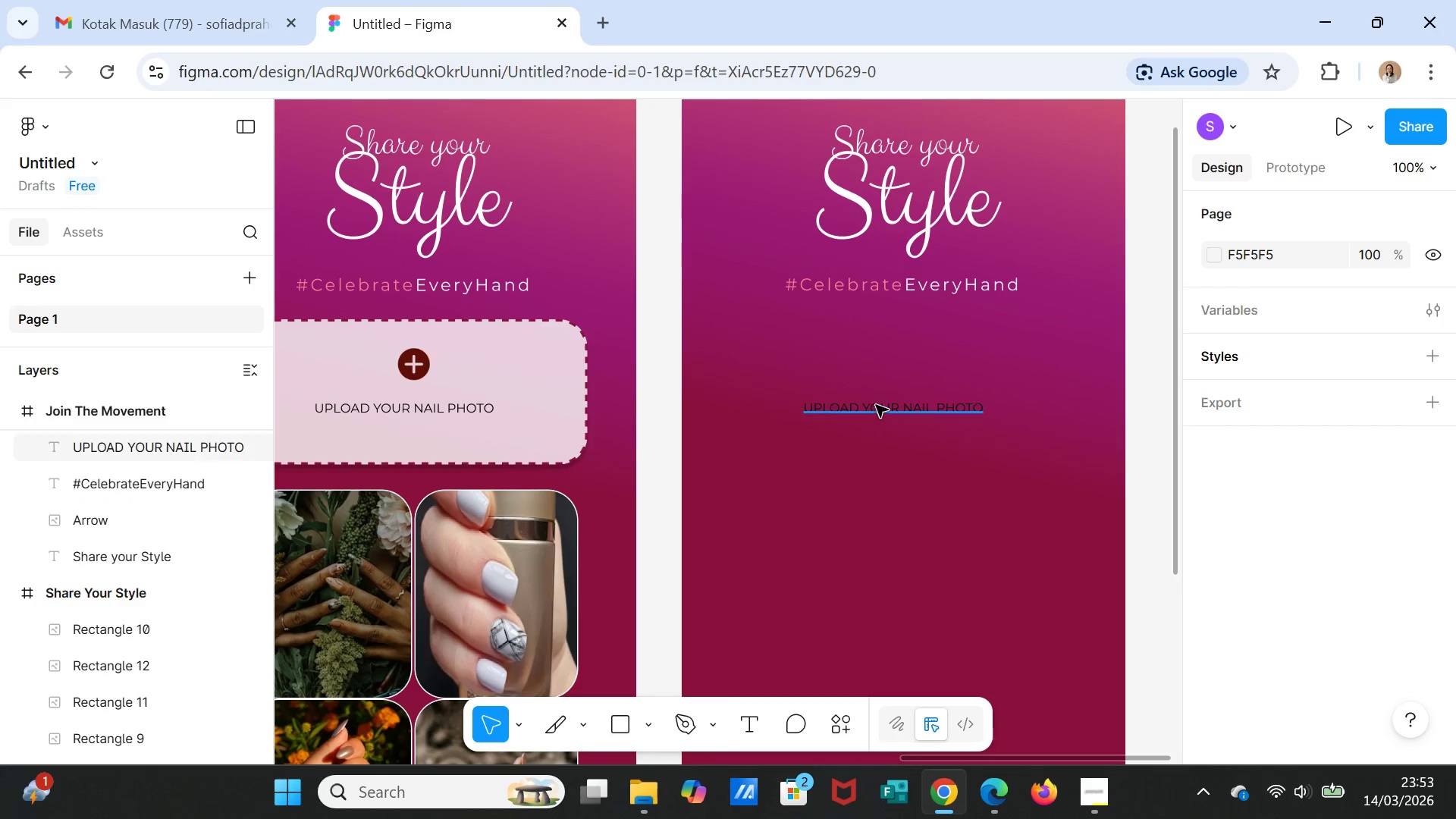 
left_click([876, 405])
 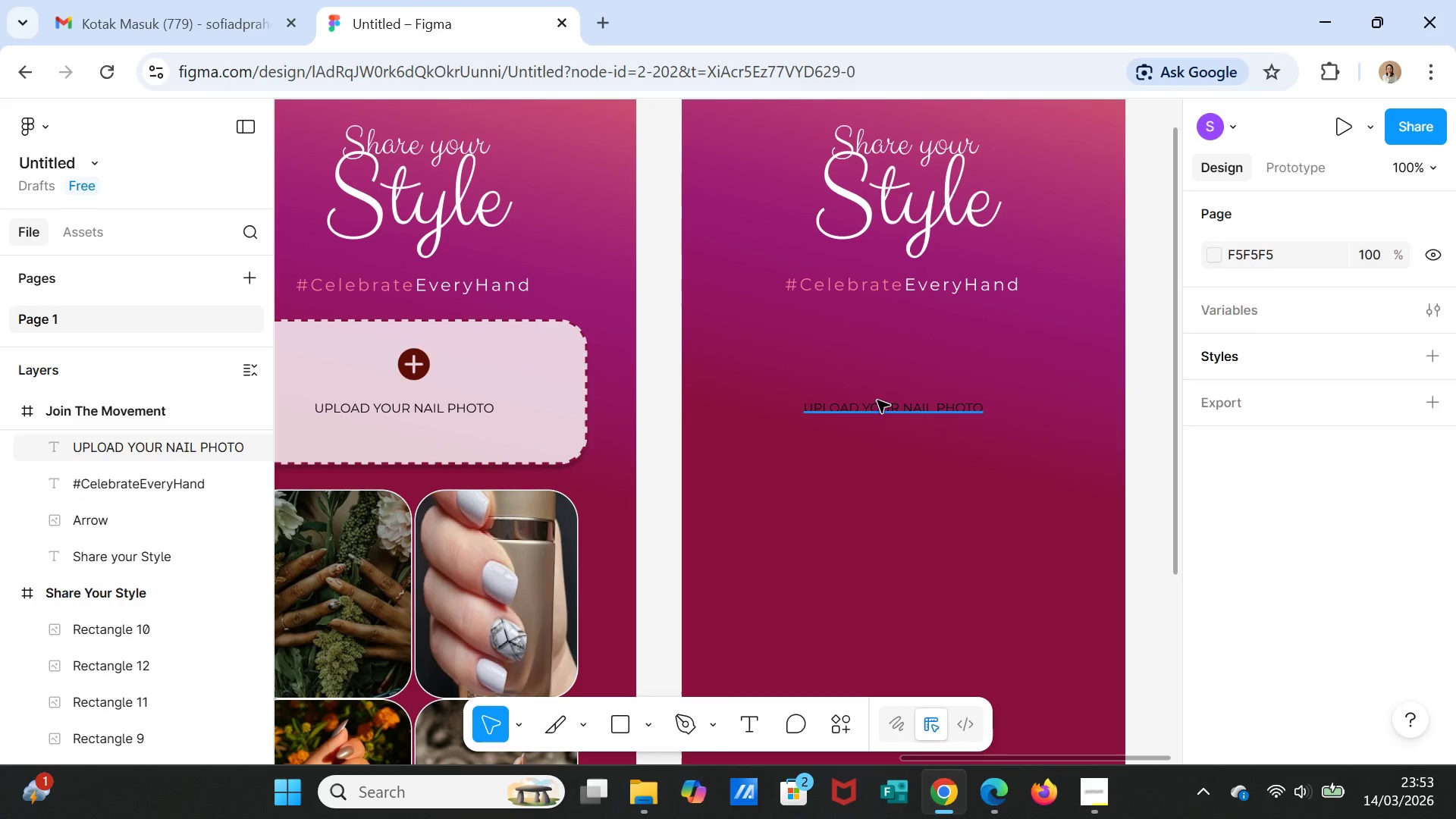 
key(Delete)
 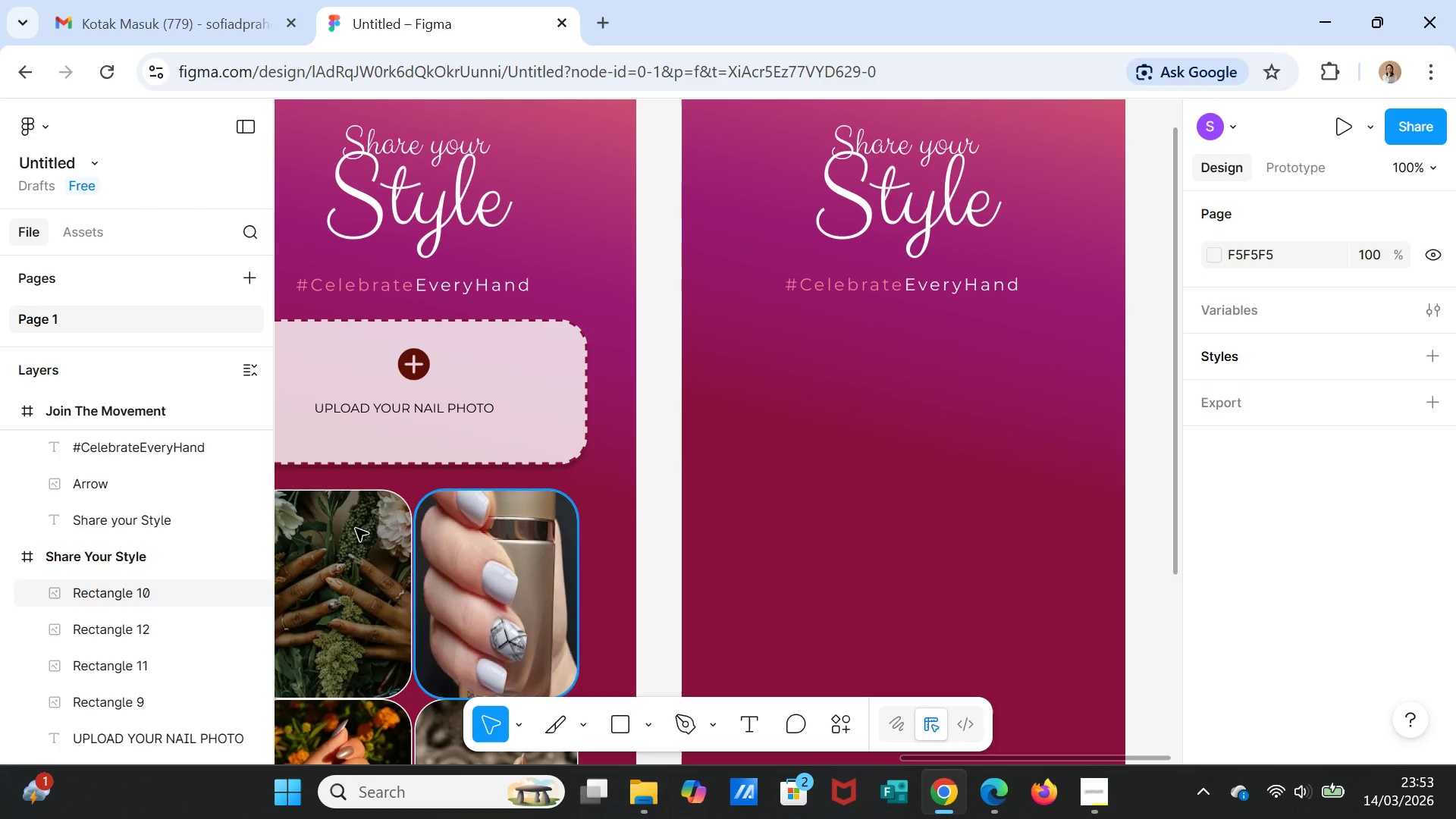 
scroll: coordinate [117, 507], scroll_direction: up, amount: 10.0
 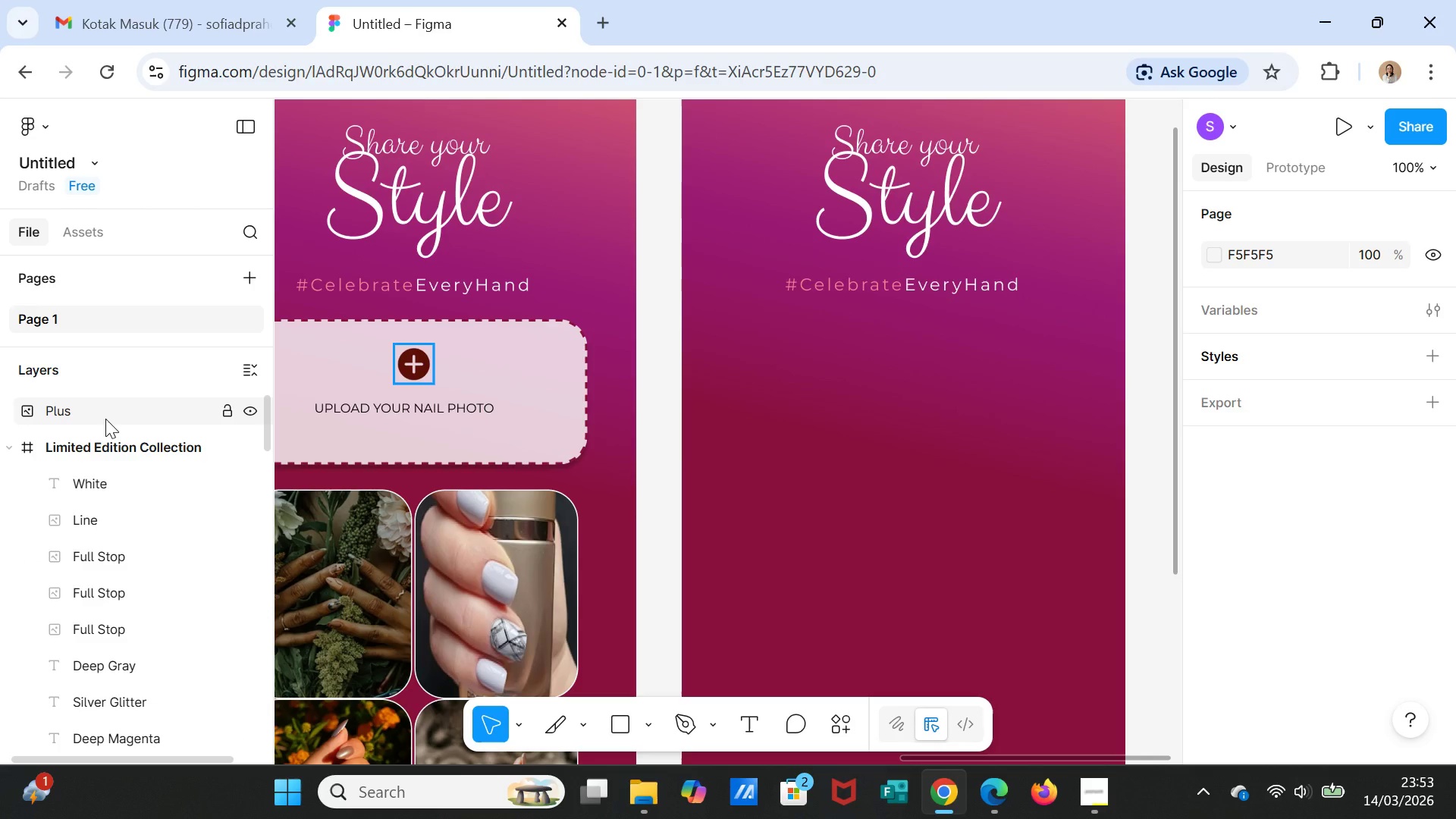 
left_click([105, 419])
 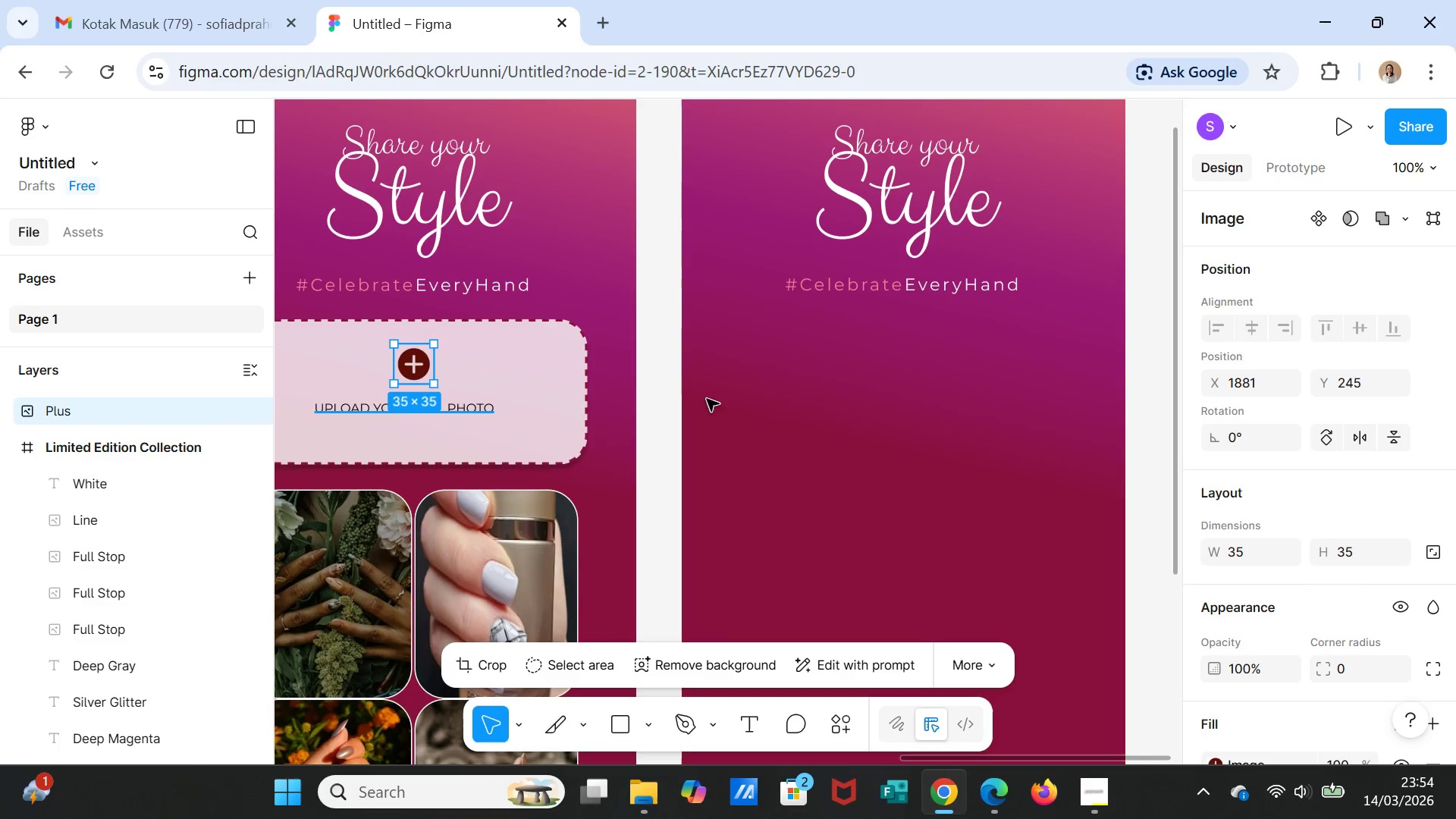 
left_click([922, 389])
 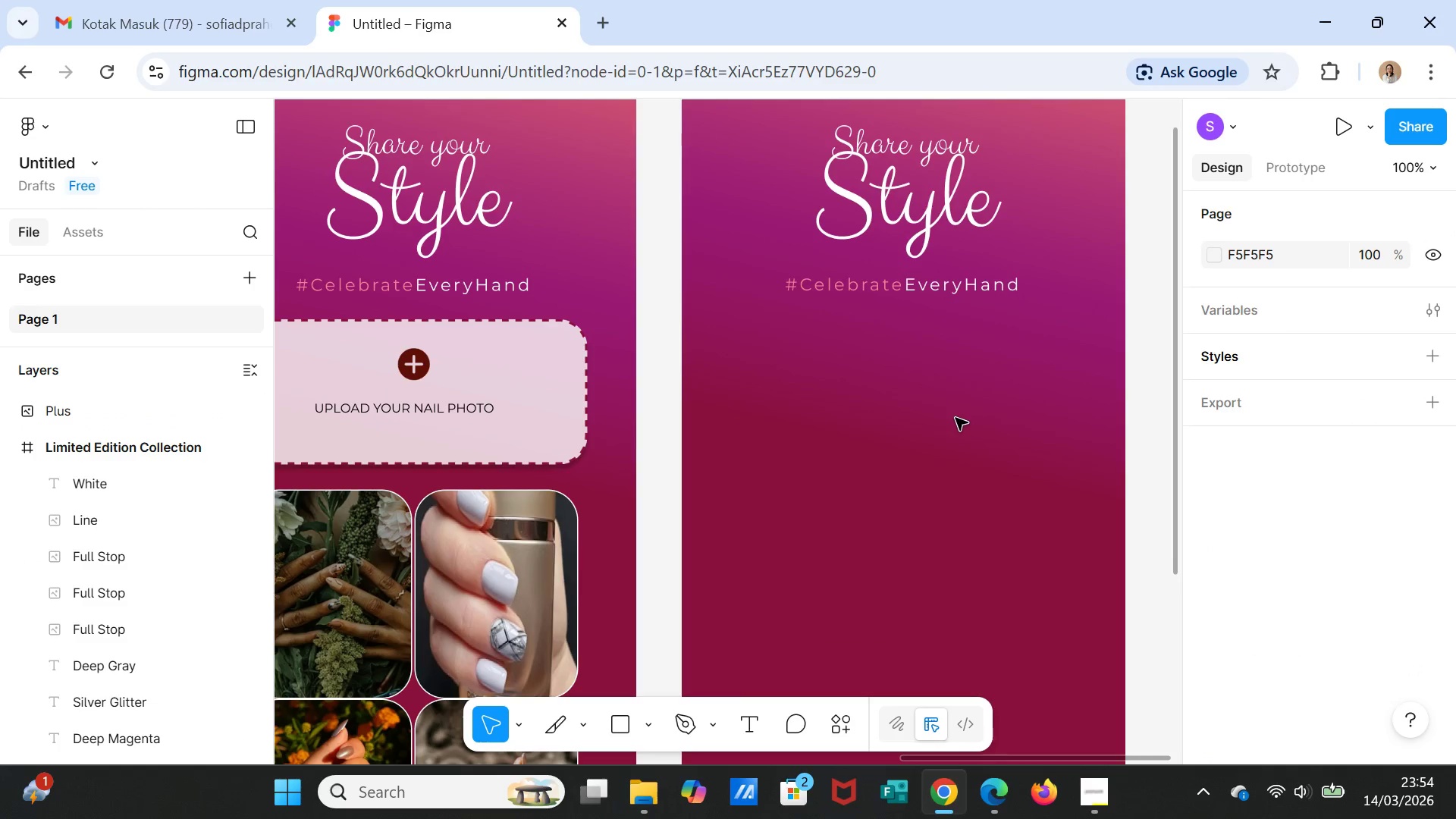 
scroll: coordinate [956, 418], scroll_direction: up, amount: 5.0
 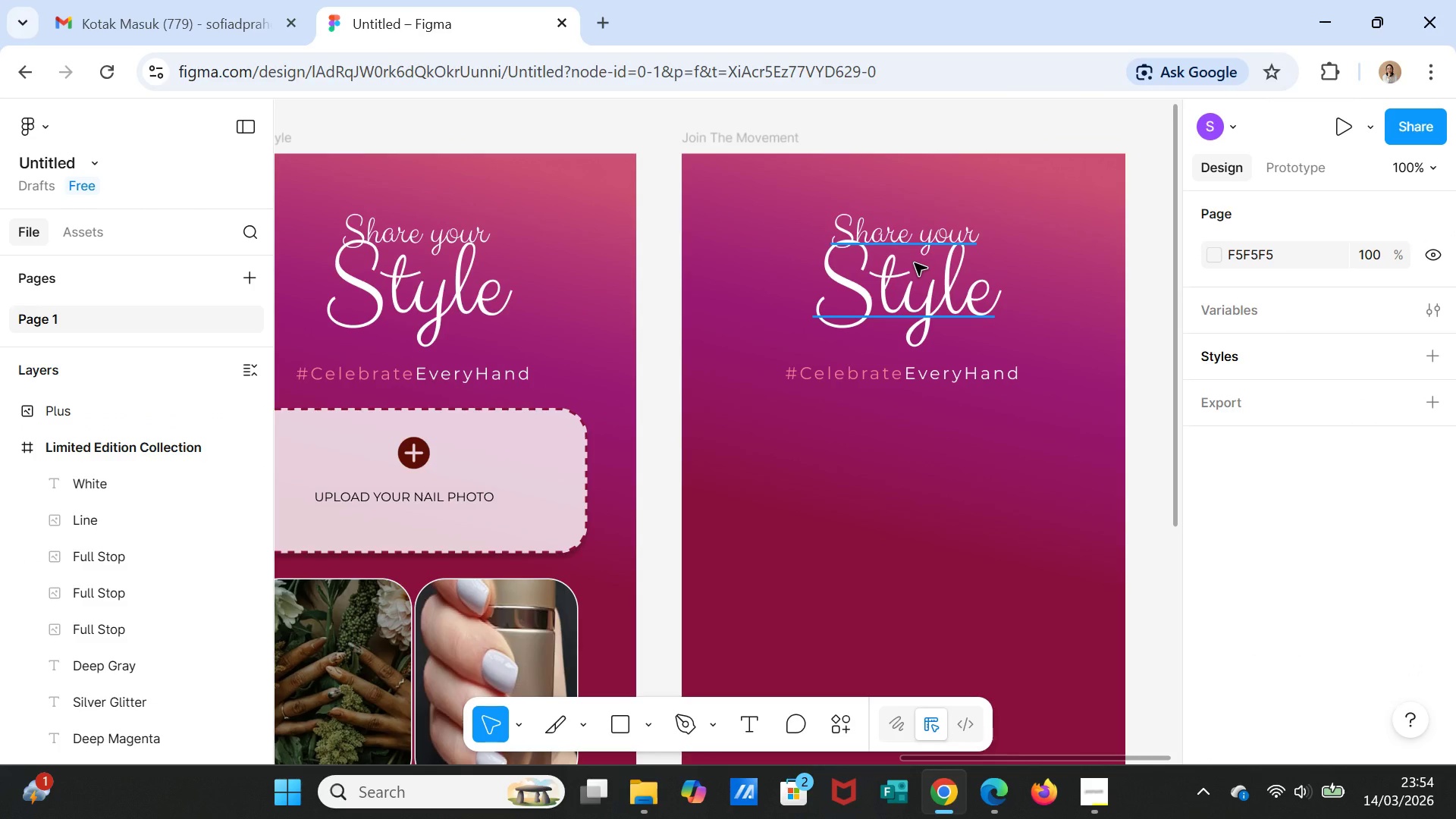 
wait(7.81)
 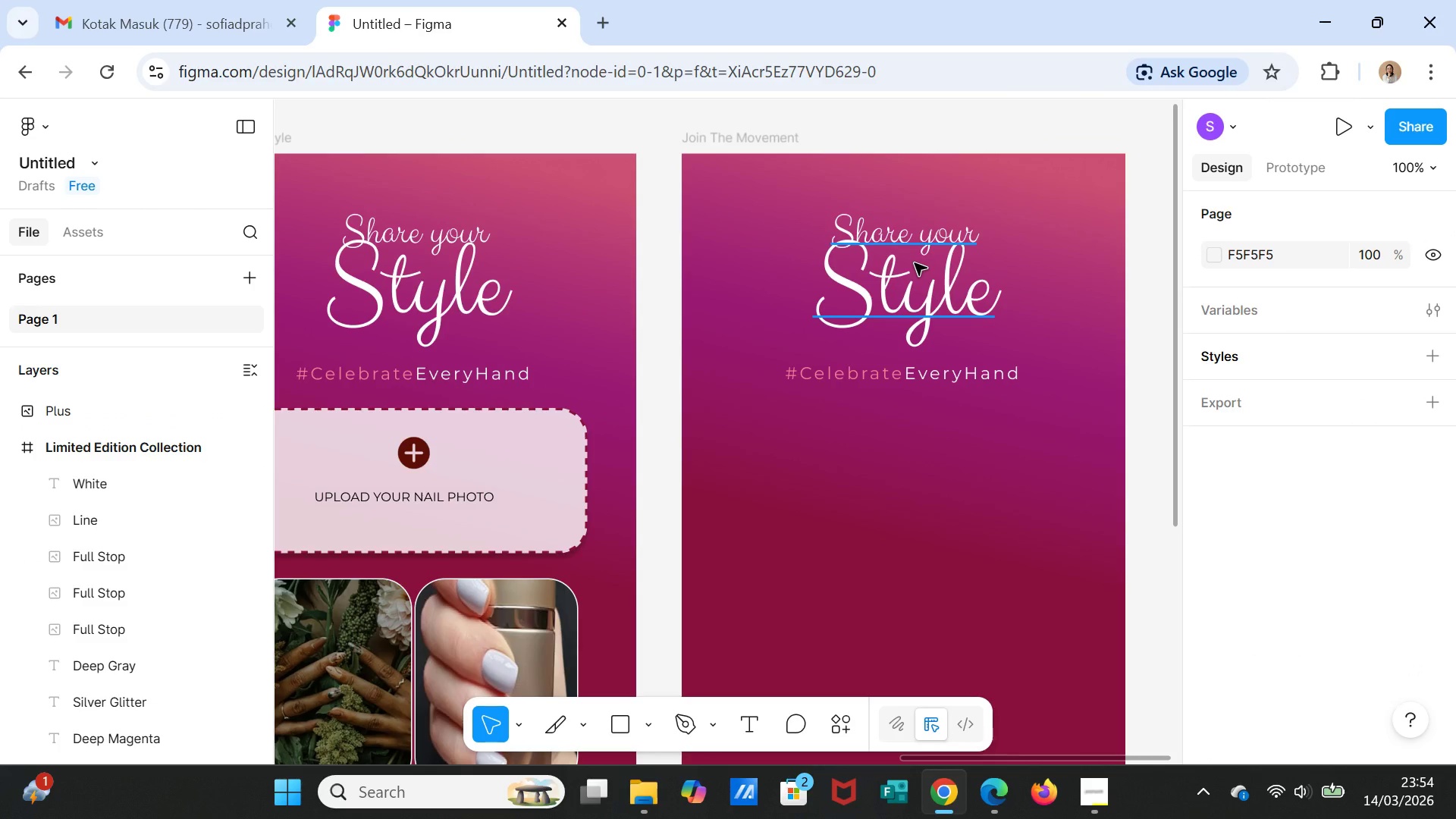 
double_click([914, 237])
 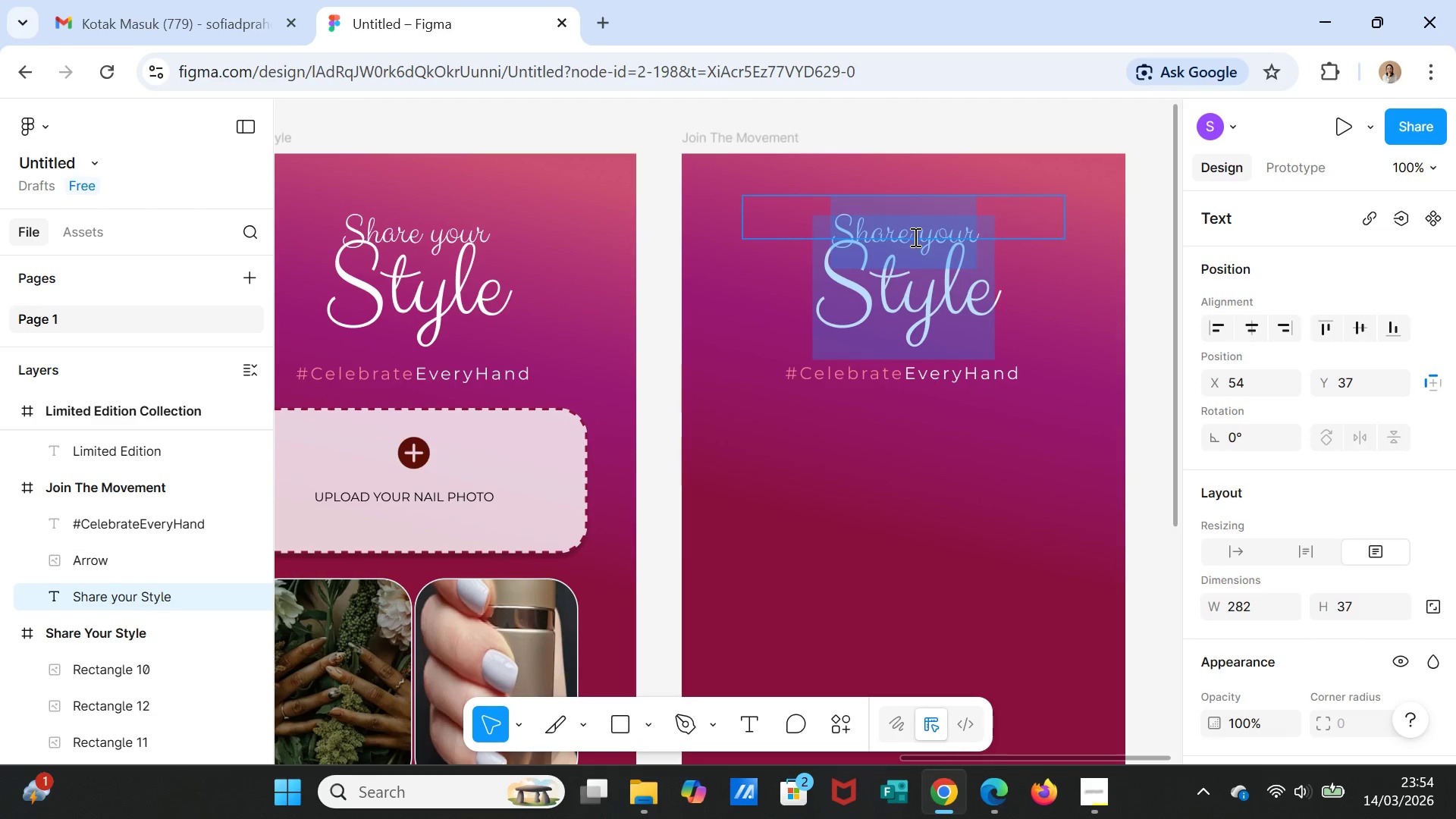 
left_click([914, 237])
 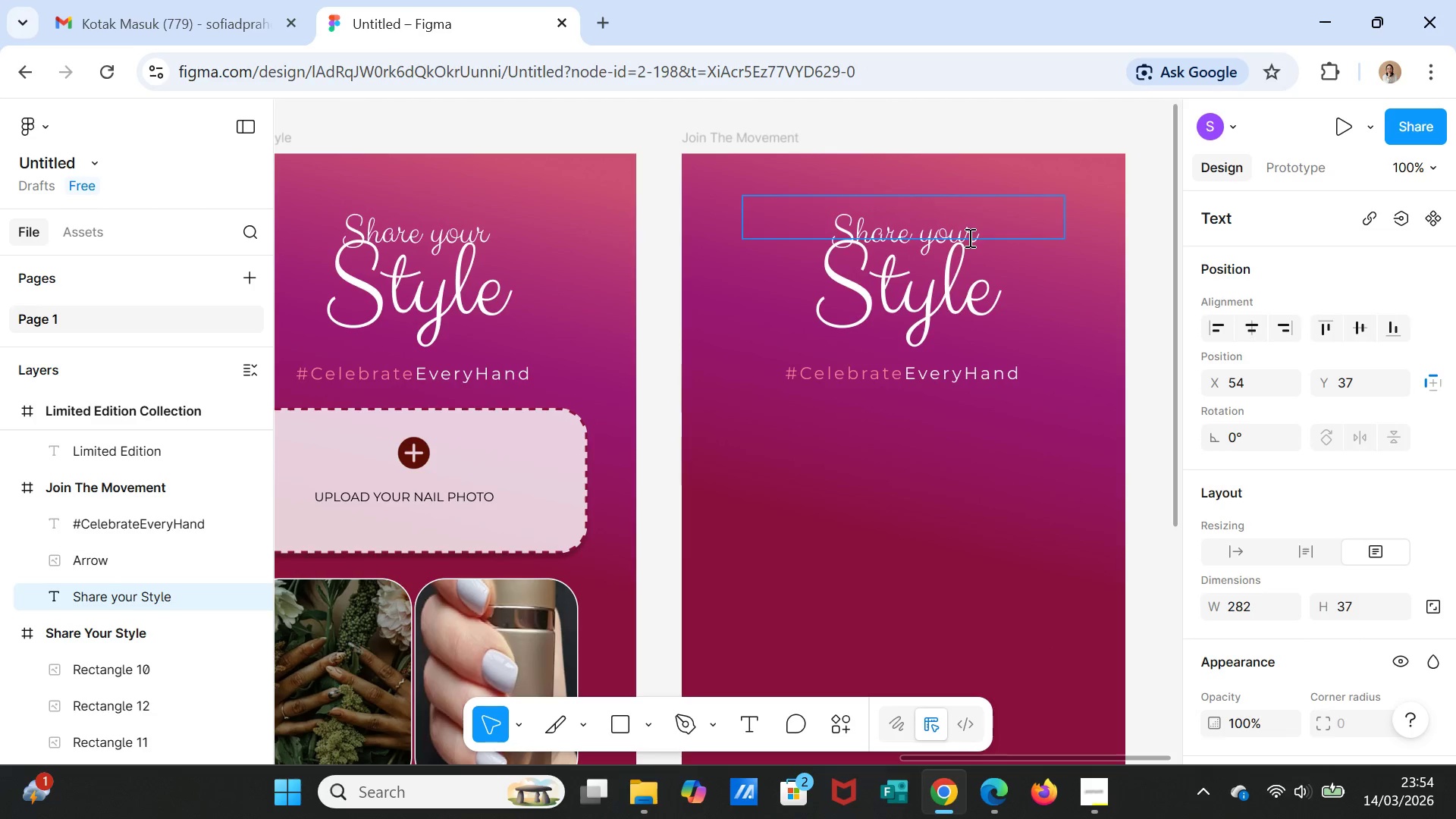 
double_click([968, 237])
 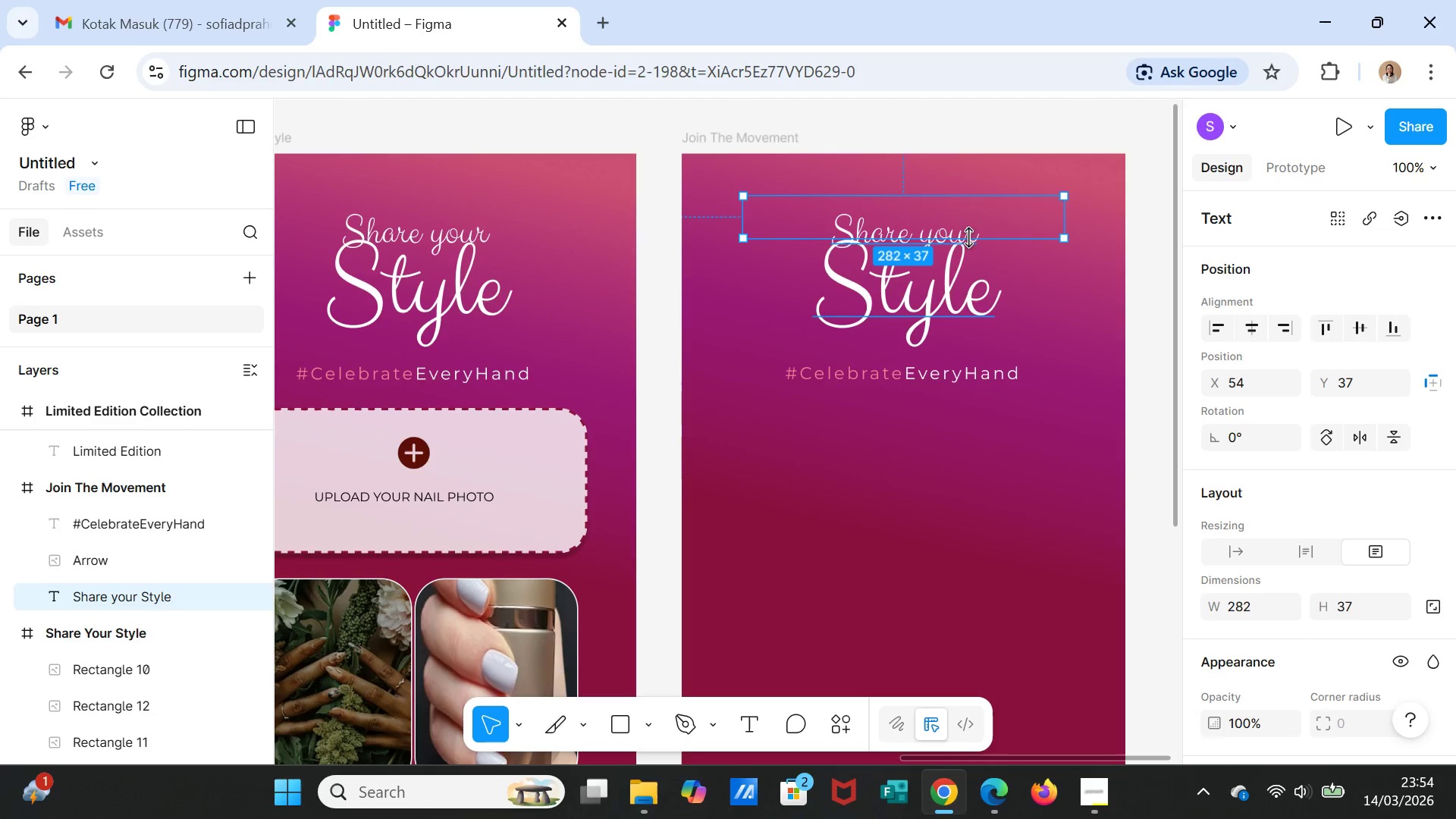 
double_click([968, 237])
 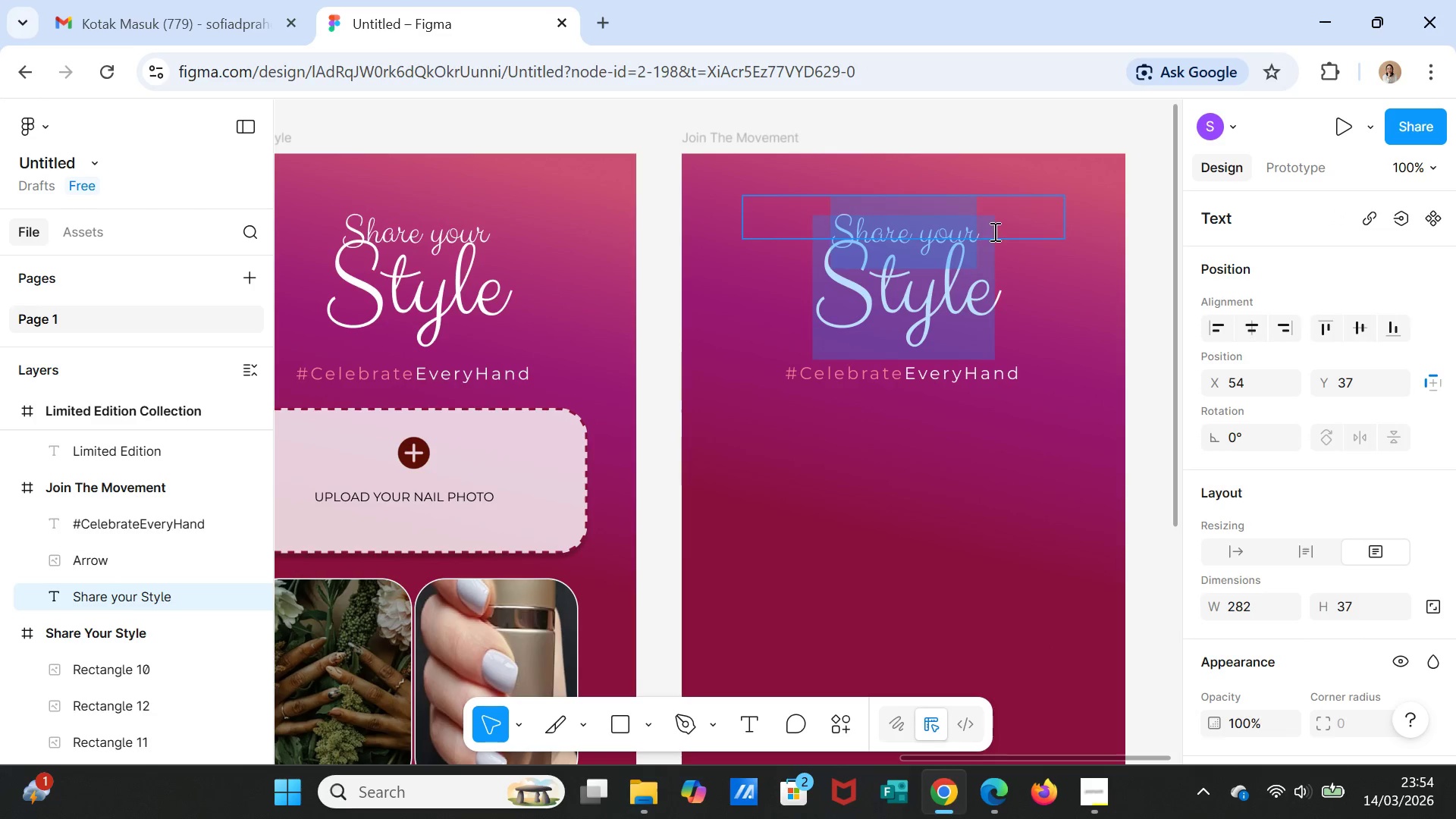 
left_click([994, 231])
 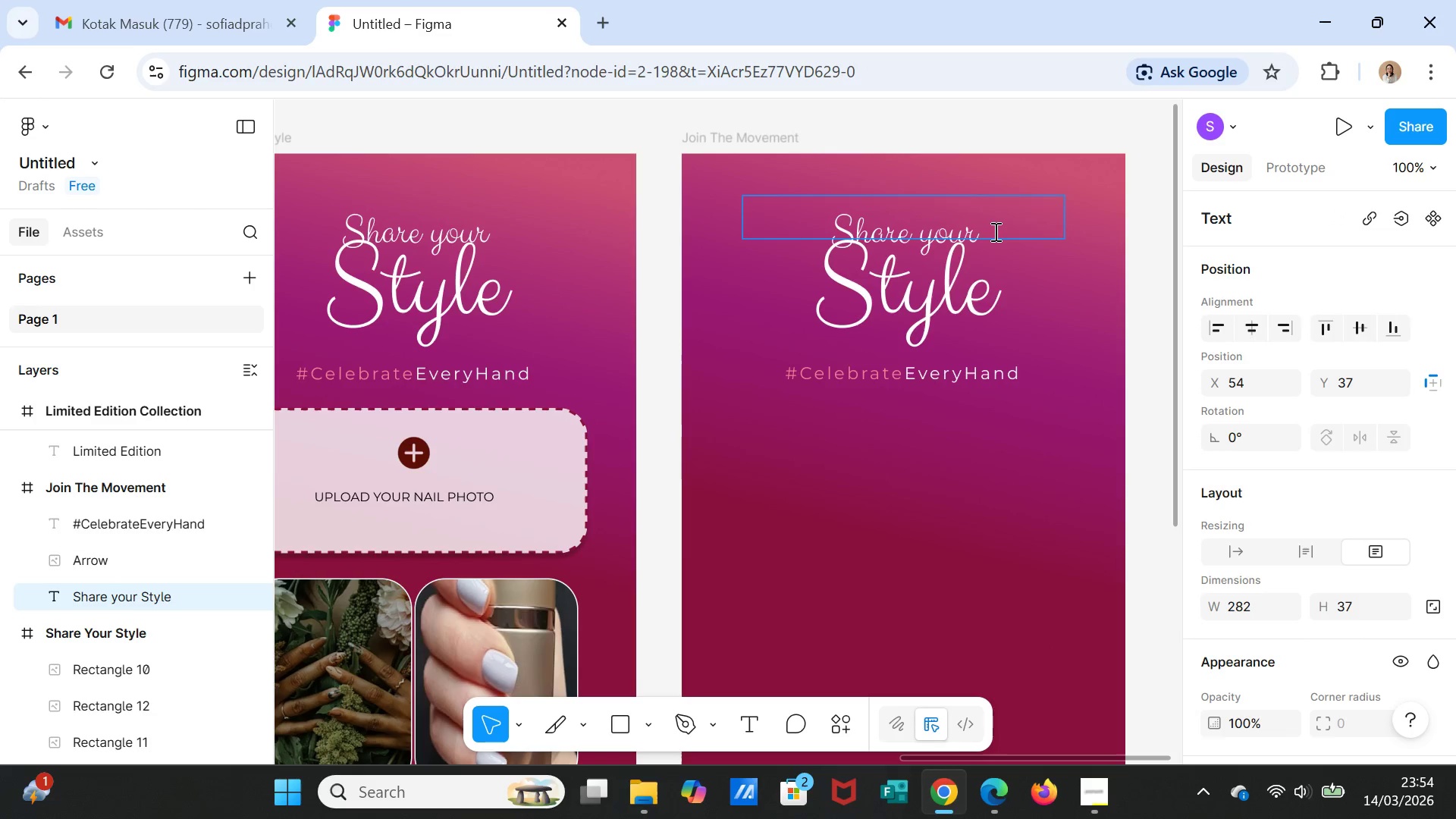 
left_click_drag(start_coordinate=[994, 231], to_coordinate=[838, 216])
 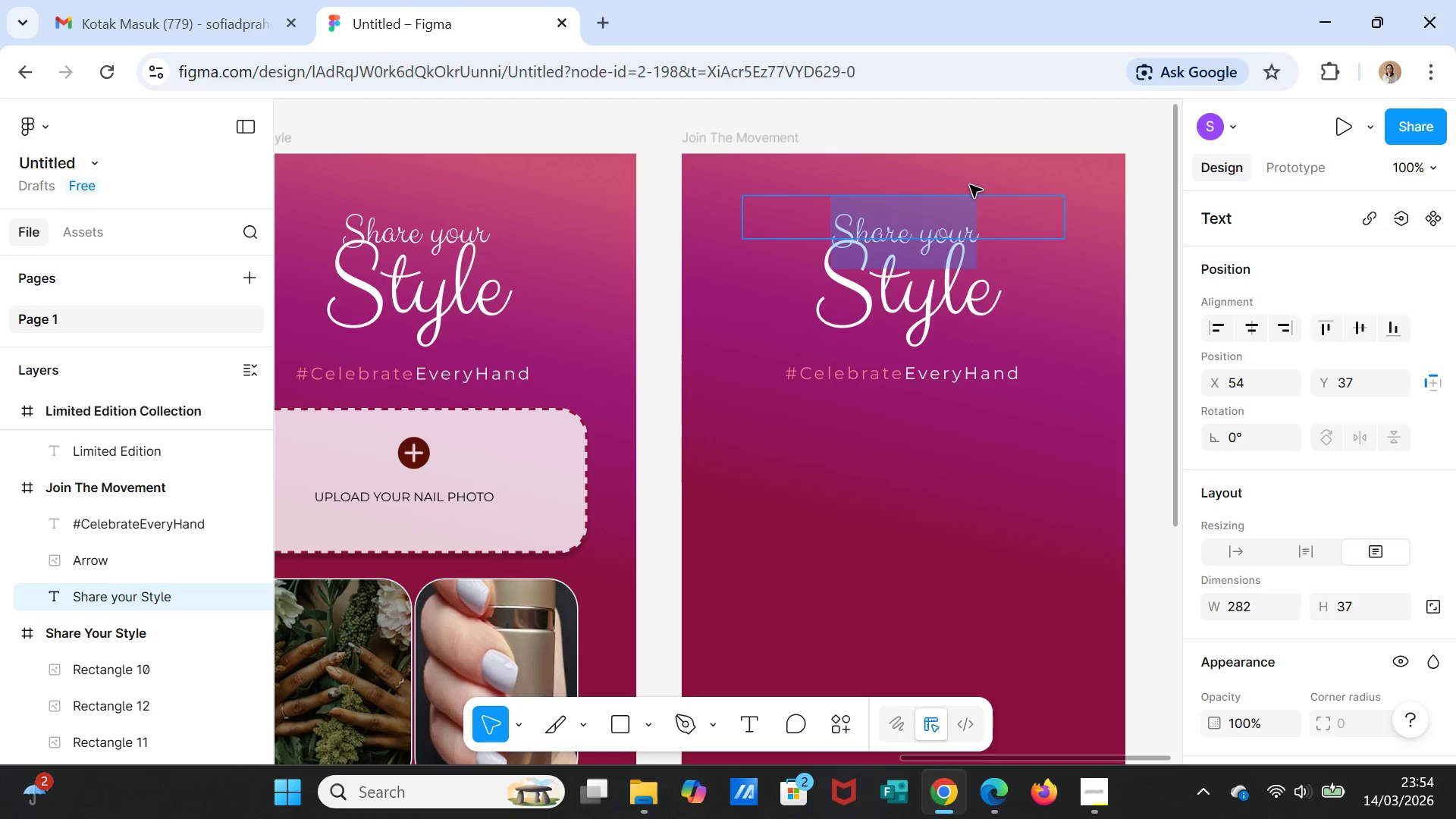 
type(Join The)
 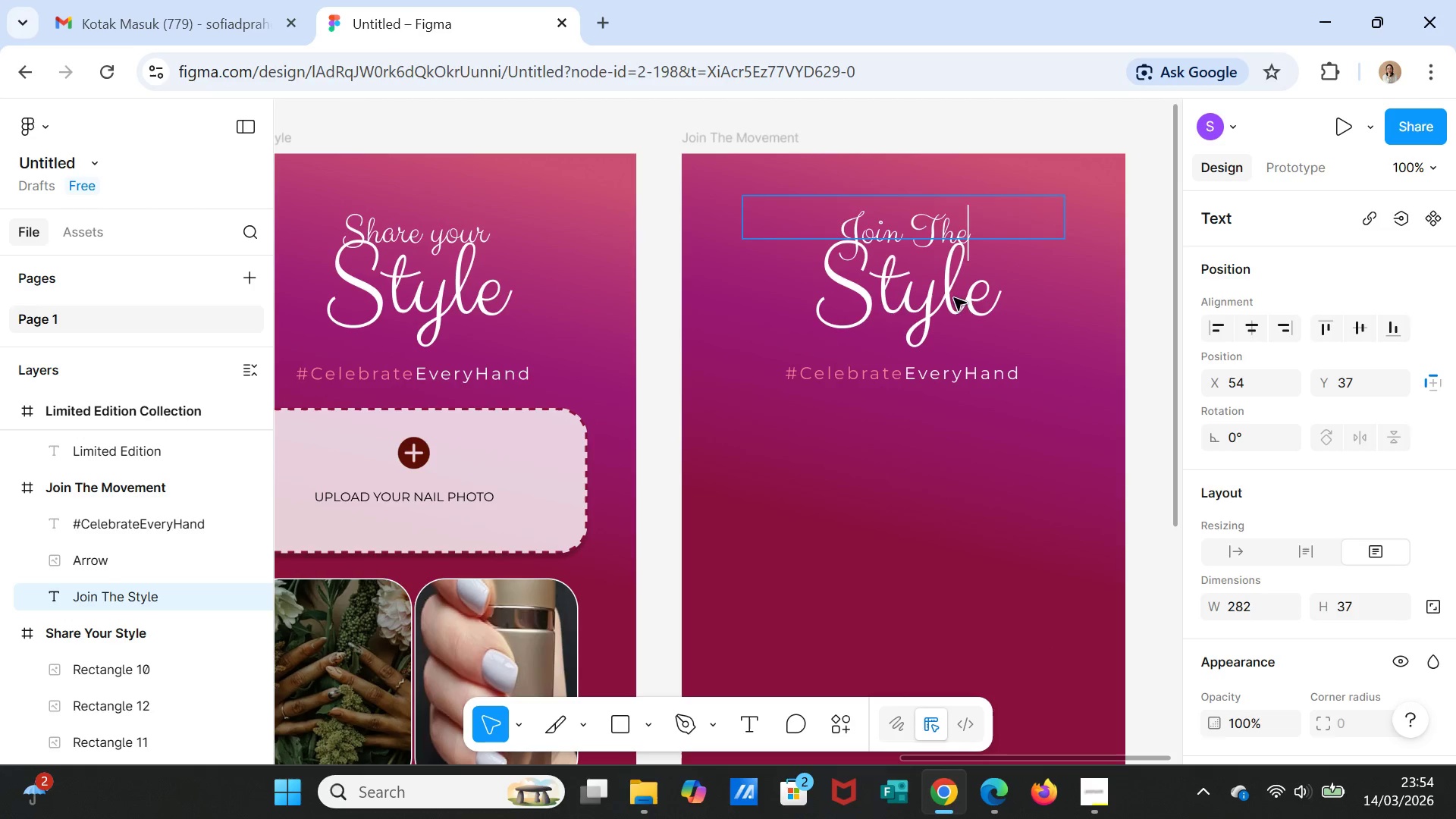 
double_click([947, 297])
 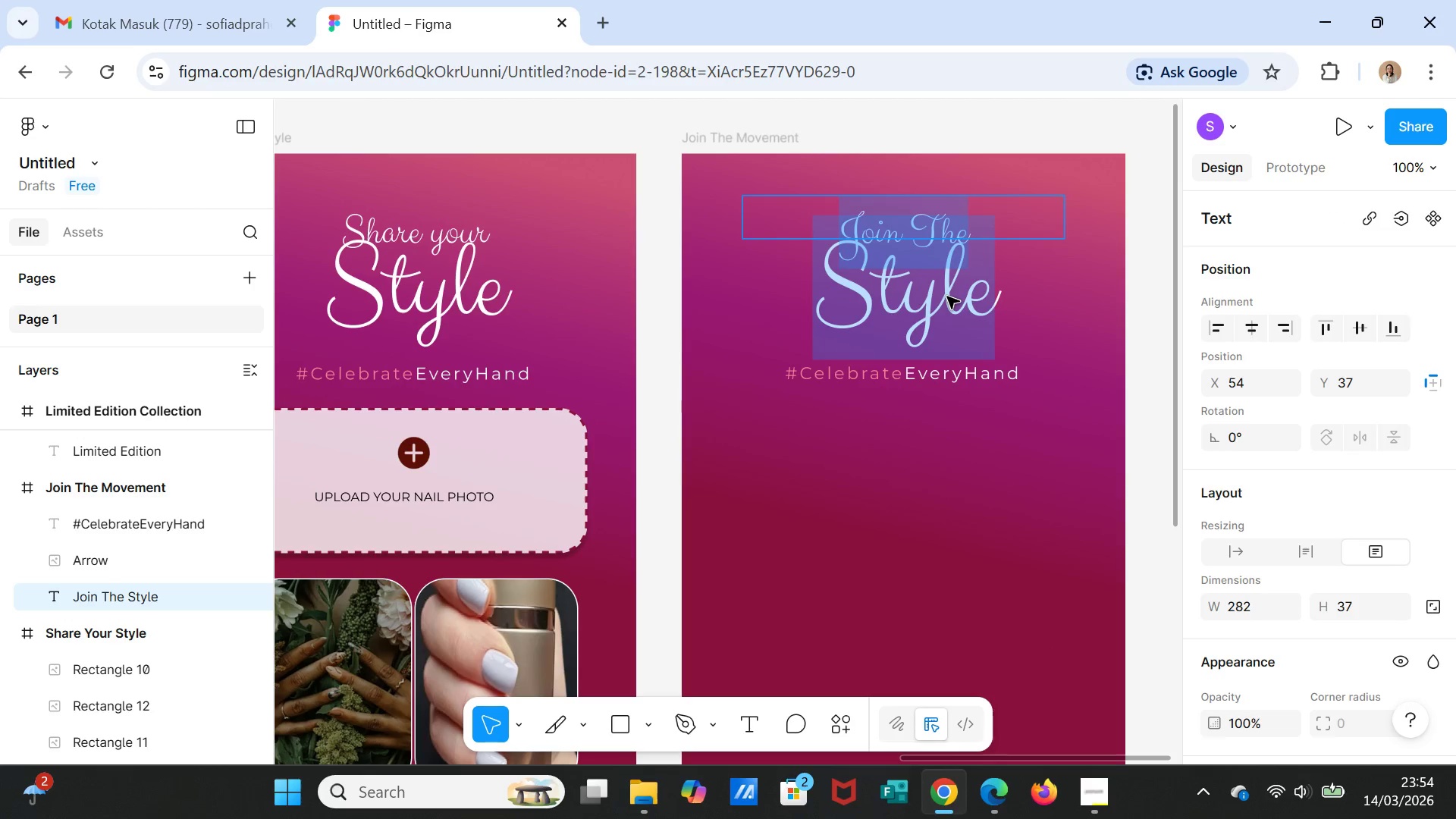 
left_click([947, 297])
 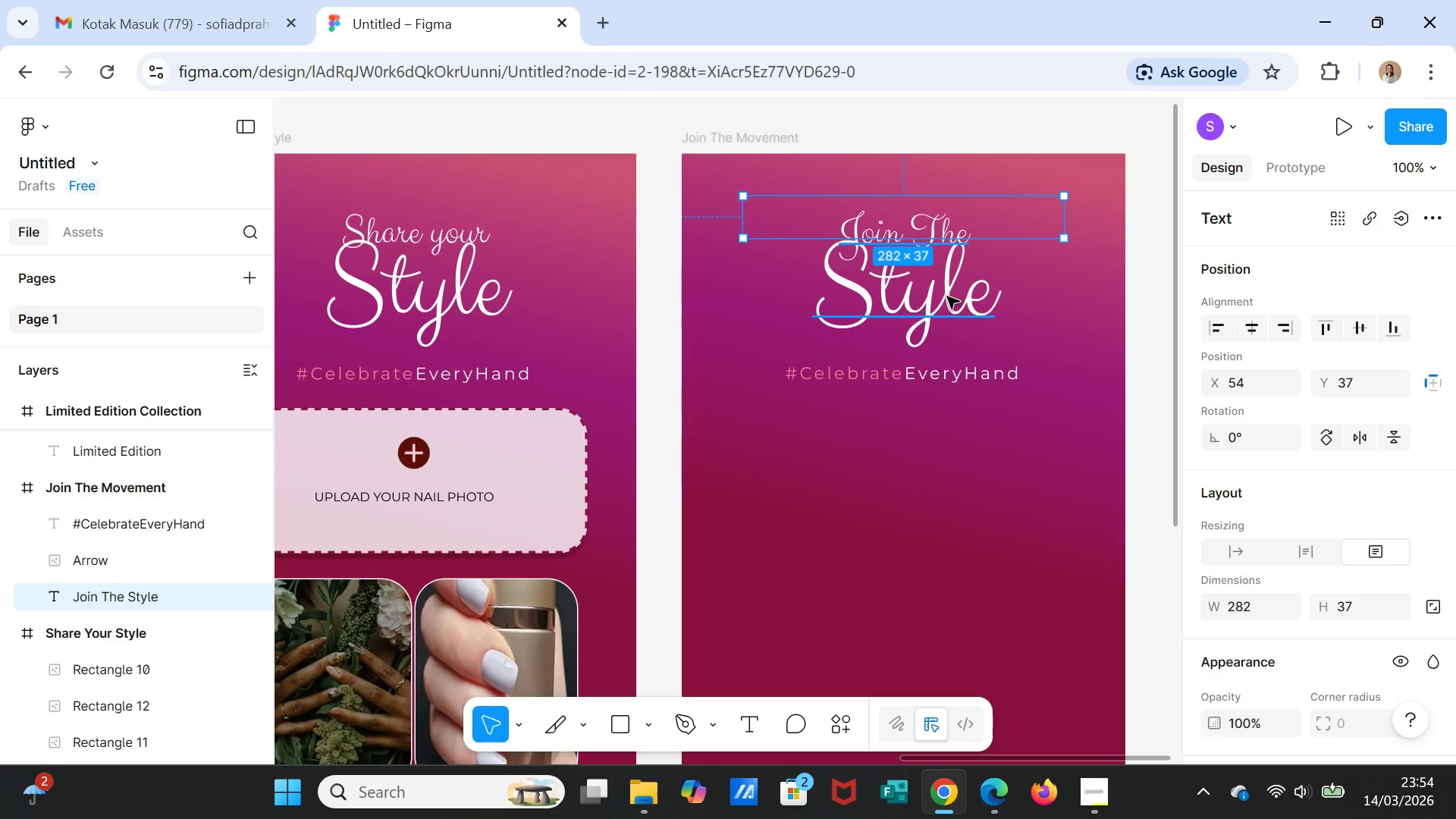 
double_click([947, 297])
 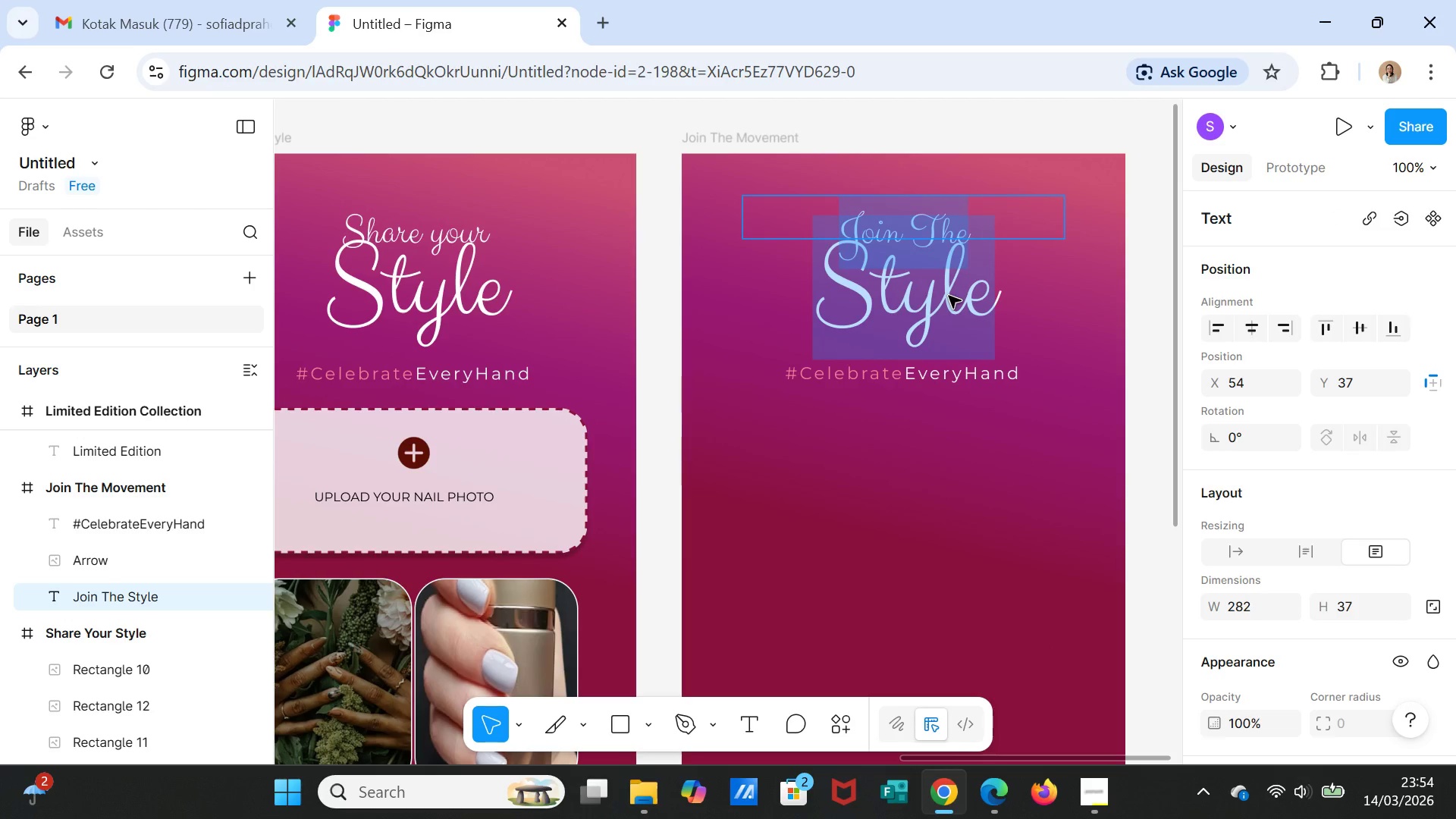 
left_click([949, 296])
 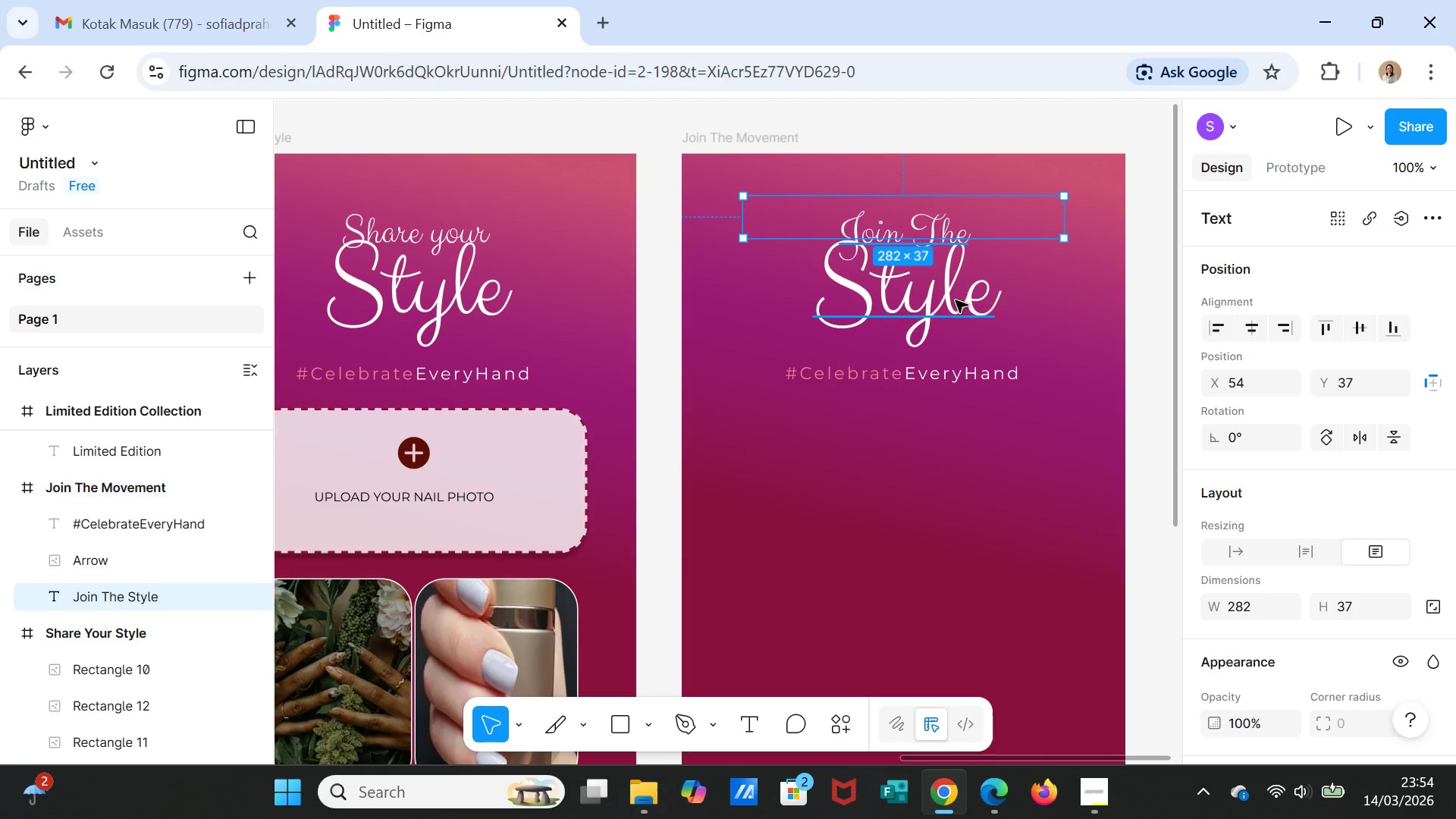 
left_click([956, 300])
 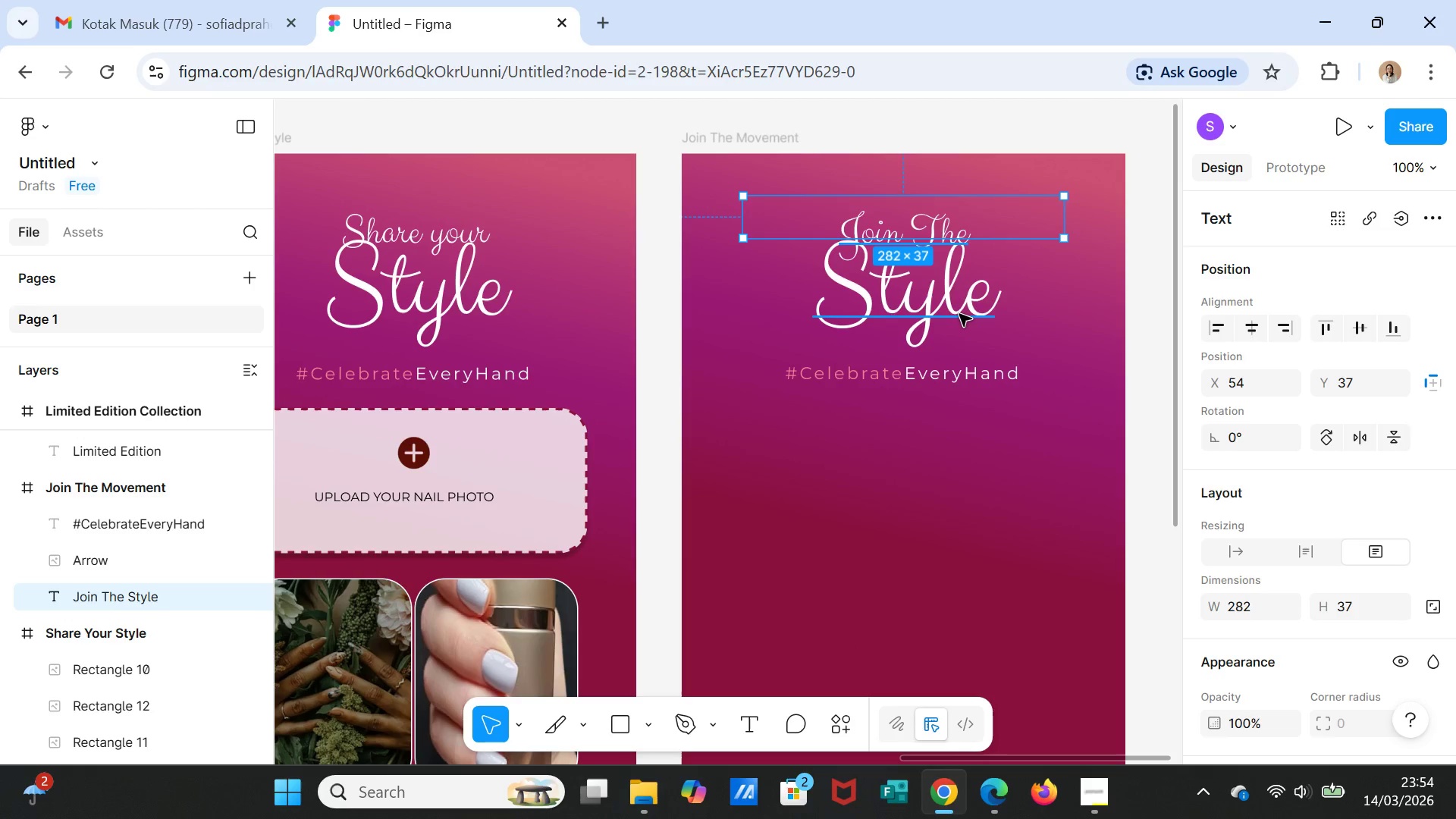 
double_click([959, 314])
 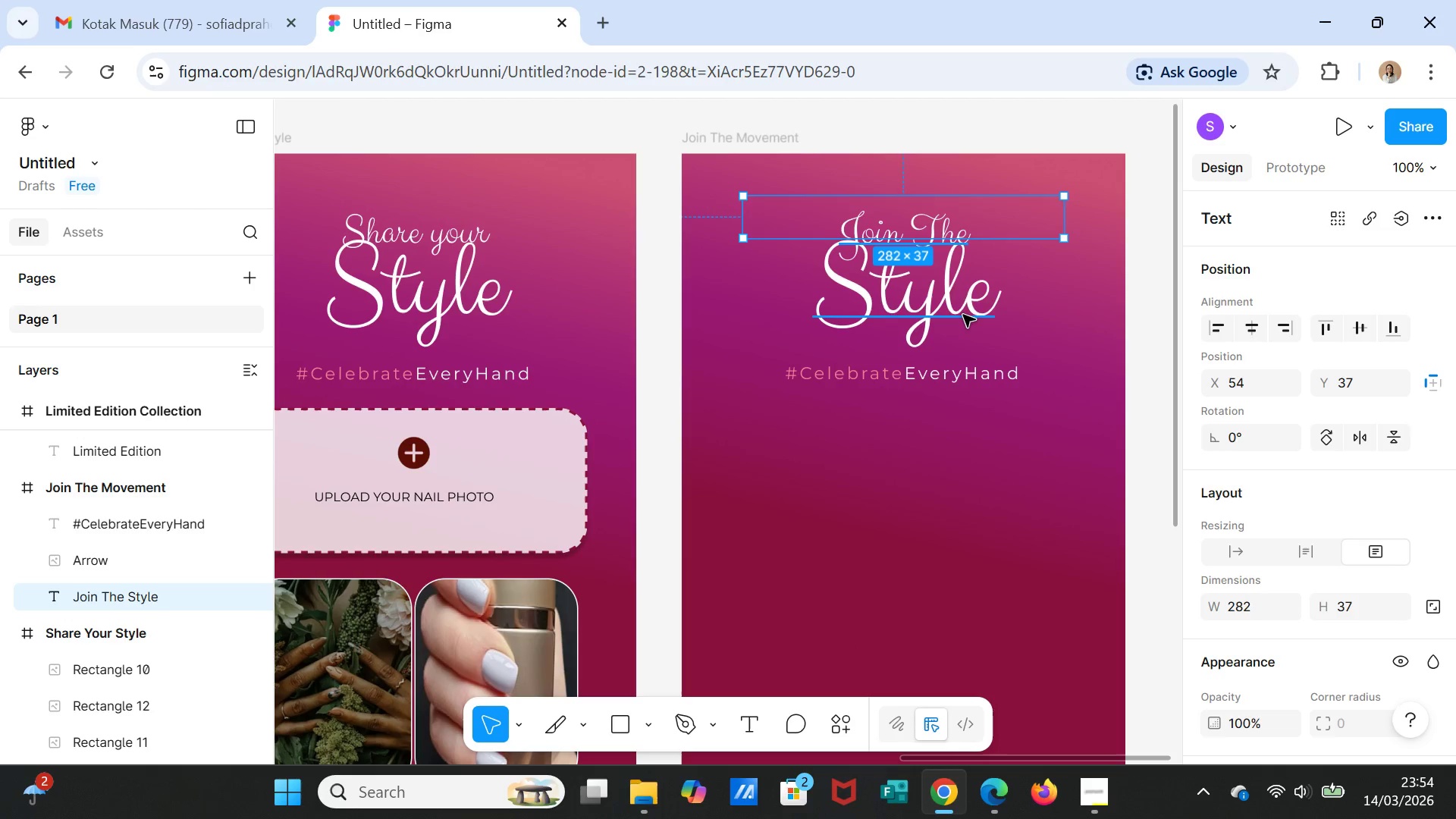 
double_click([963, 315])
 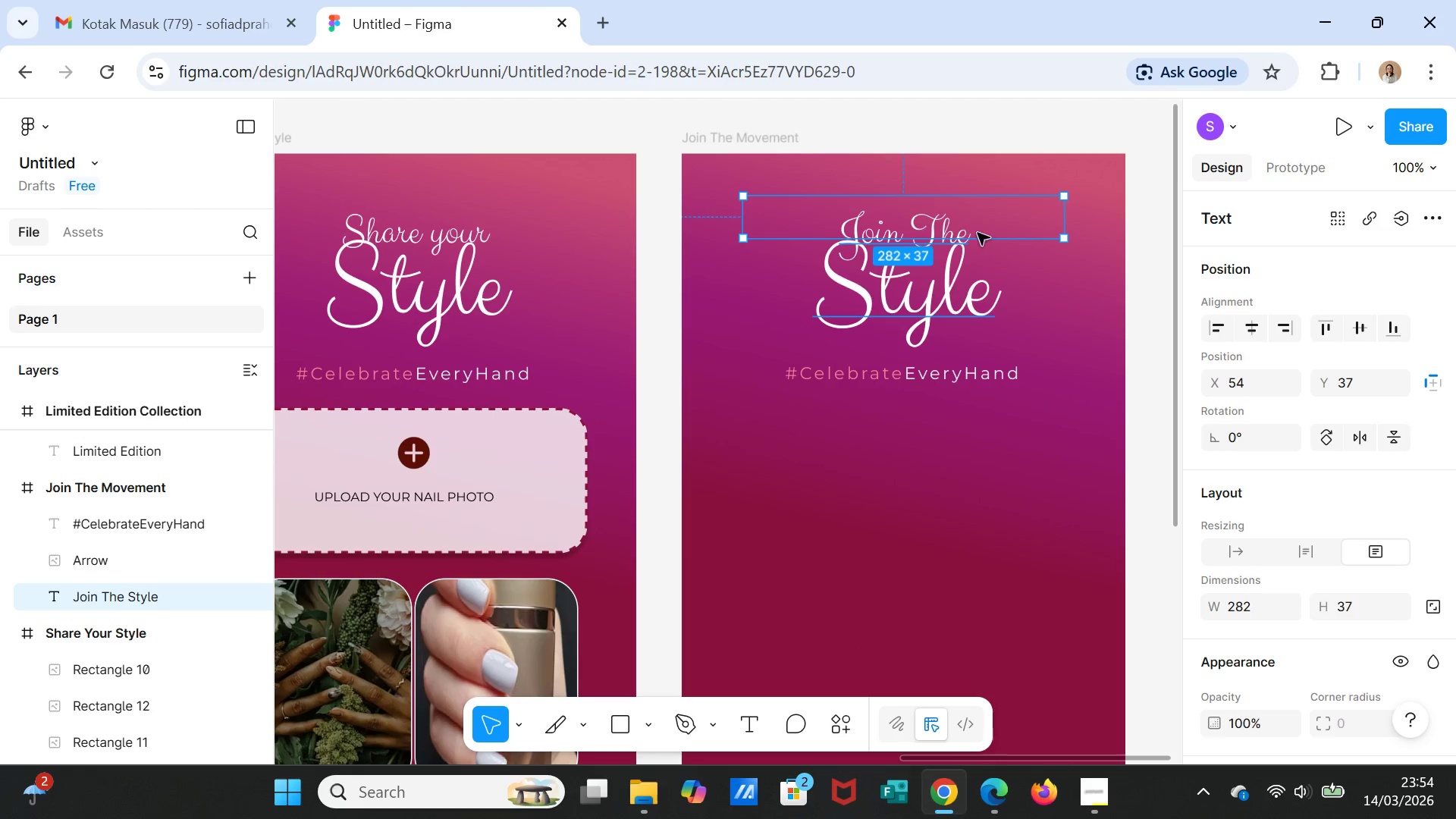 
double_click([977, 233])
 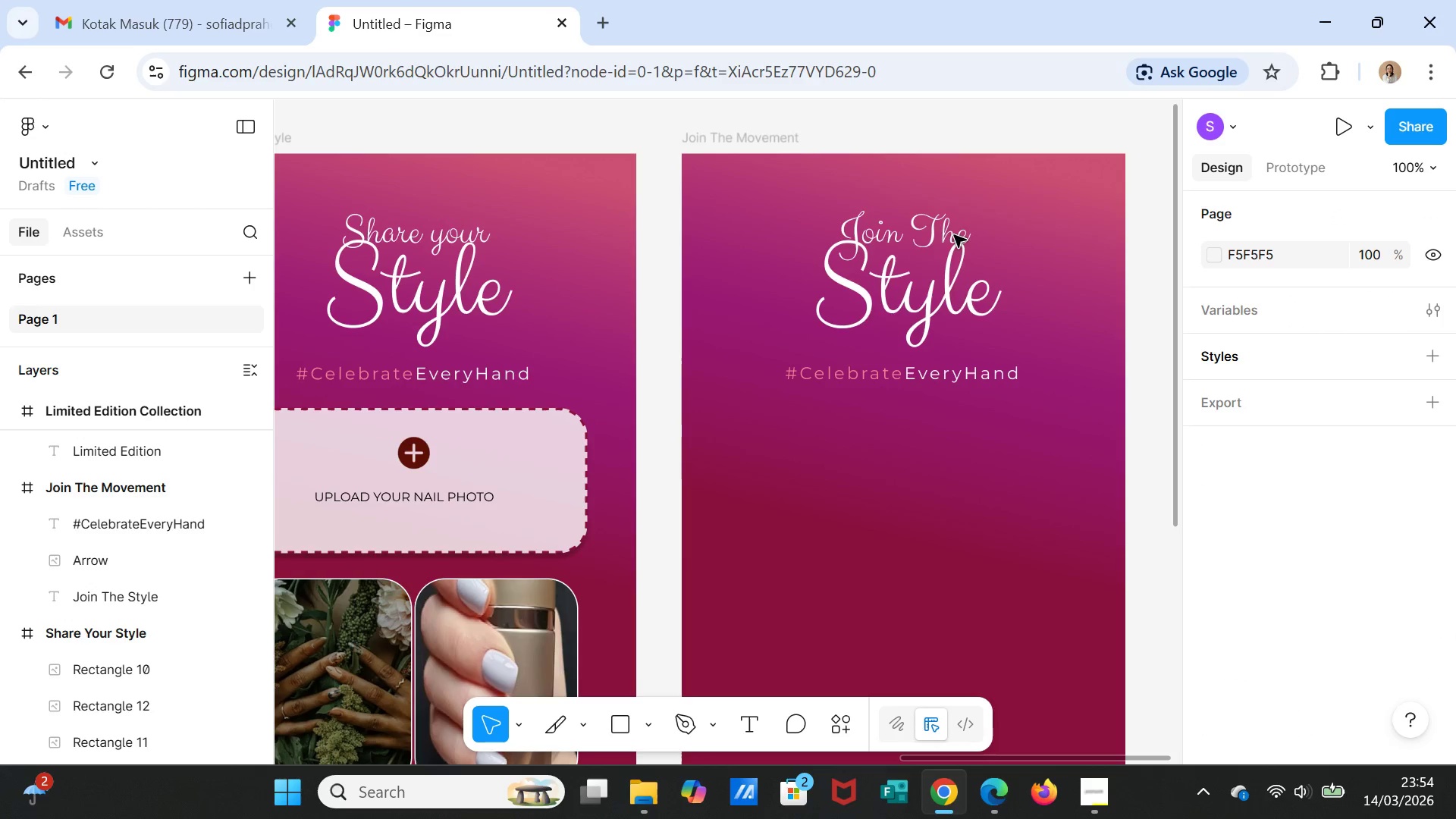 
left_click([952, 234])
 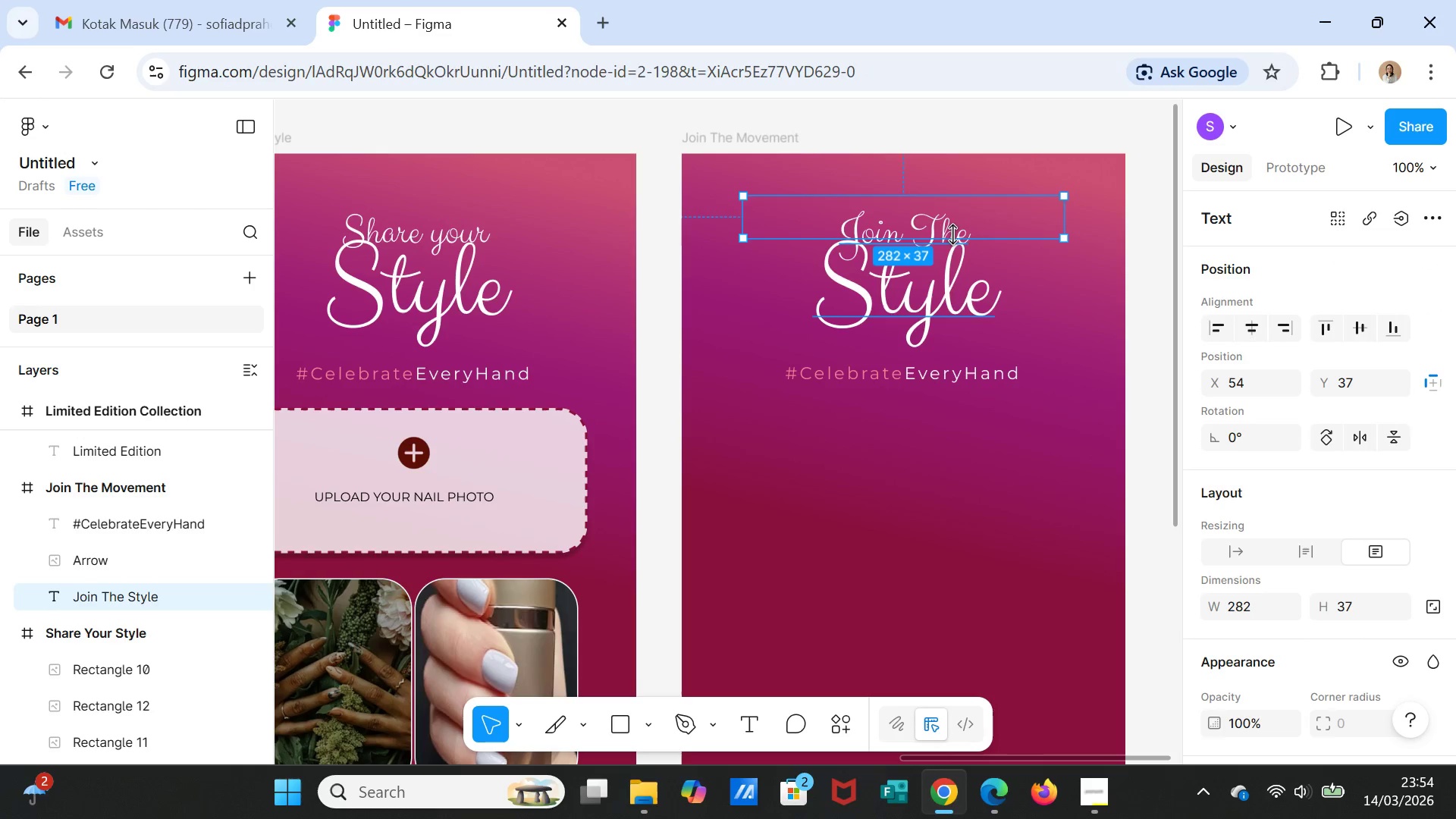 
double_click([952, 234])
 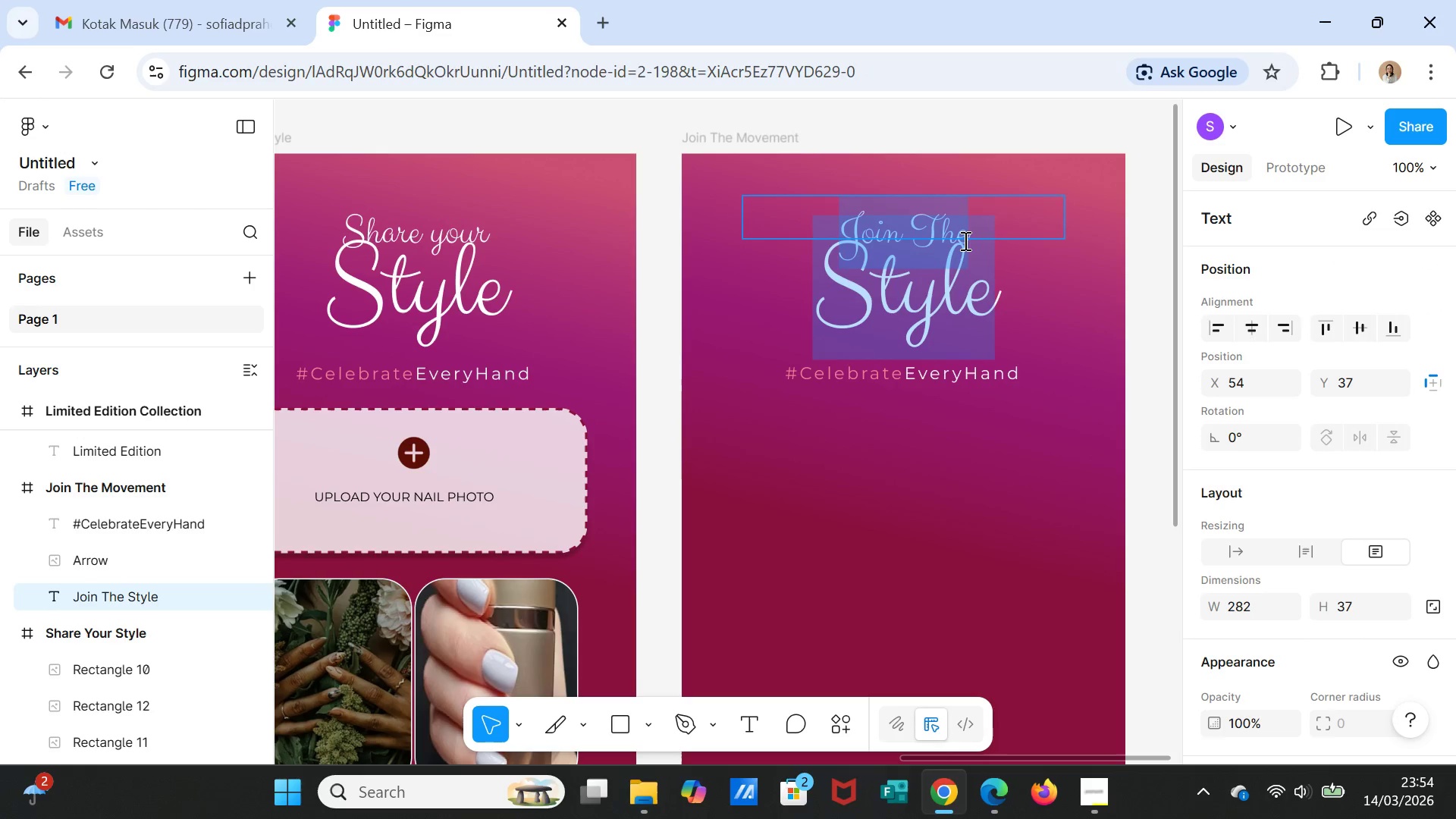 
key(ArrowDown)
 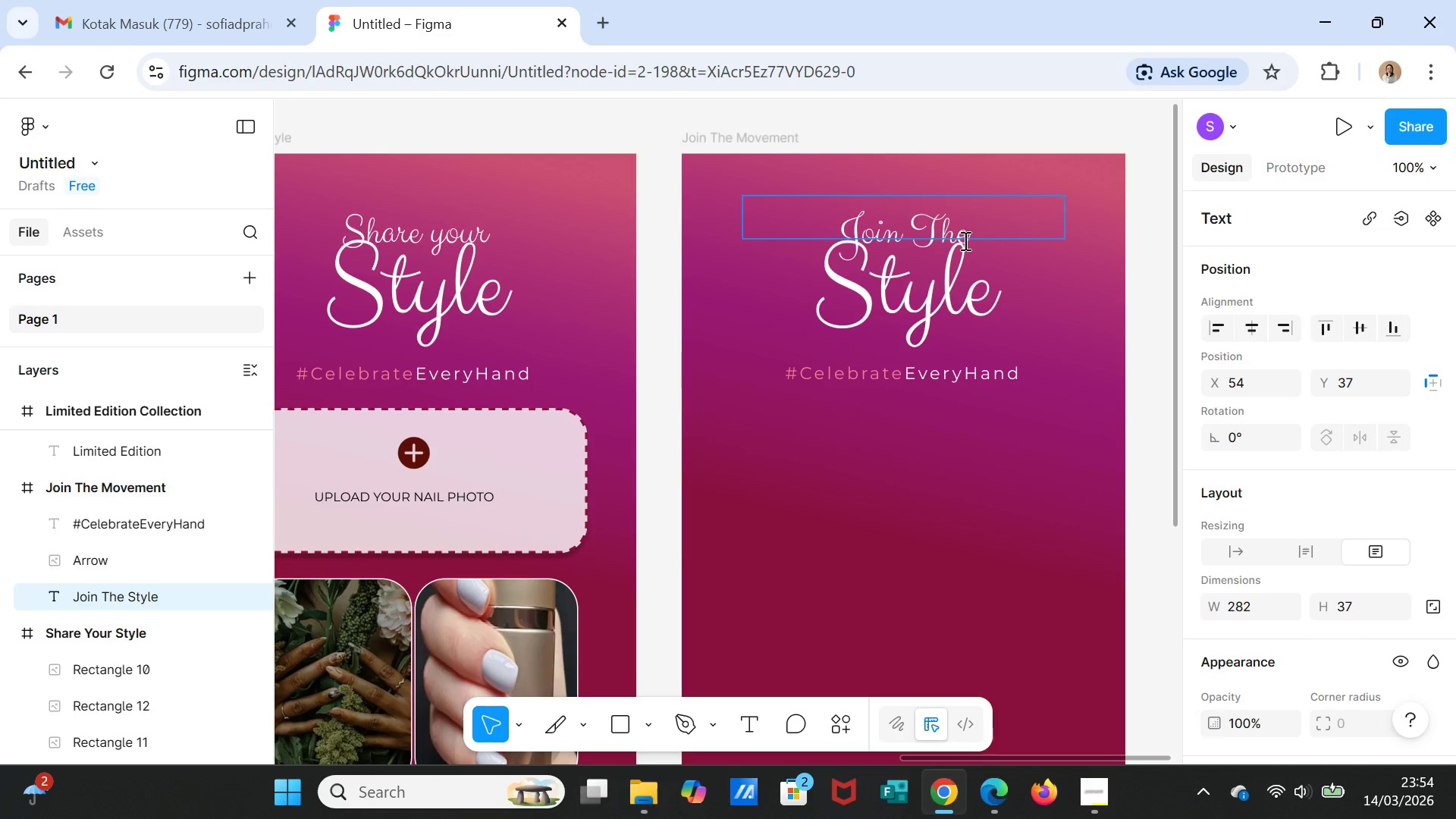 
key(Shift+ArrowLeft)
 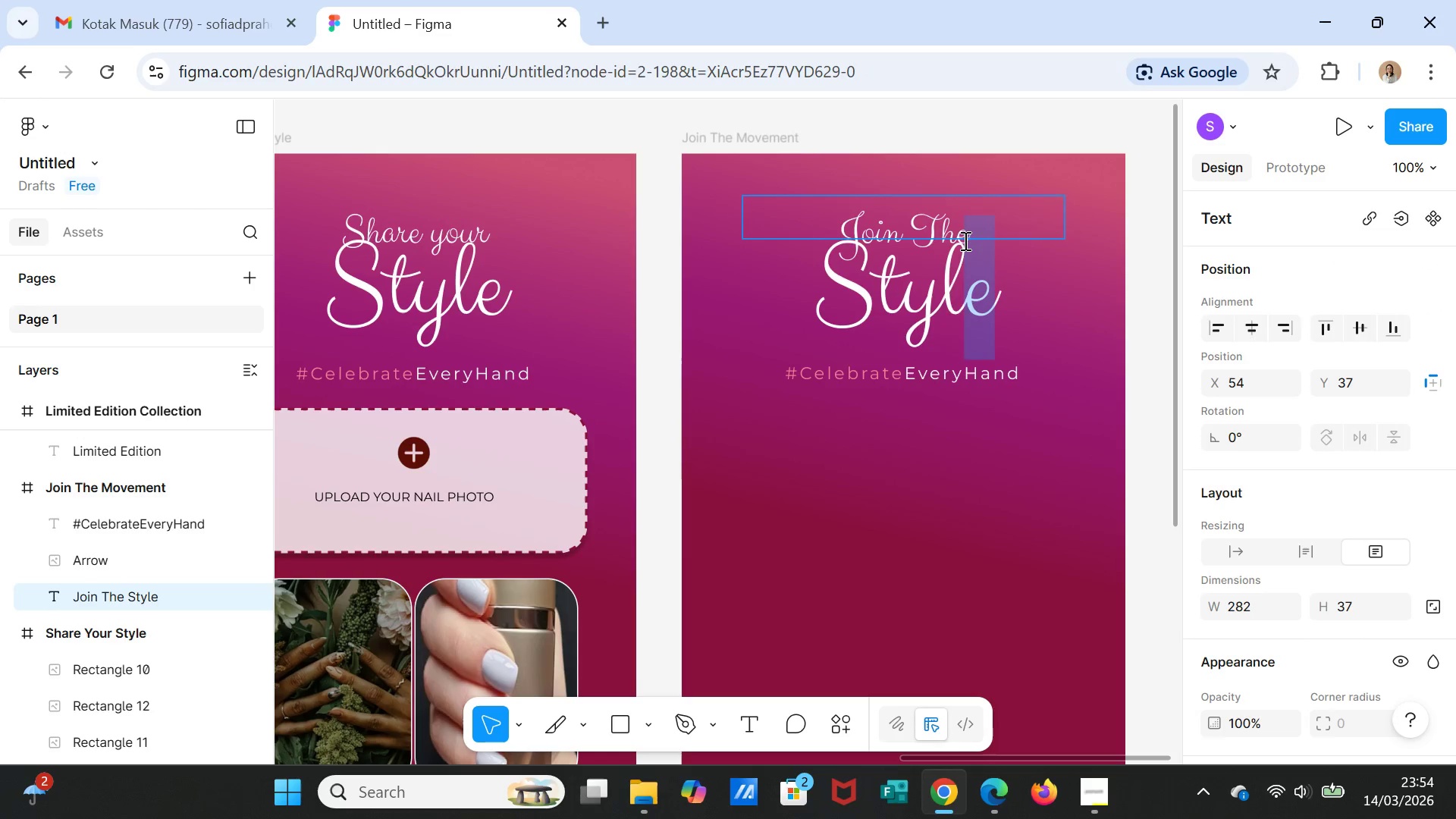 
key(Shift+ArrowLeft)
 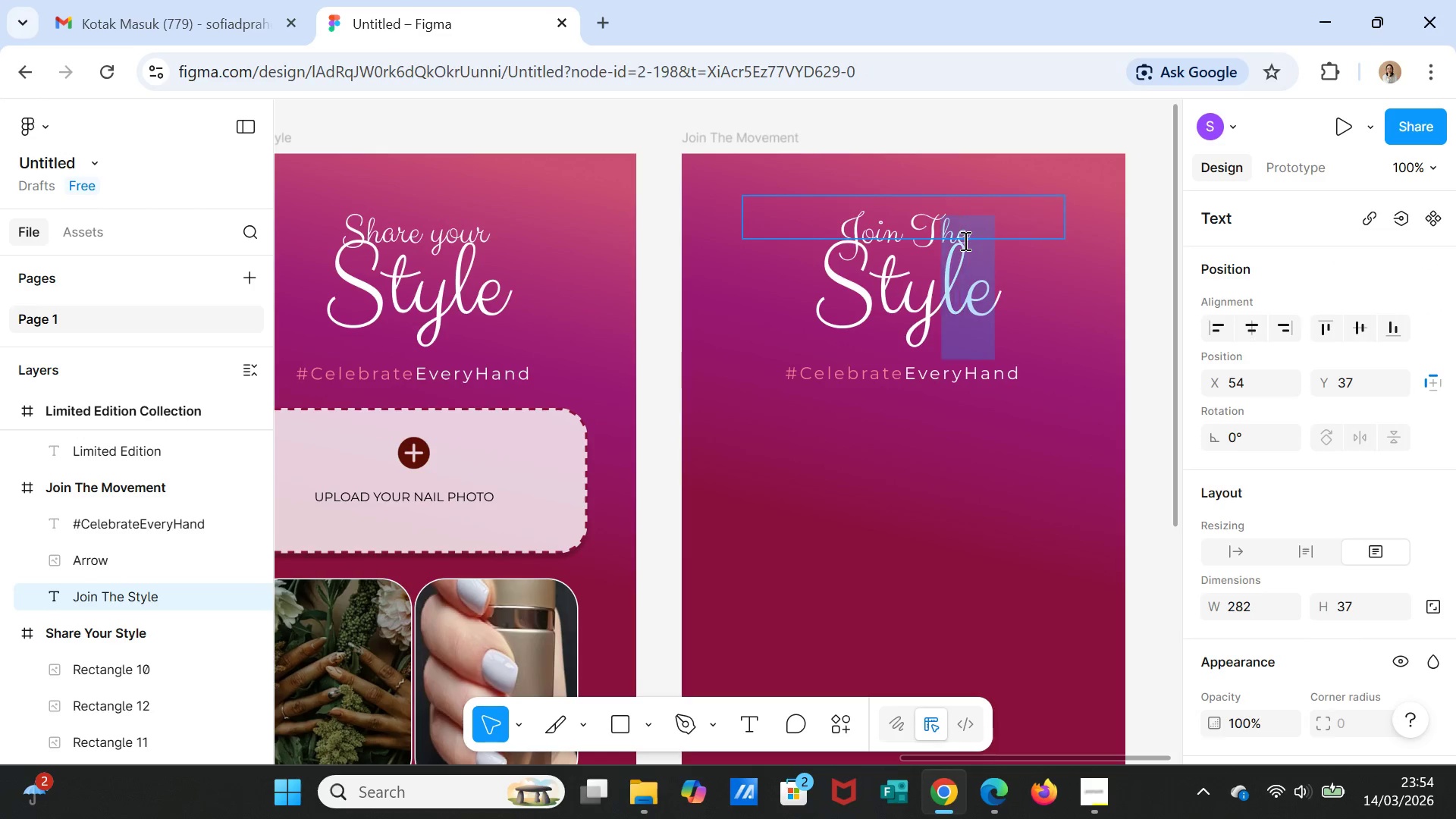 
key(Shift+ArrowLeft)
 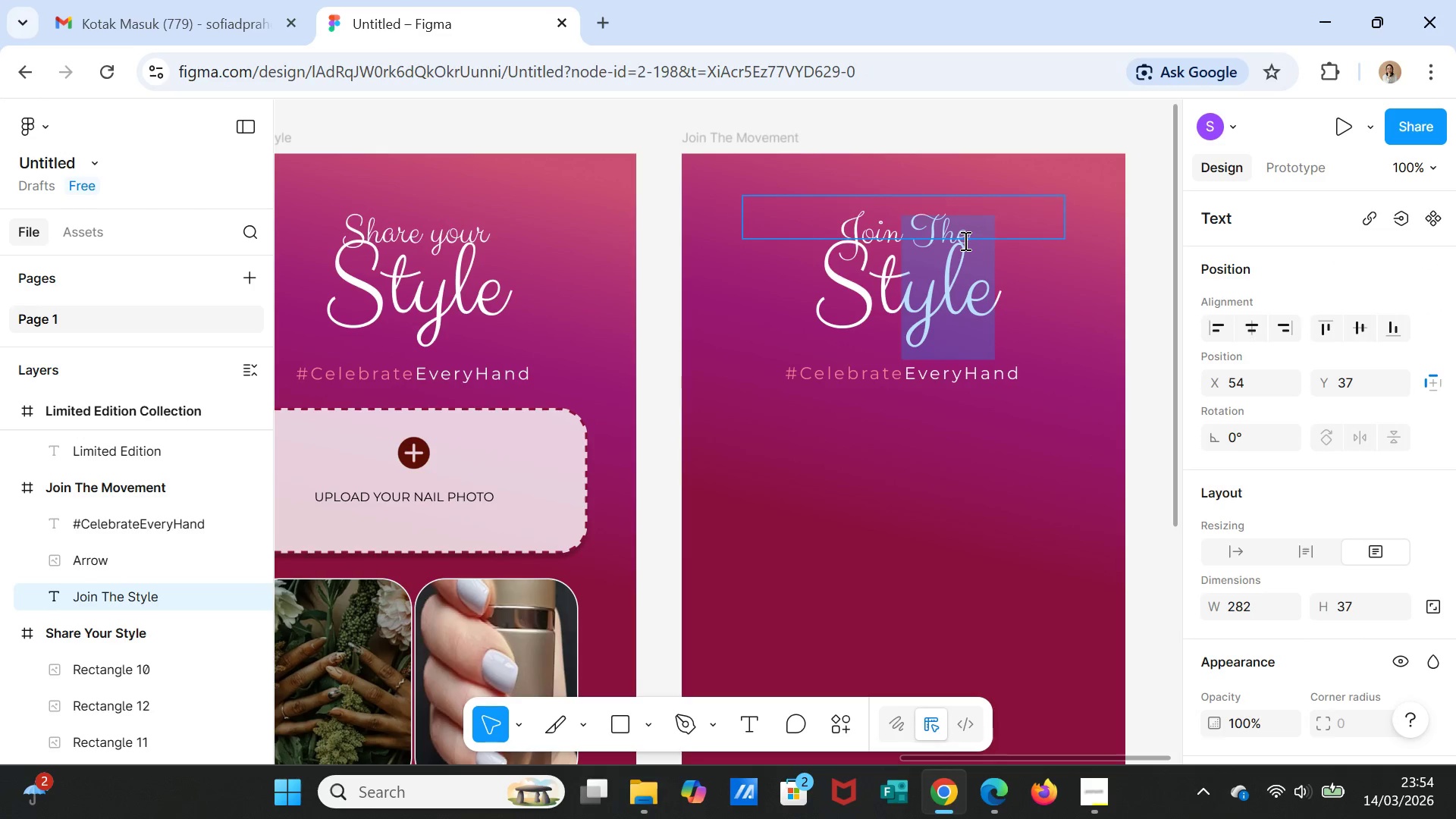 
key(Shift+ArrowLeft)
 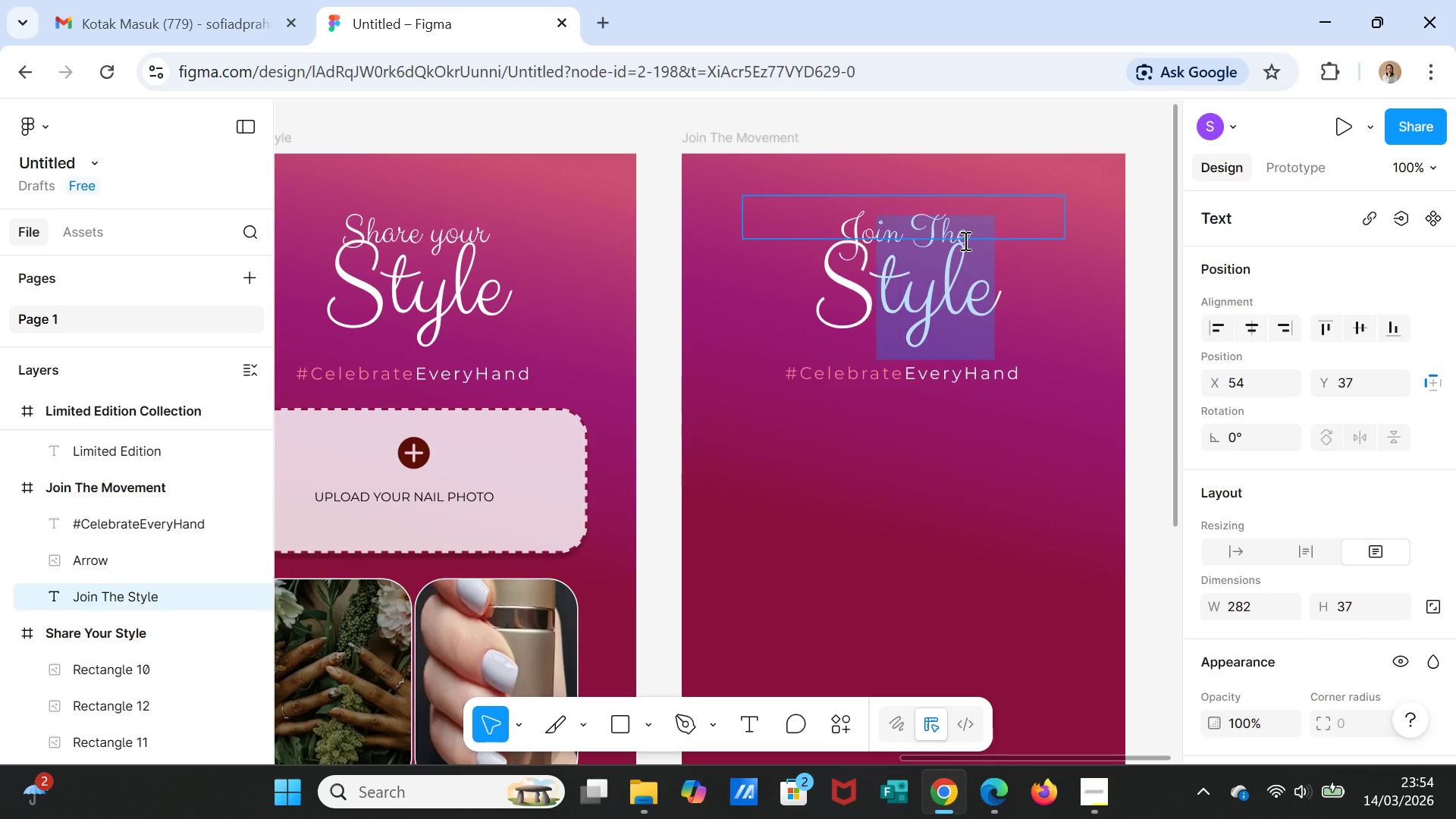 
key(Shift+ArrowLeft)
 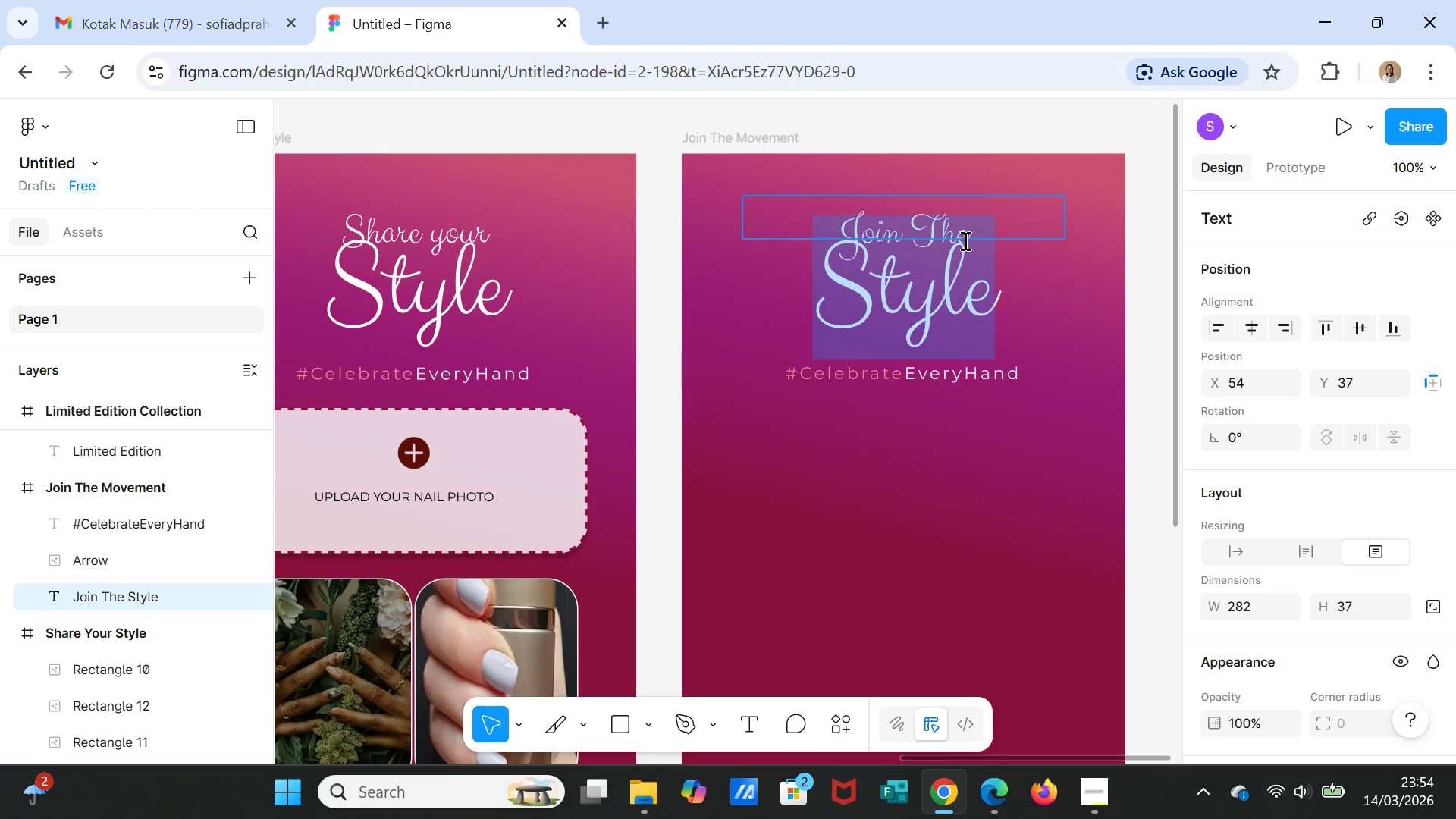 
type(Movement)
 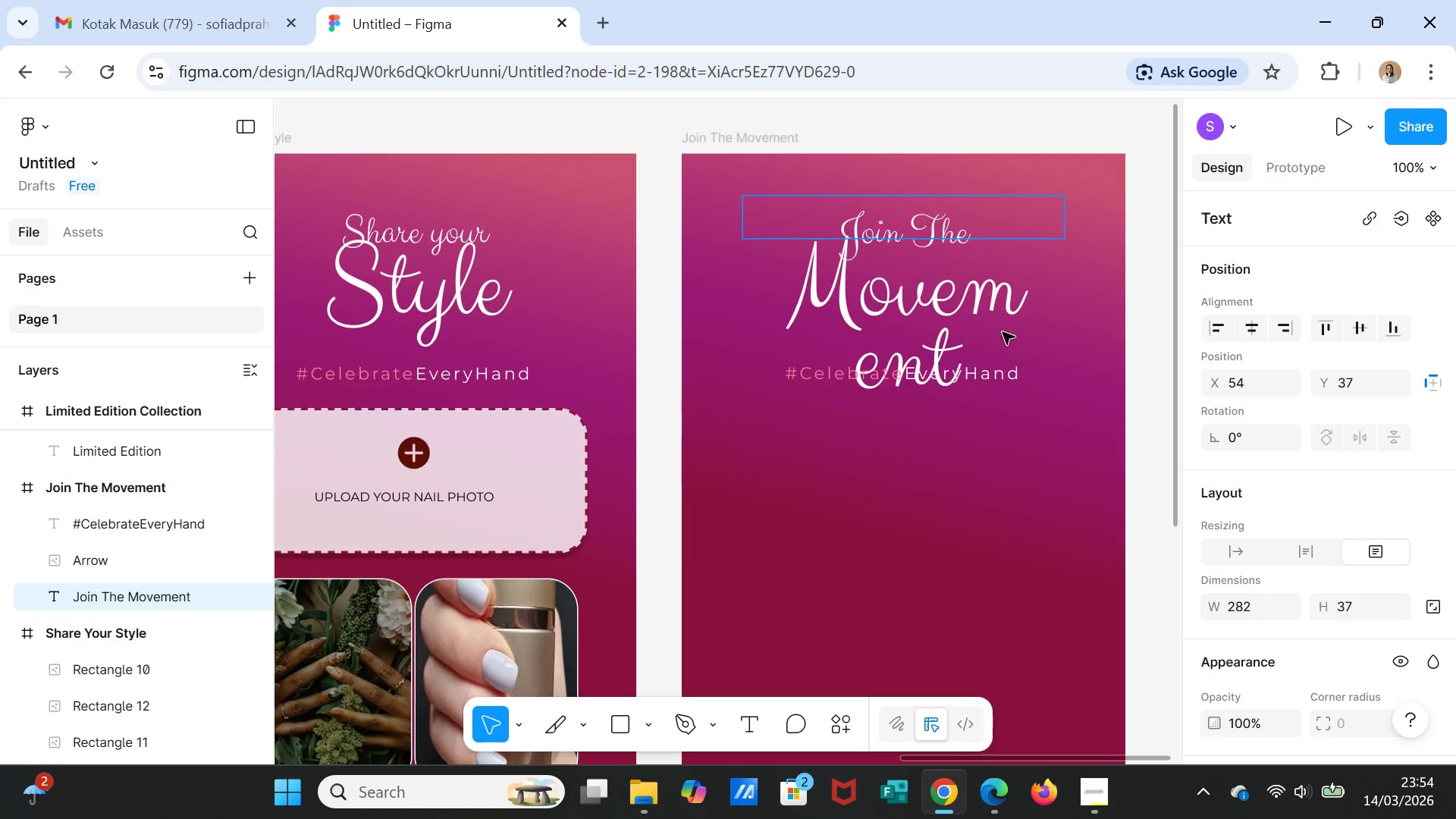 
left_click([1040, 356])
 